 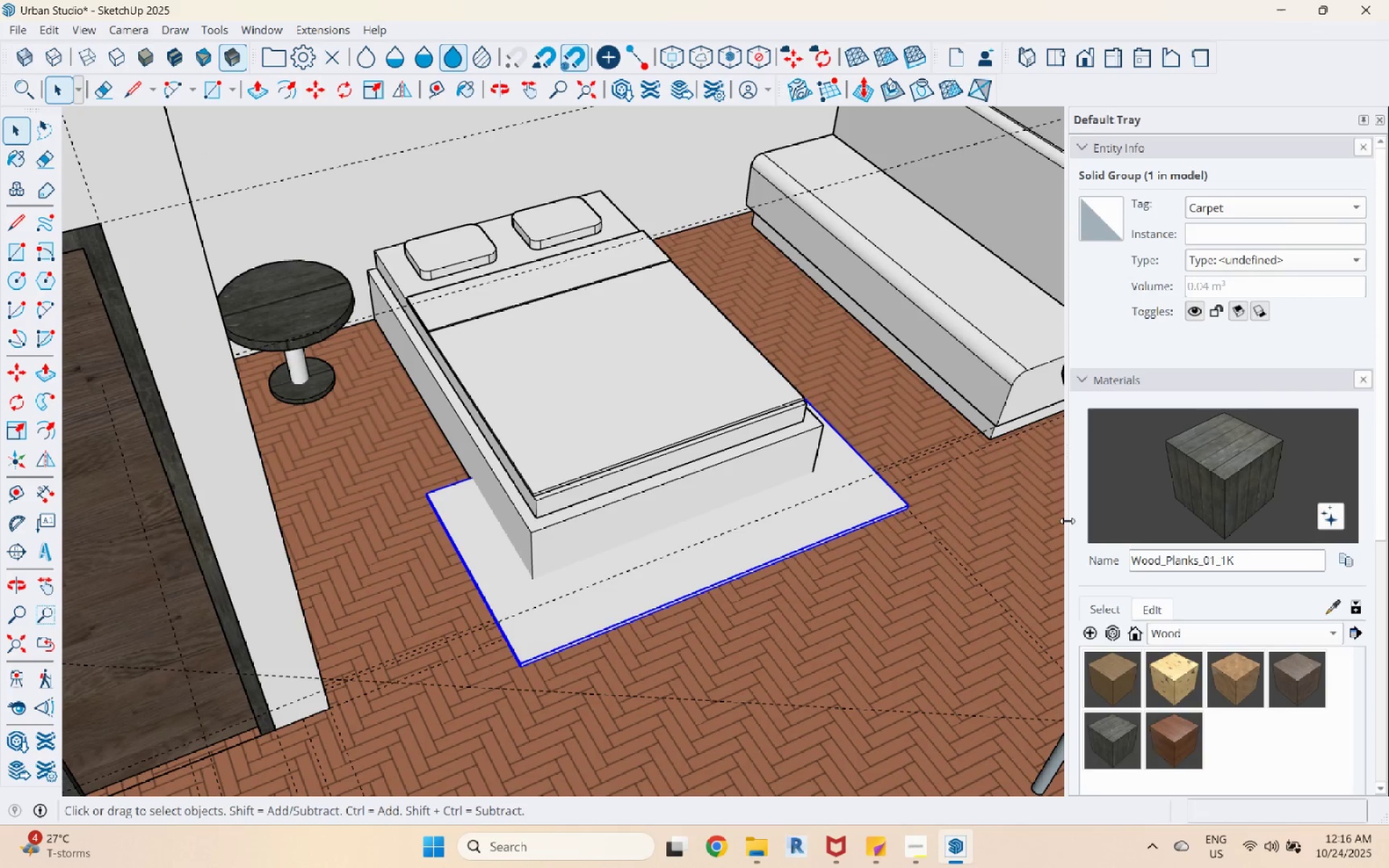 
scroll: coordinate [1131, 434], scroll_direction: down, amount: 3.0
 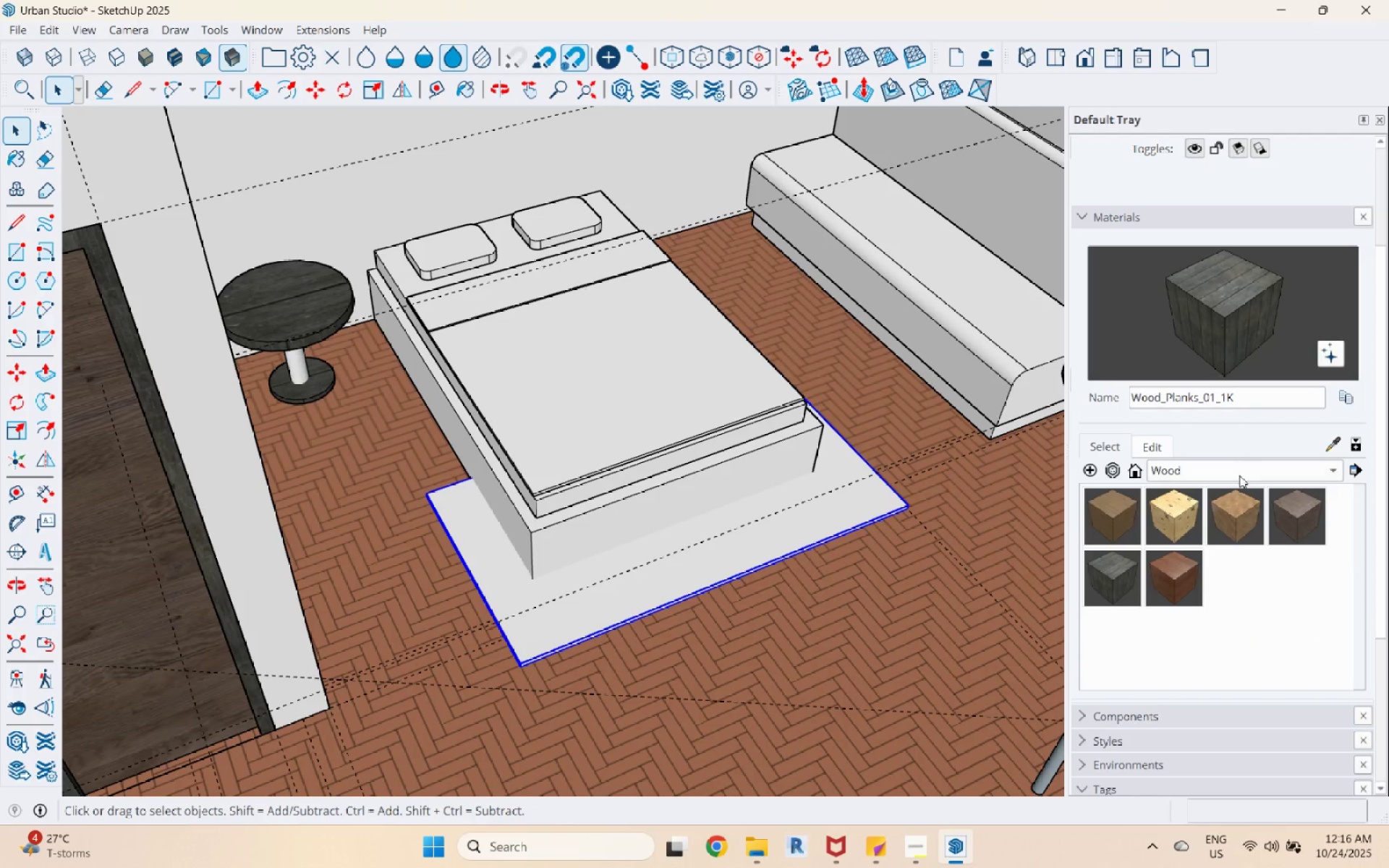 
left_click([1240, 475])
 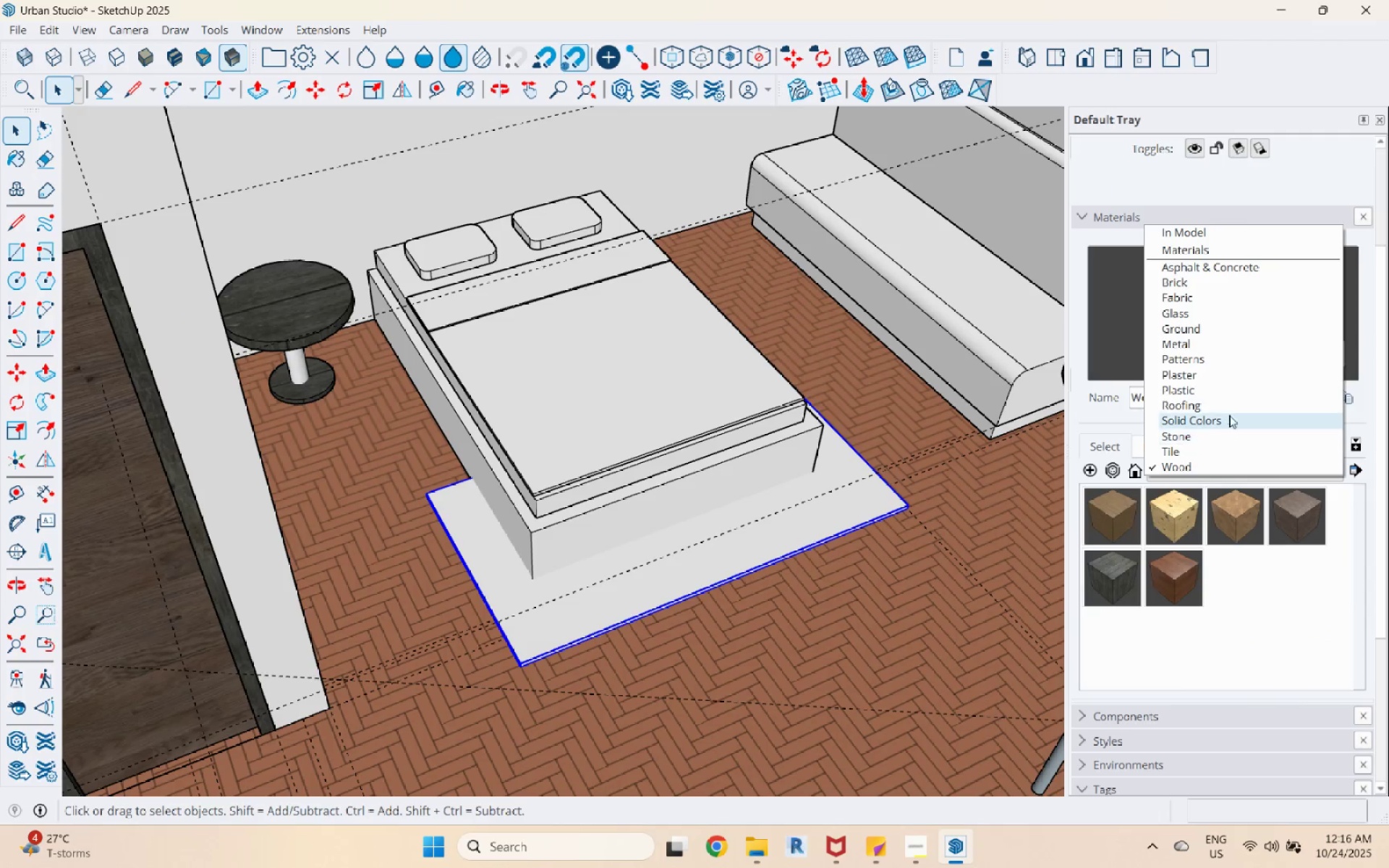 
left_click([1258, 298])
 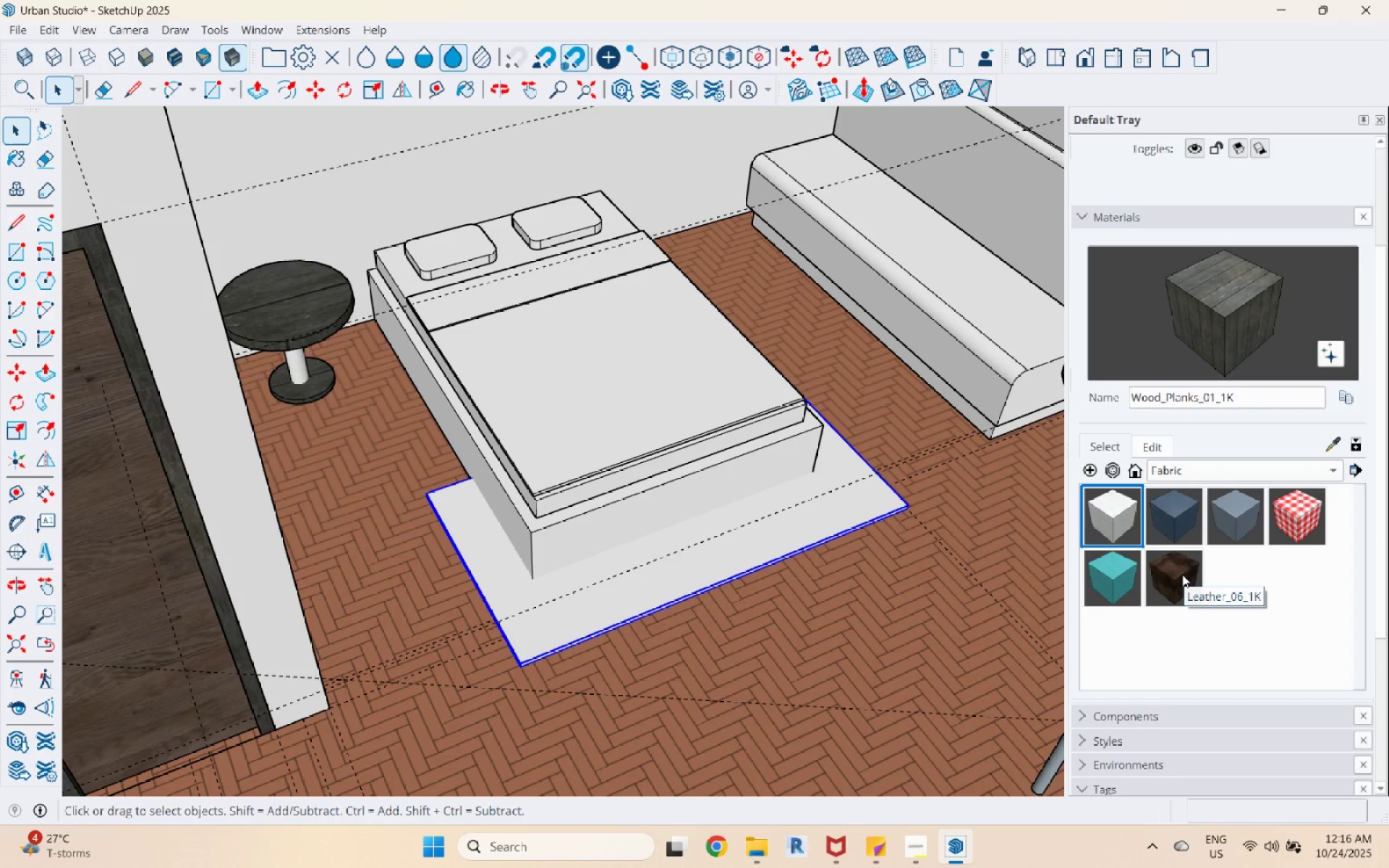 
left_click([1182, 574])
 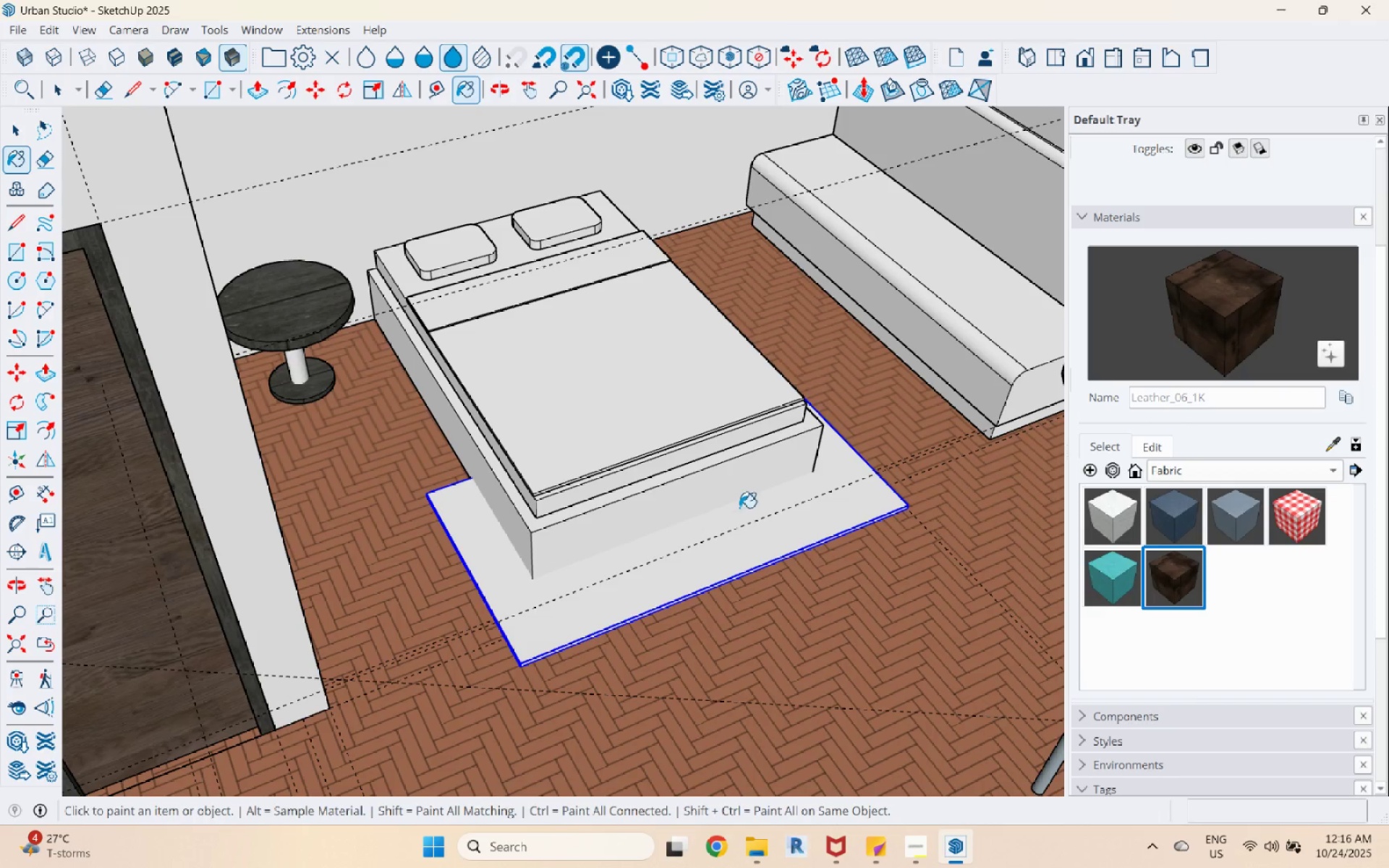 
left_click([752, 526])
 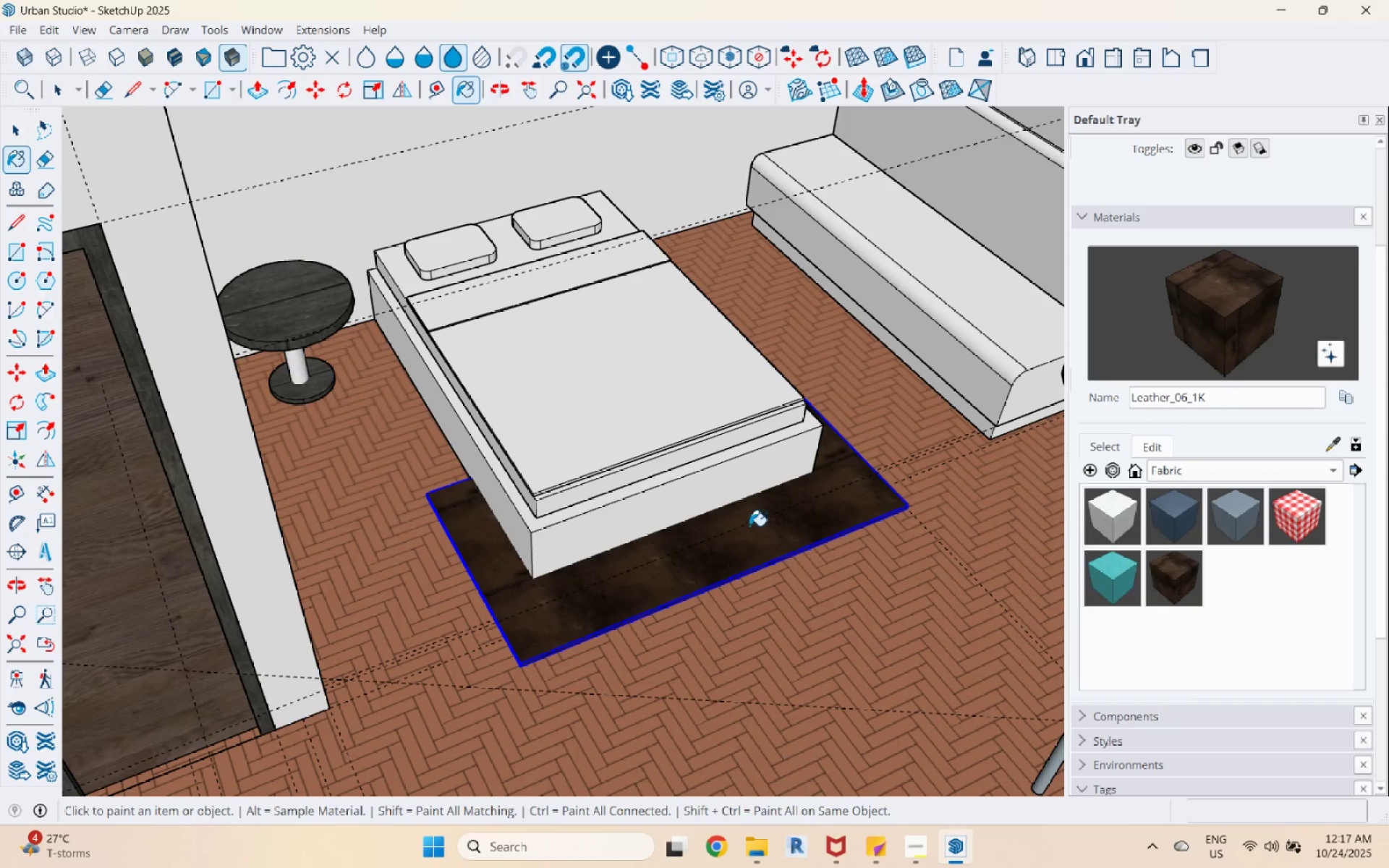 
key(Space)
 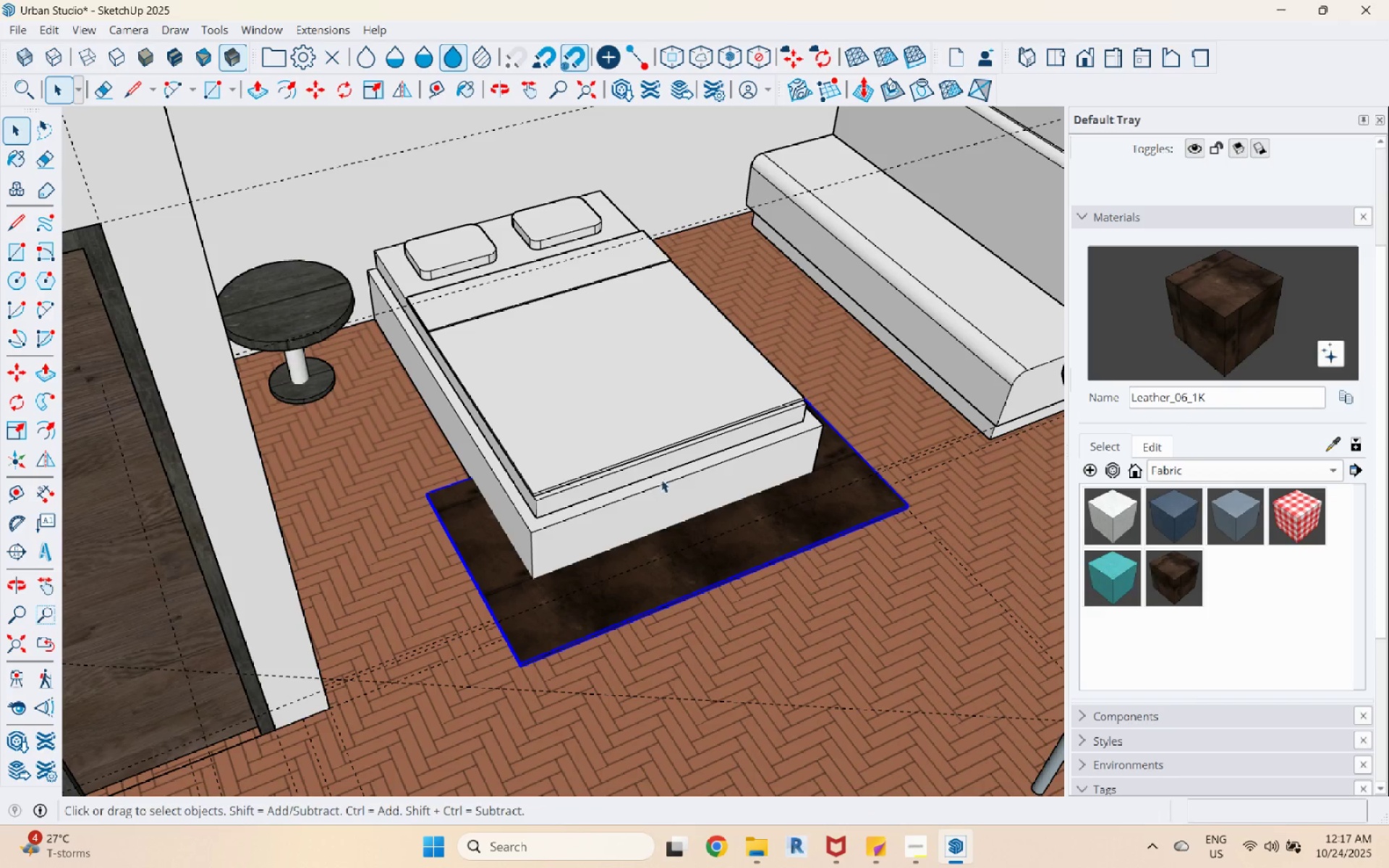 
key(Escape)
 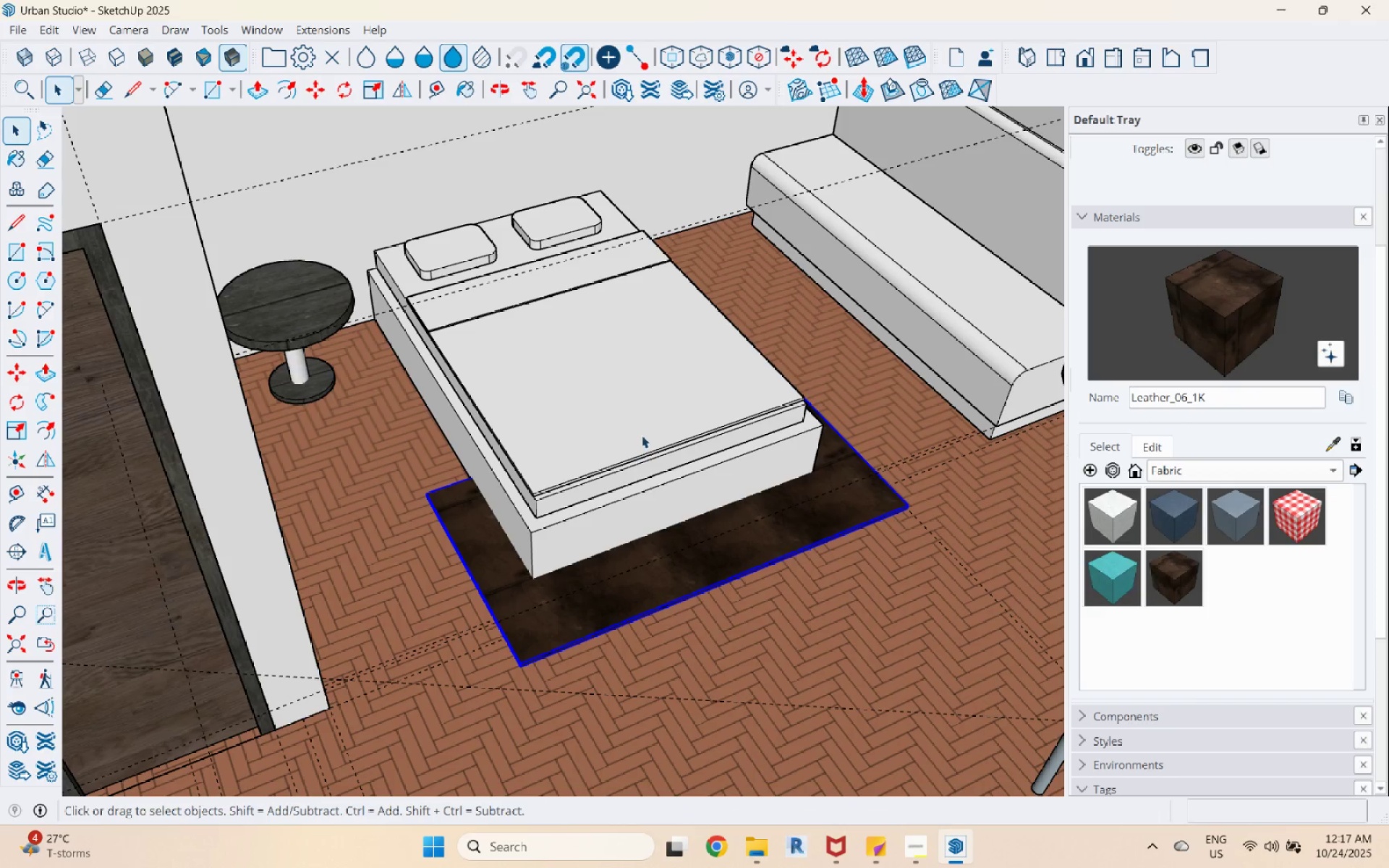 
double_click([642, 435])
 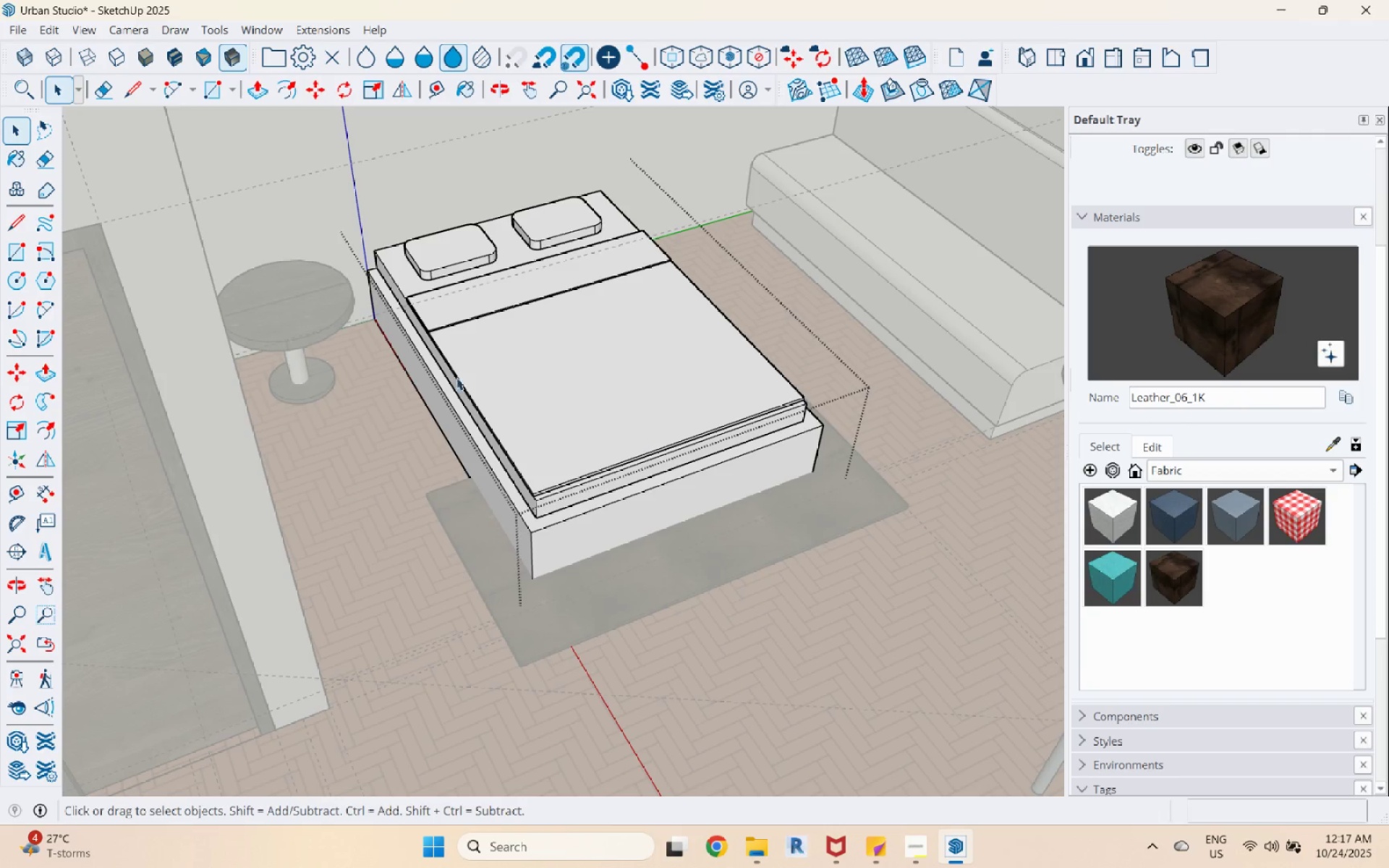 
scroll: coordinate [446, 365], scroll_direction: up, amount: 4.0
 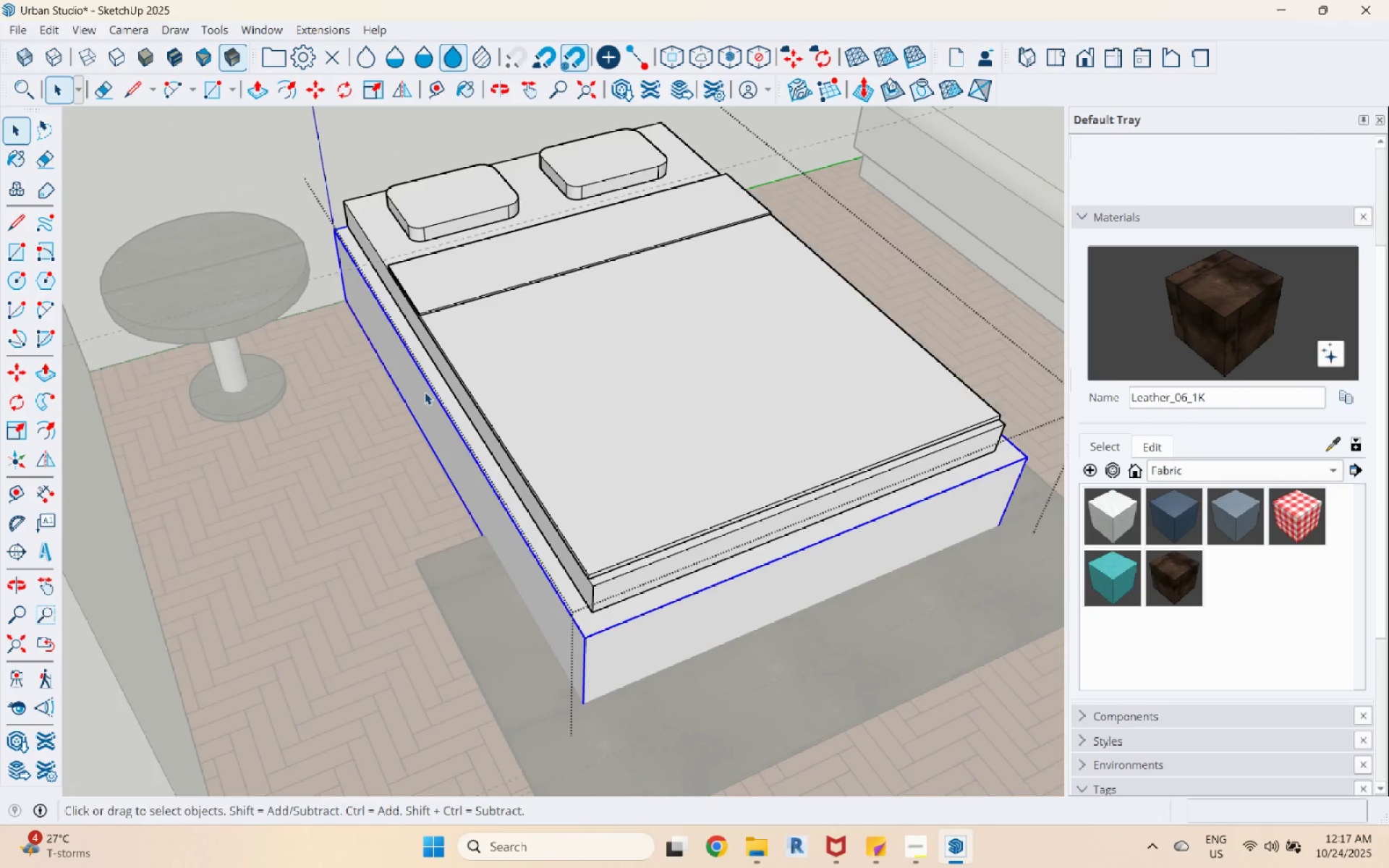 
double_click([425, 392])
 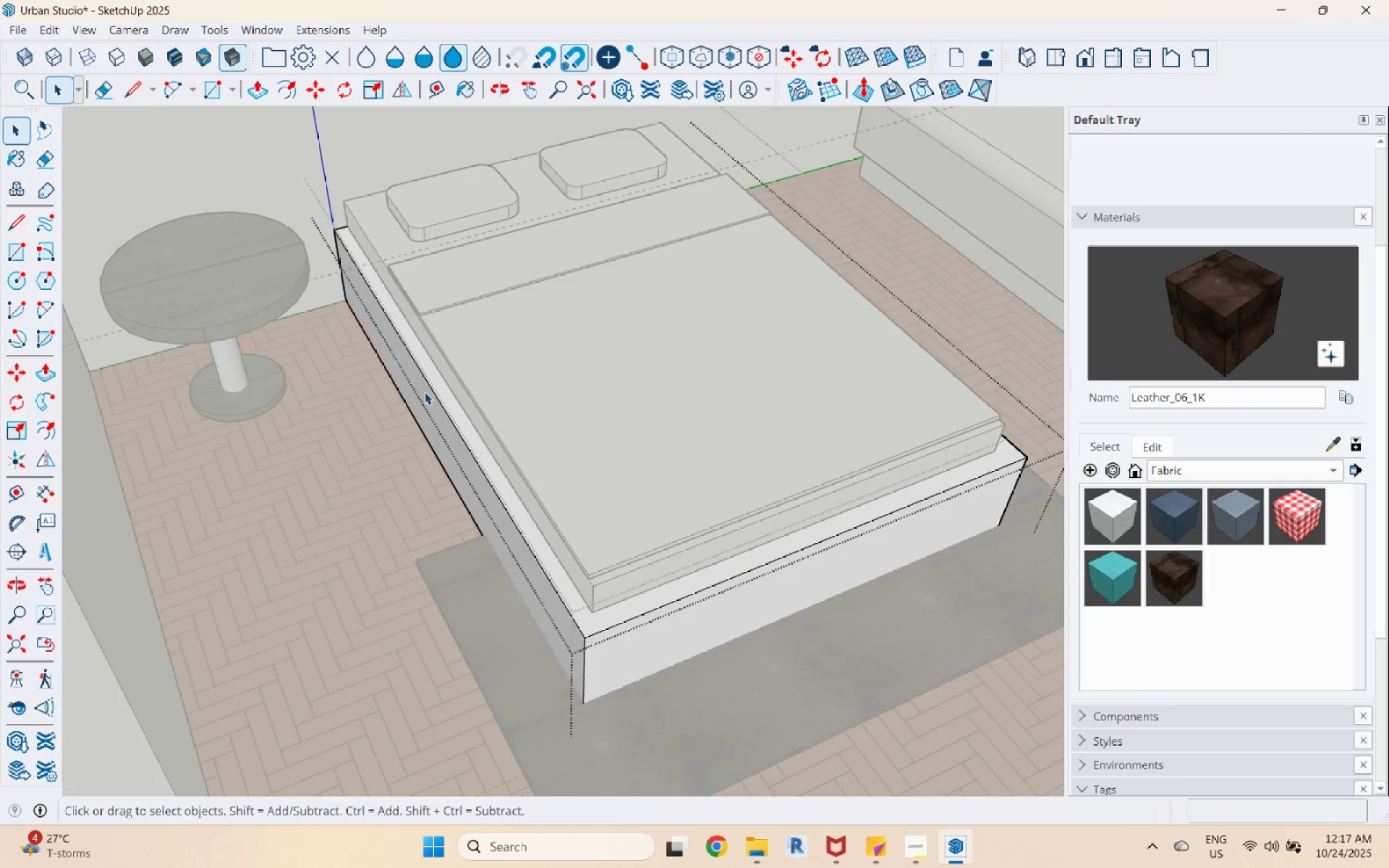 
triple_click([425, 392])
 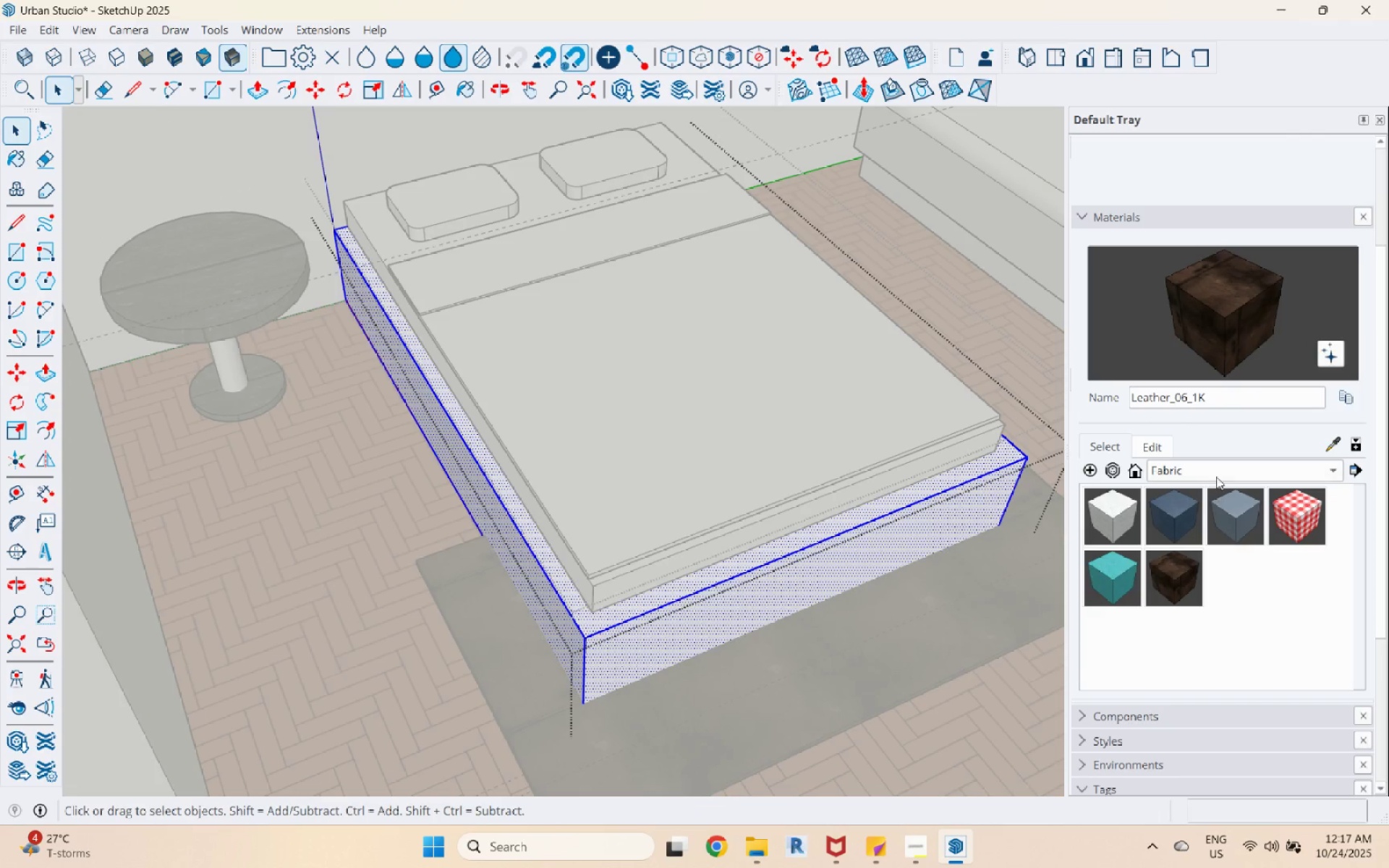 
left_click([1220, 468])
 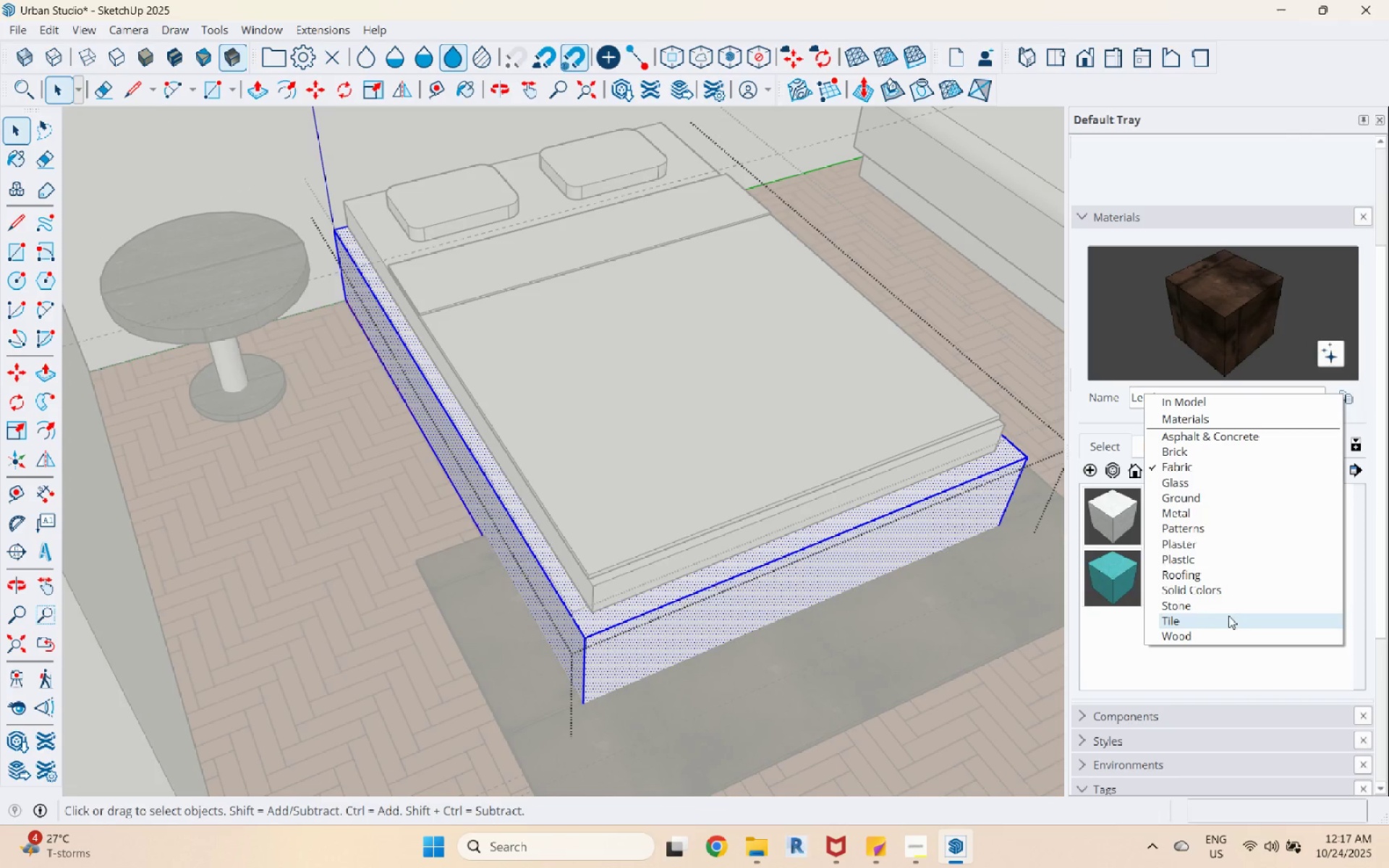 
left_click([1235, 595])
 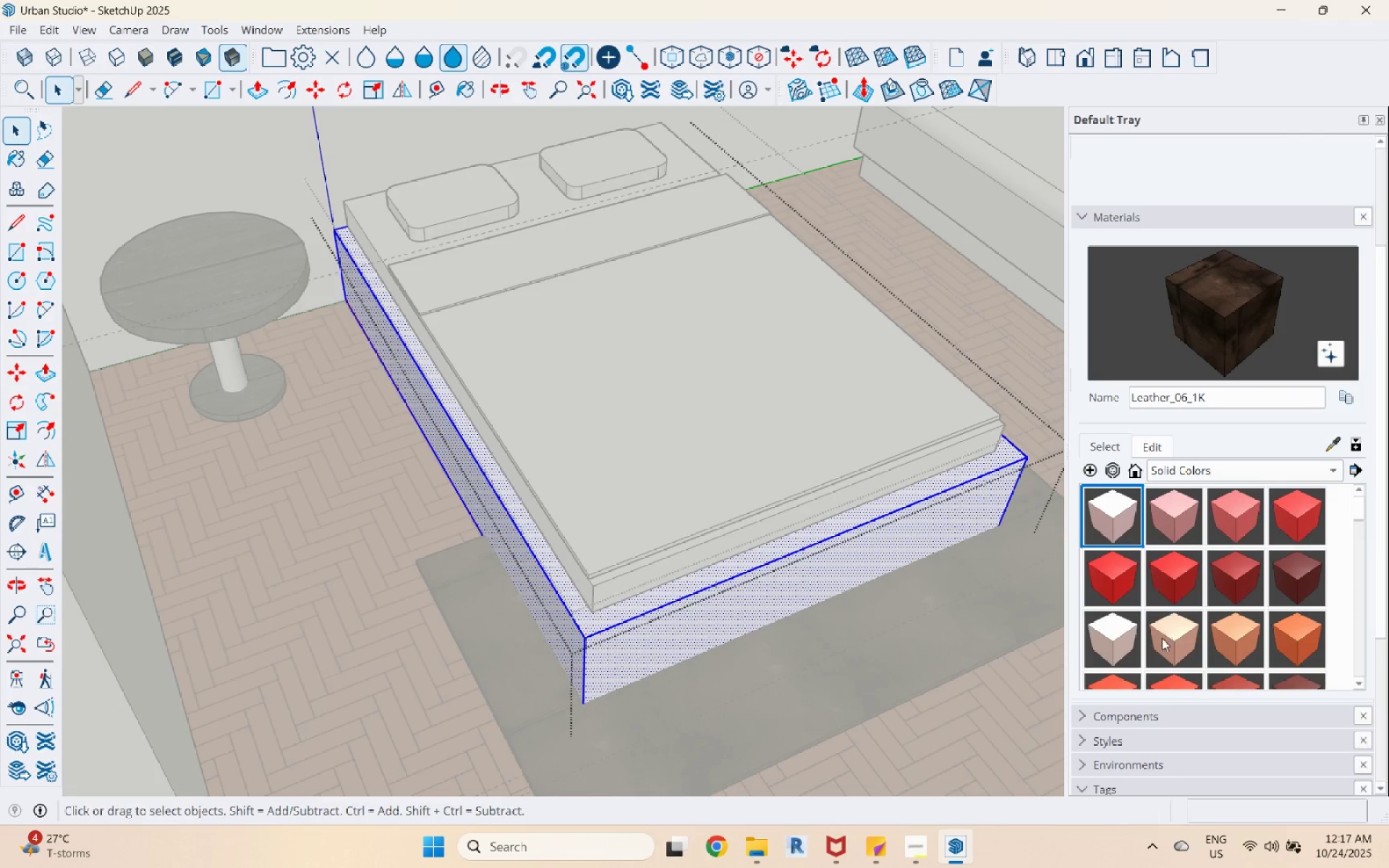 
scroll: coordinate [1236, 623], scroll_direction: down, amount: 3.0
 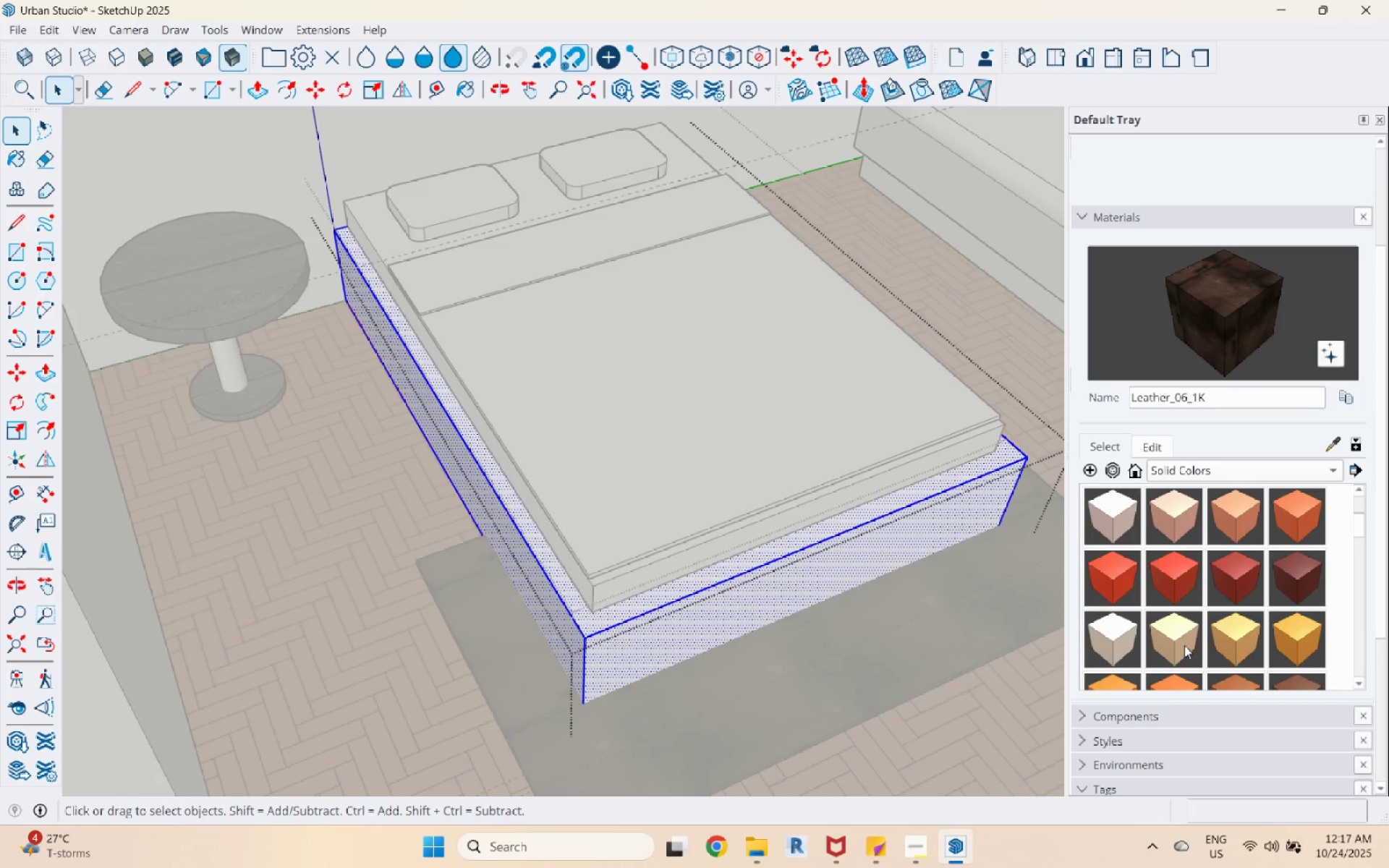 
left_click([1184, 645])
 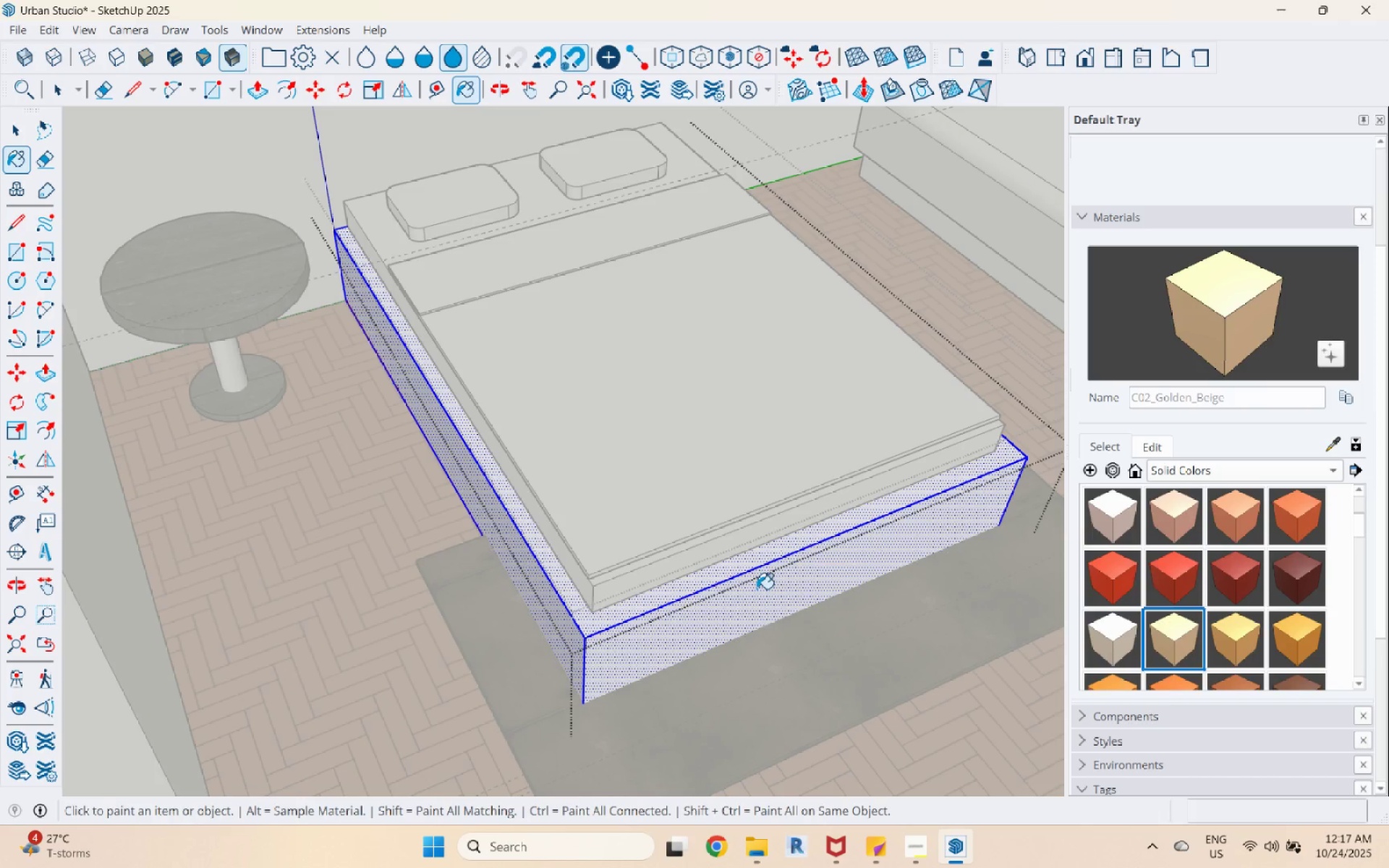 
left_click([756, 588])
 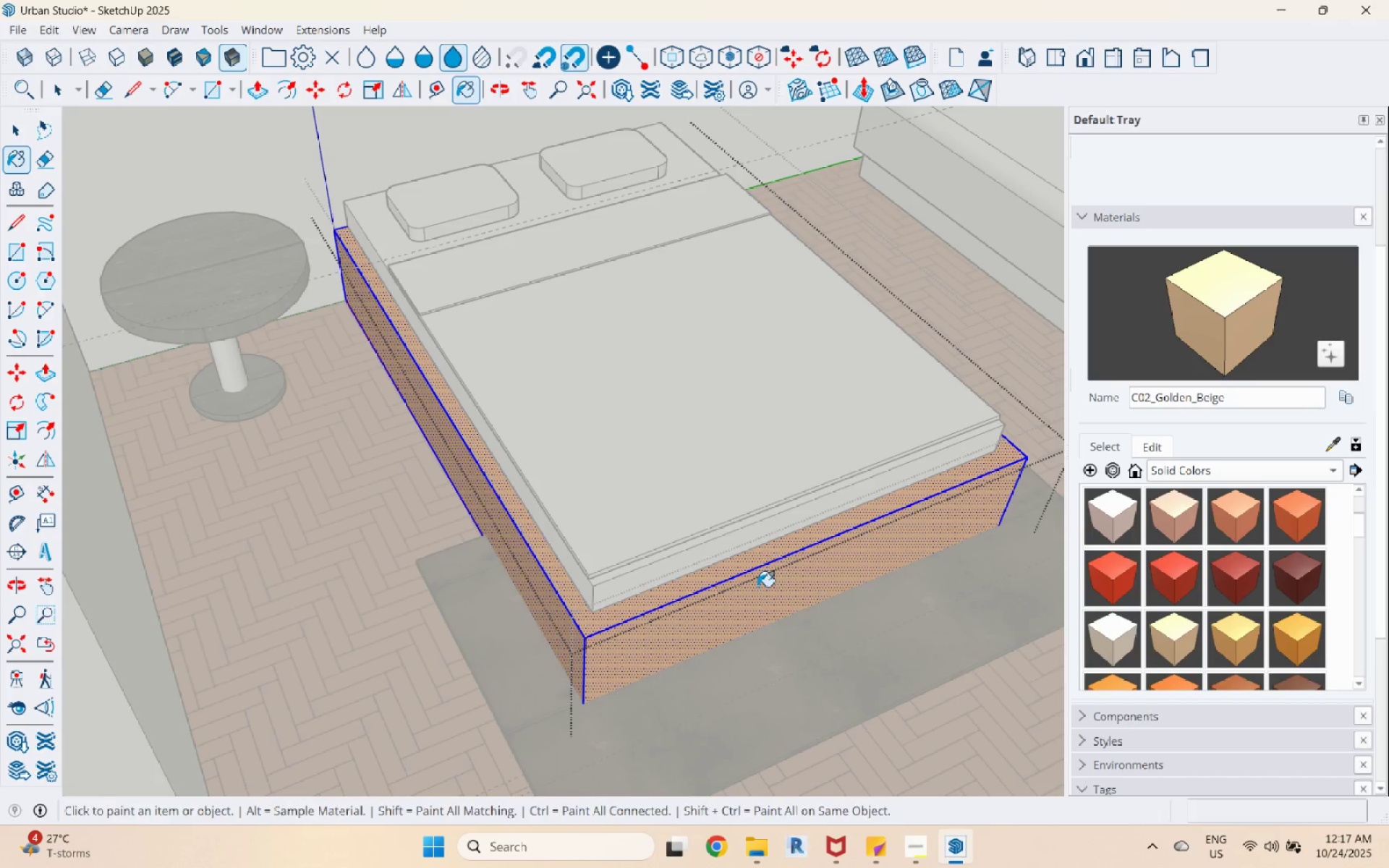 
key(Space)
 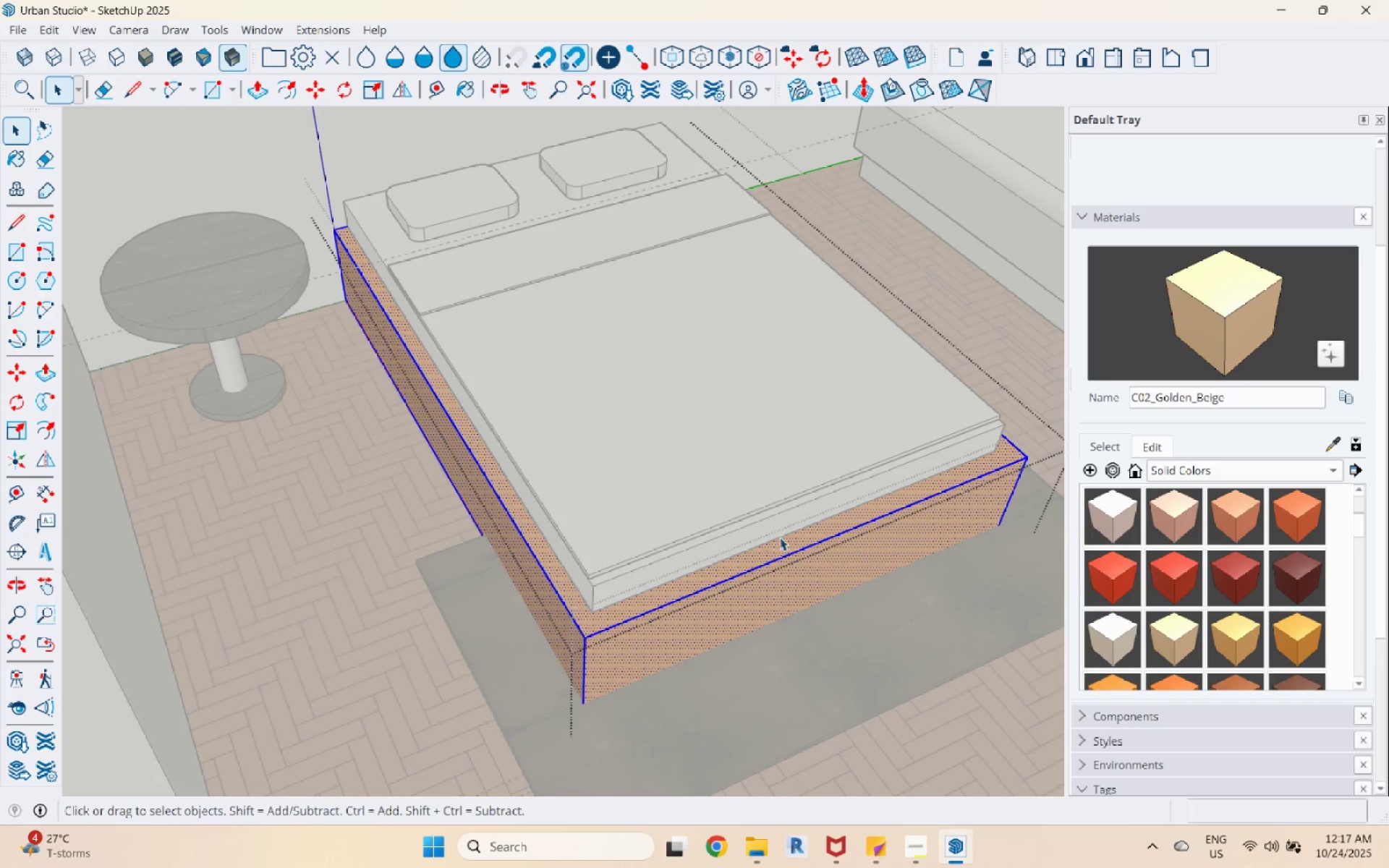 
key(Escape)
 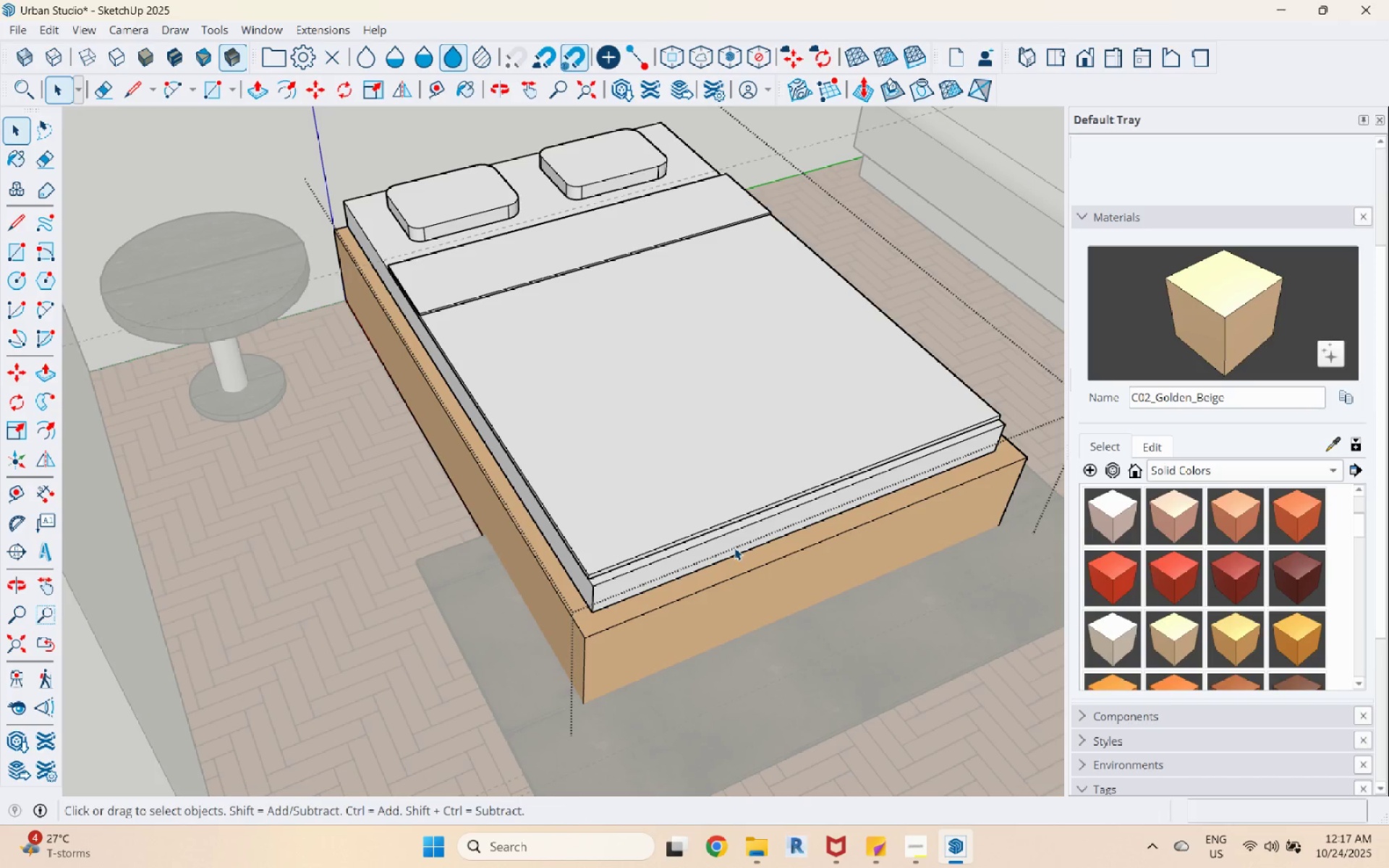 
double_click([734, 548])
 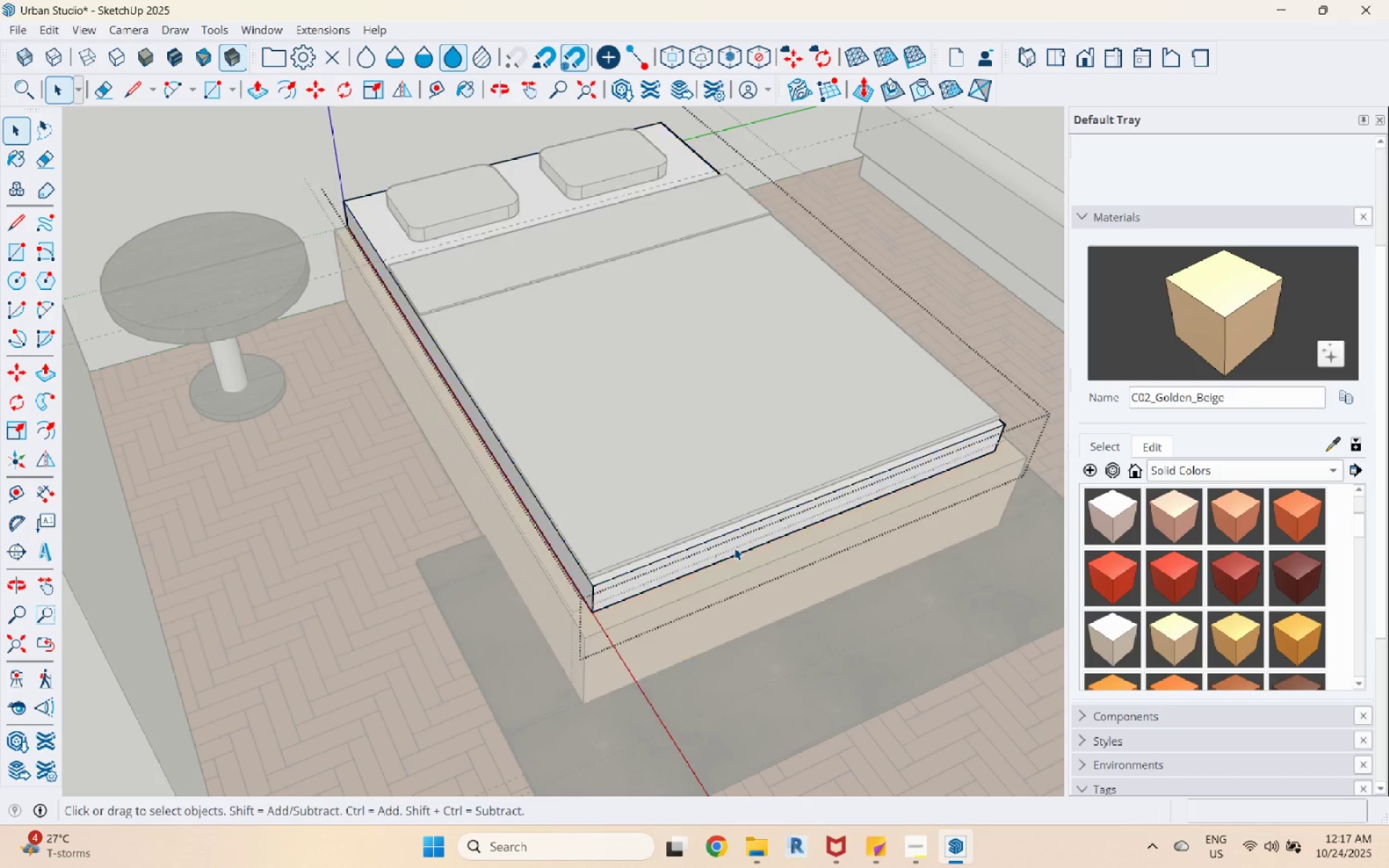 
triple_click([734, 548])
 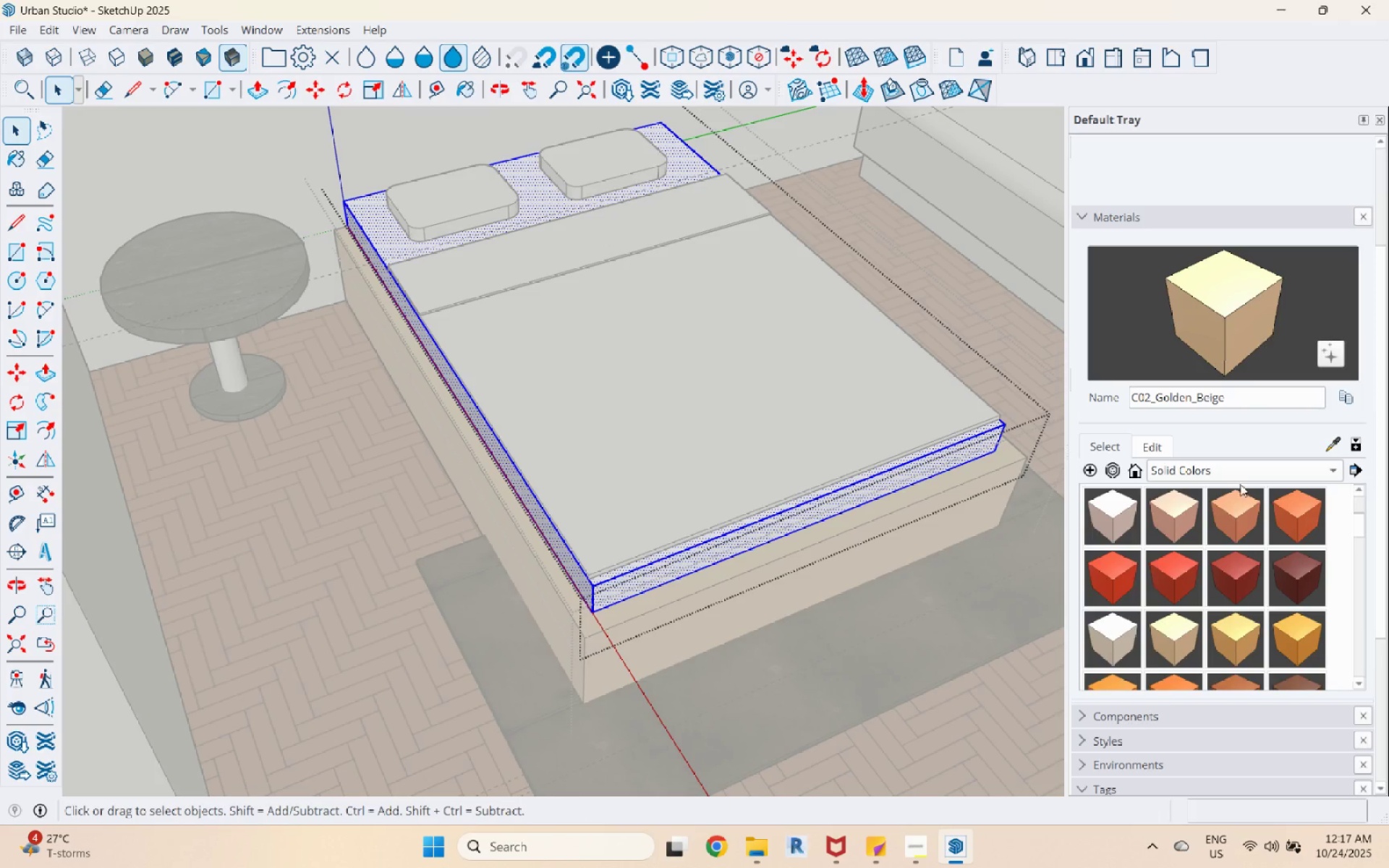 
left_click([1250, 467])
 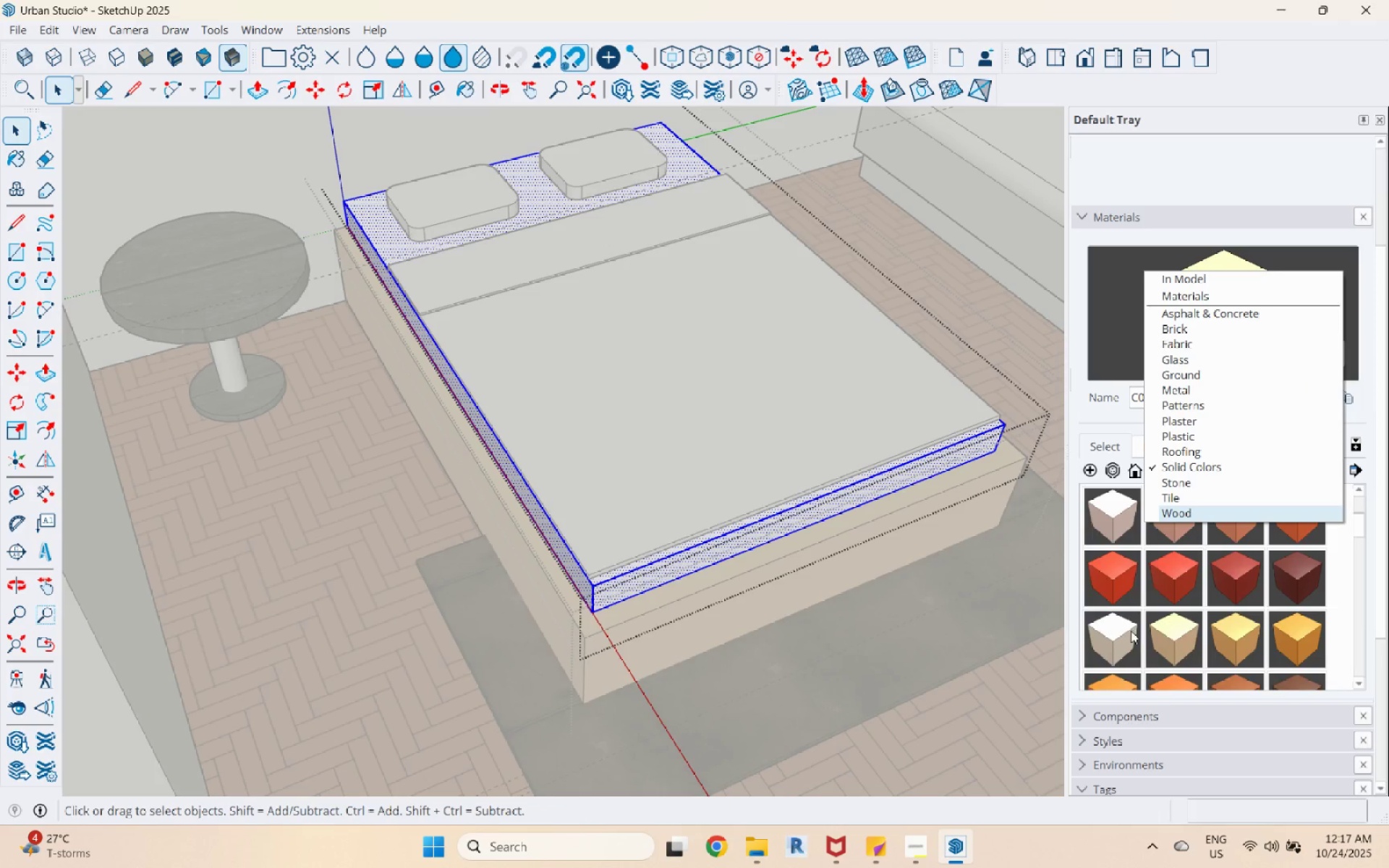 
left_click([1165, 631])
 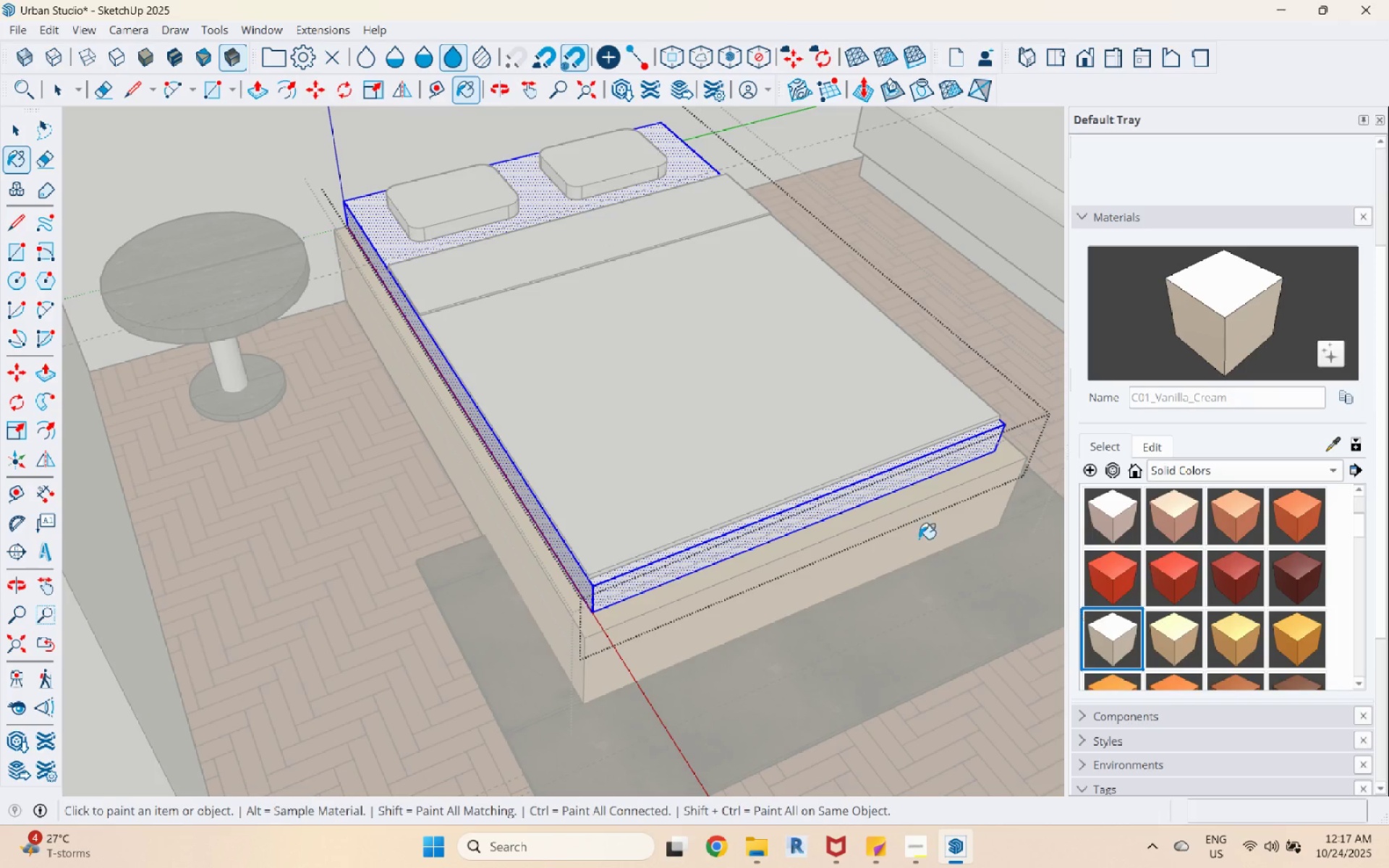 
left_click([873, 495])
 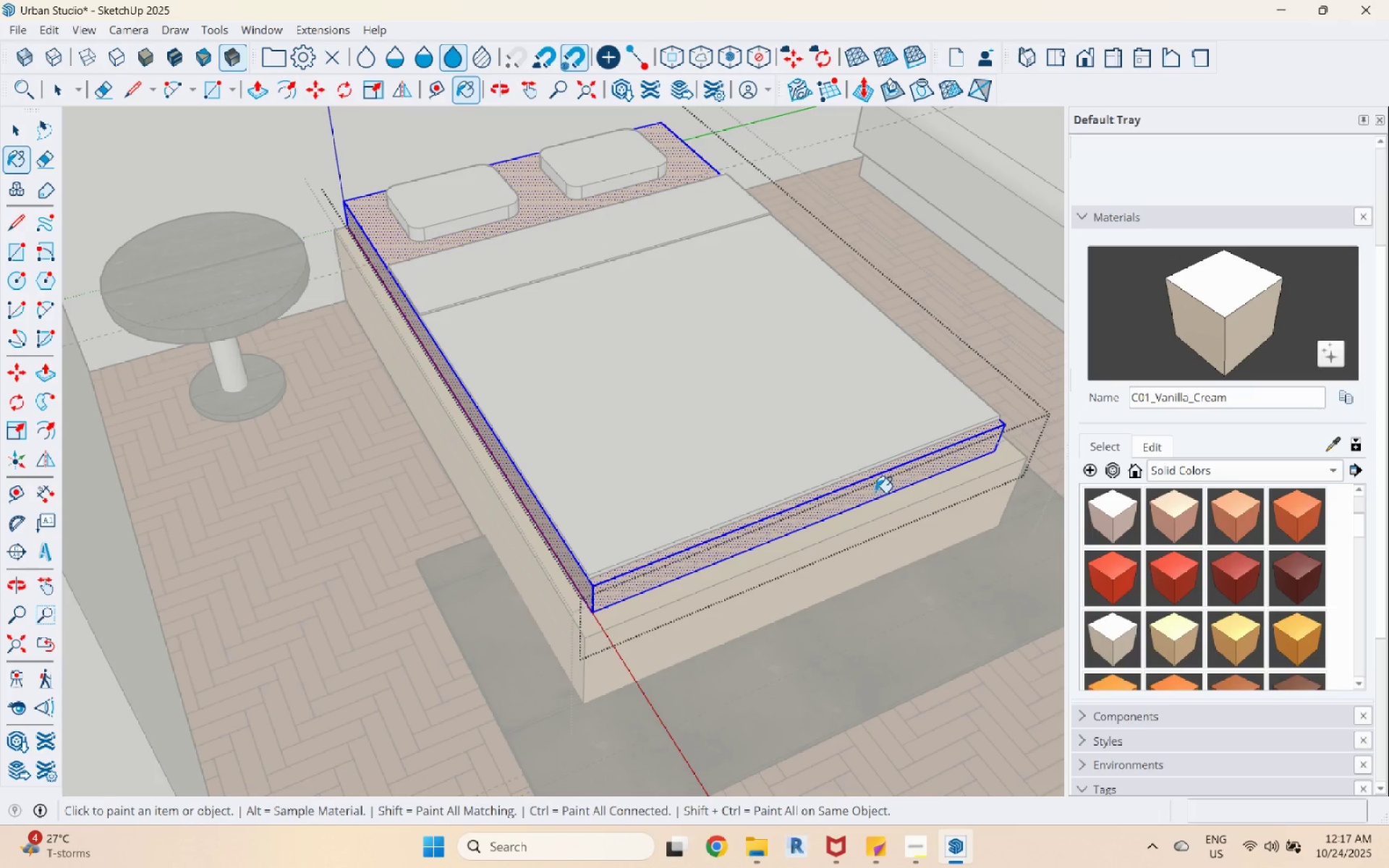 
key(Space)
 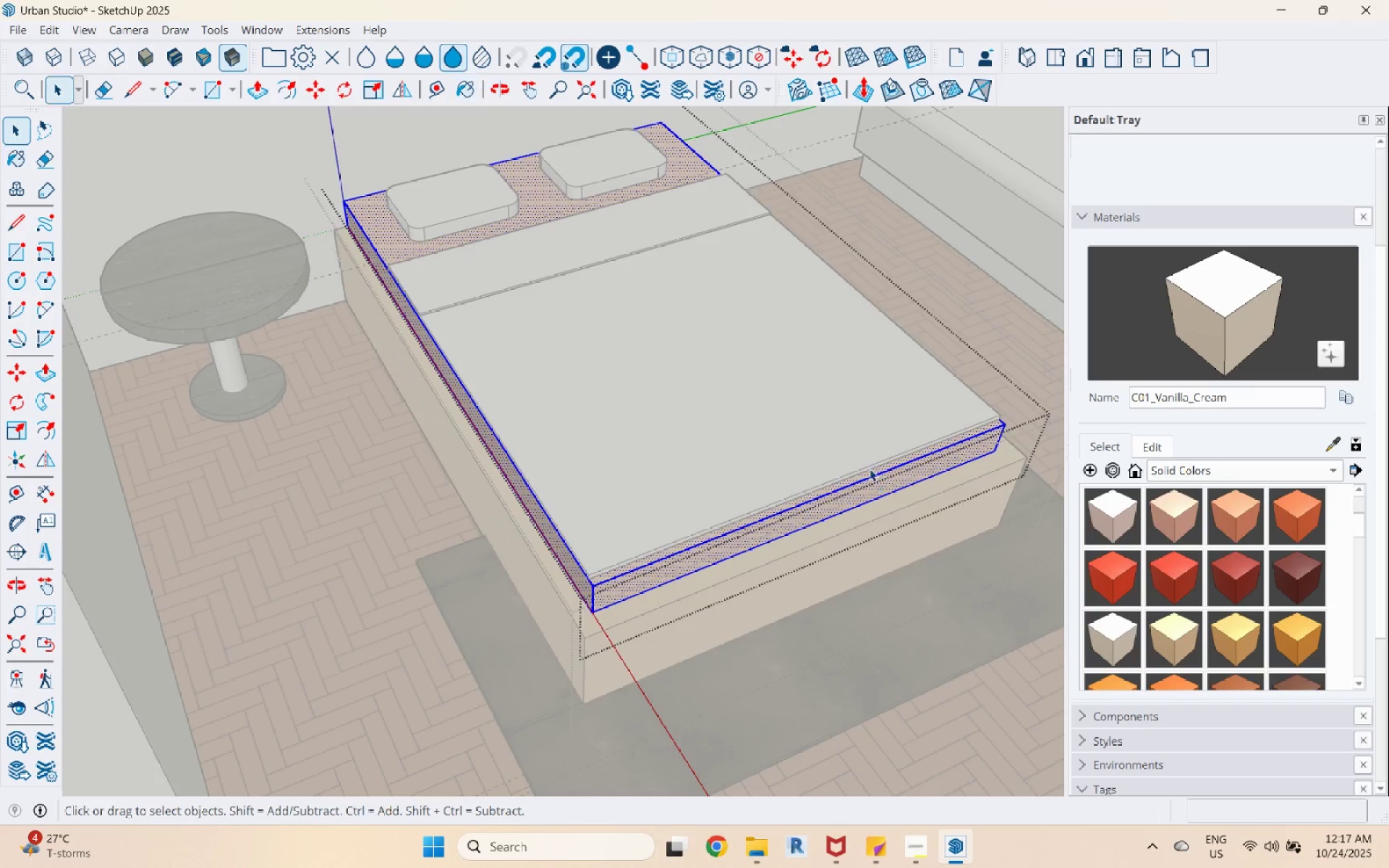 
key(Escape)
 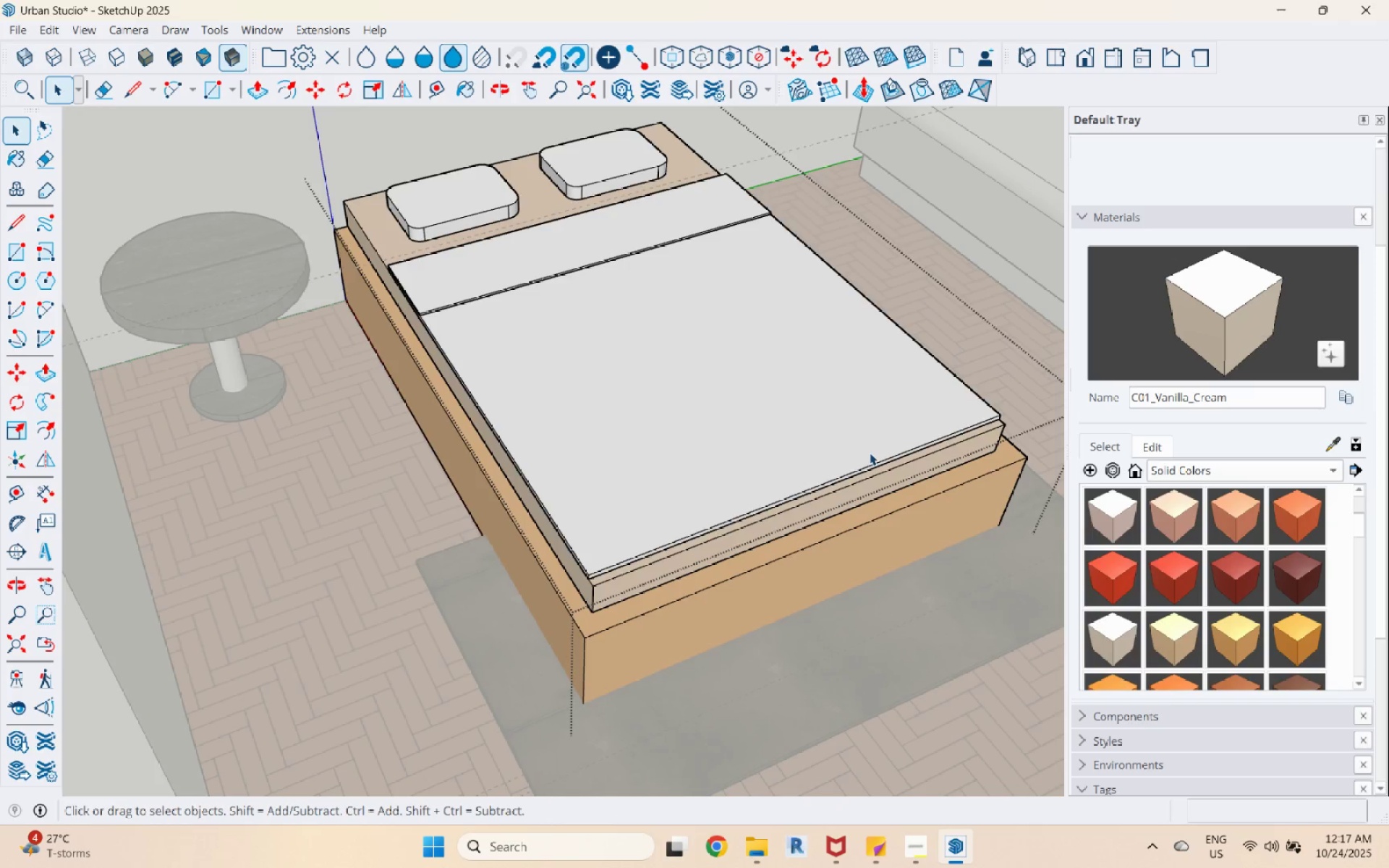 
left_click([870, 453])
 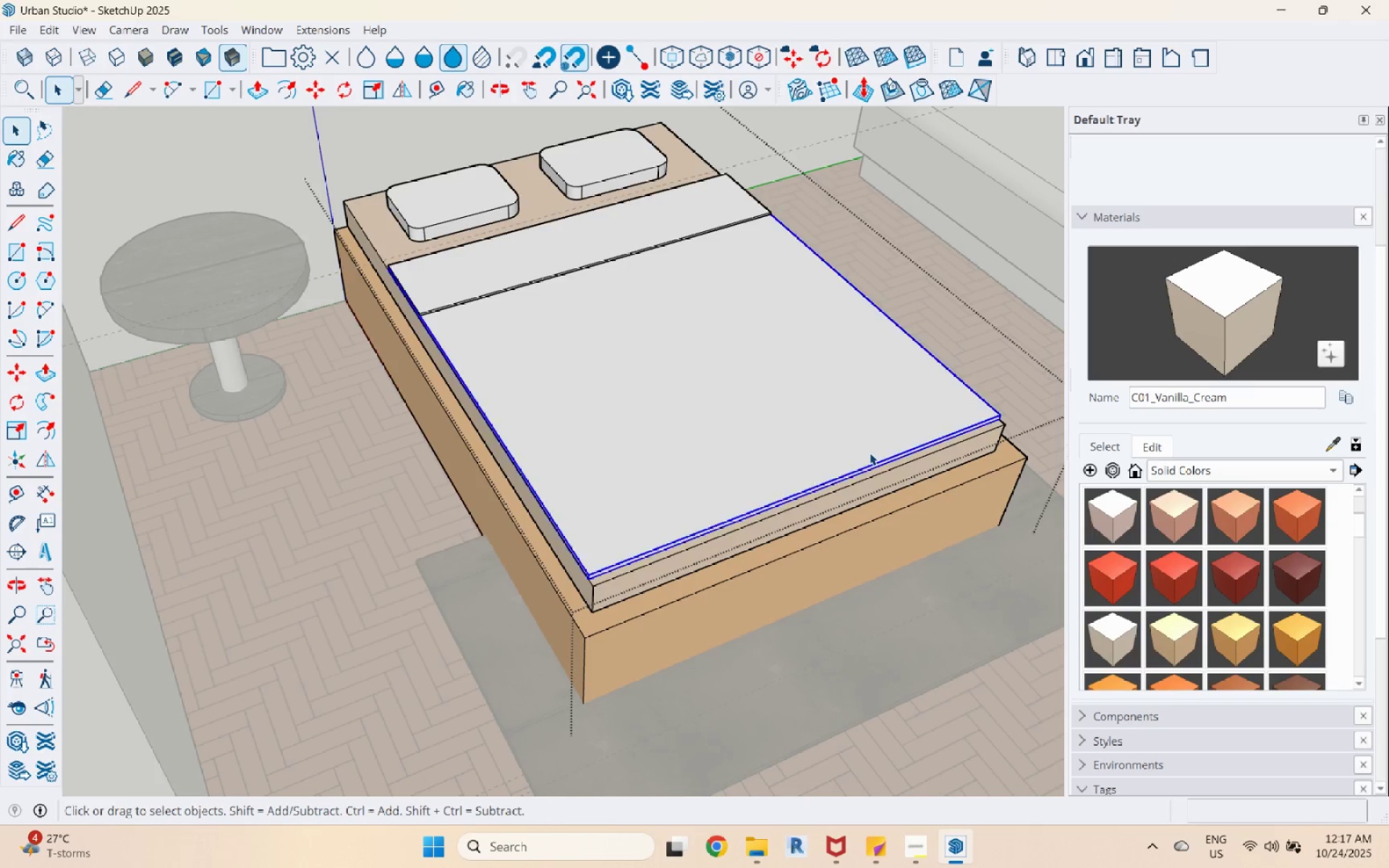 
double_click([870, 453])
 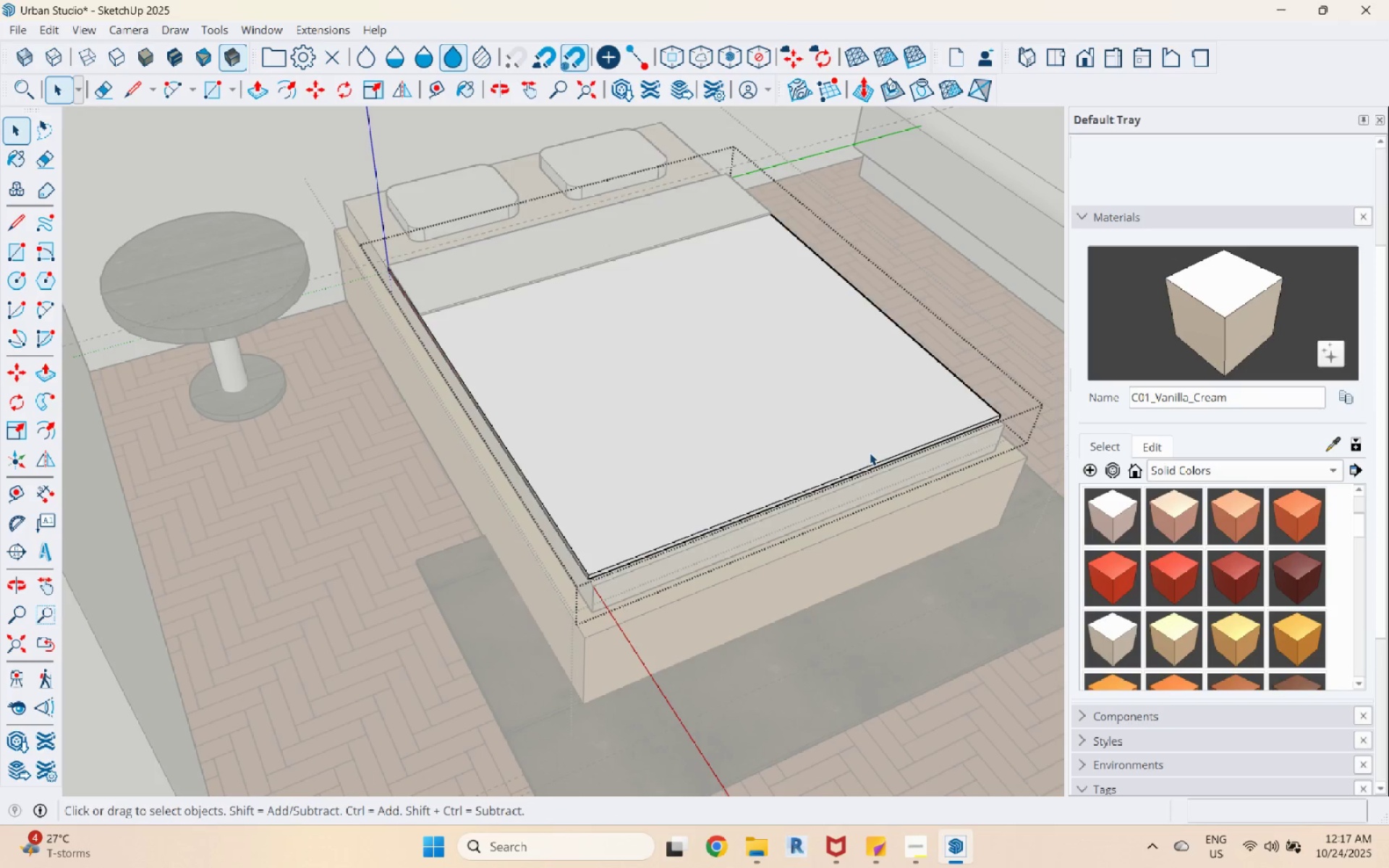 
triple_click([870, 453])
 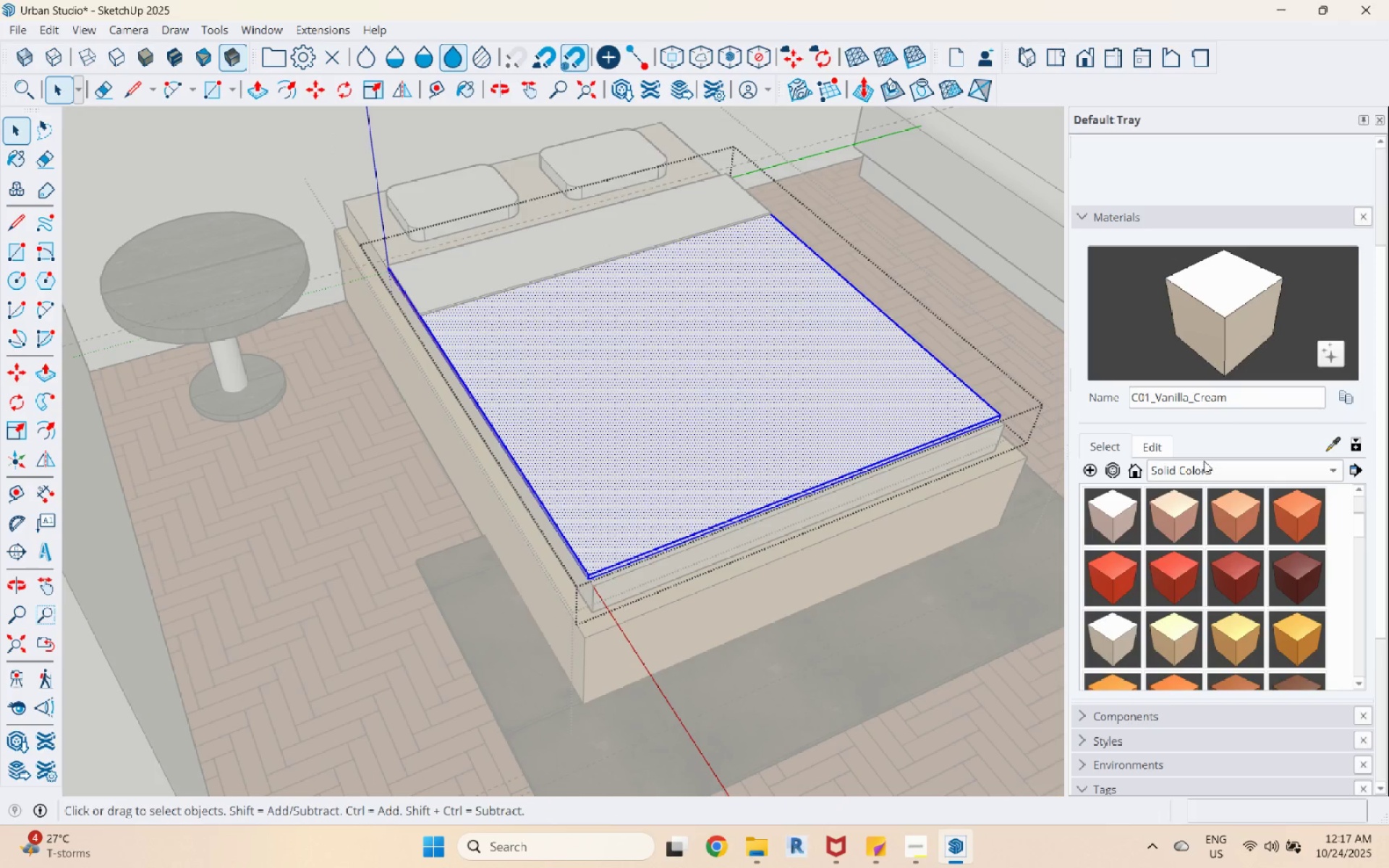 
left_click([1204, 473])
 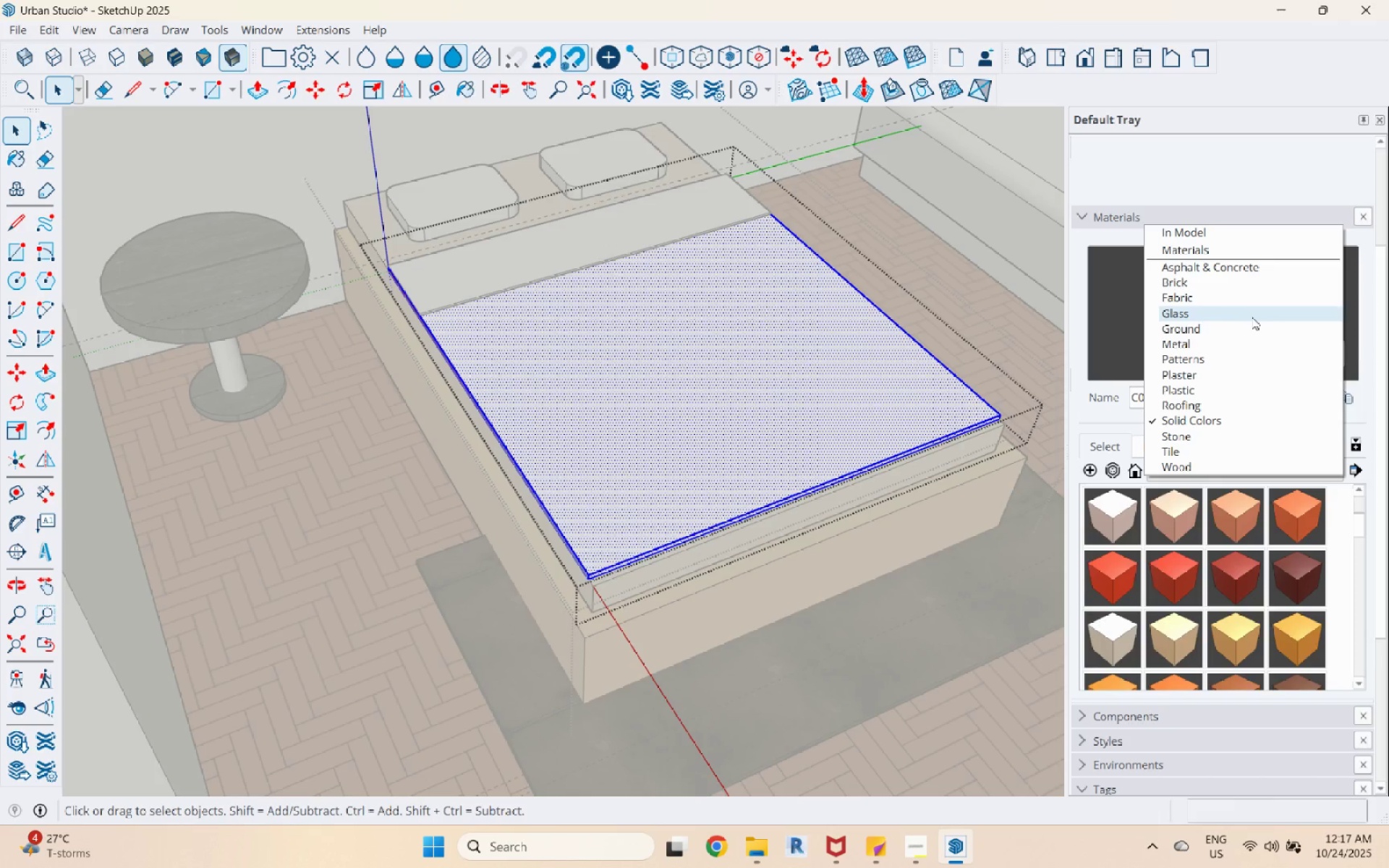 
left_click([1254, 302])
 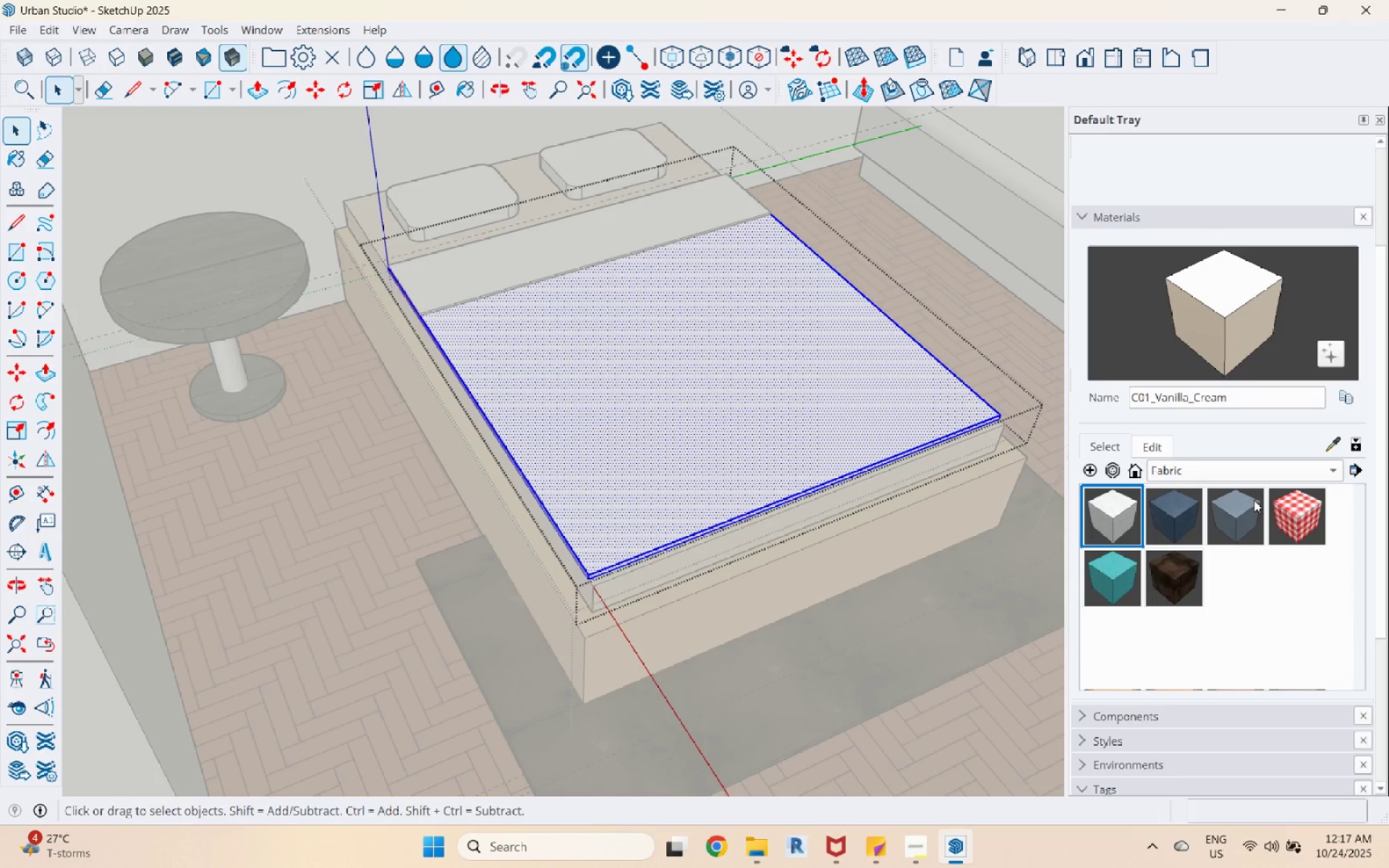 
left_click([1251, 506])
 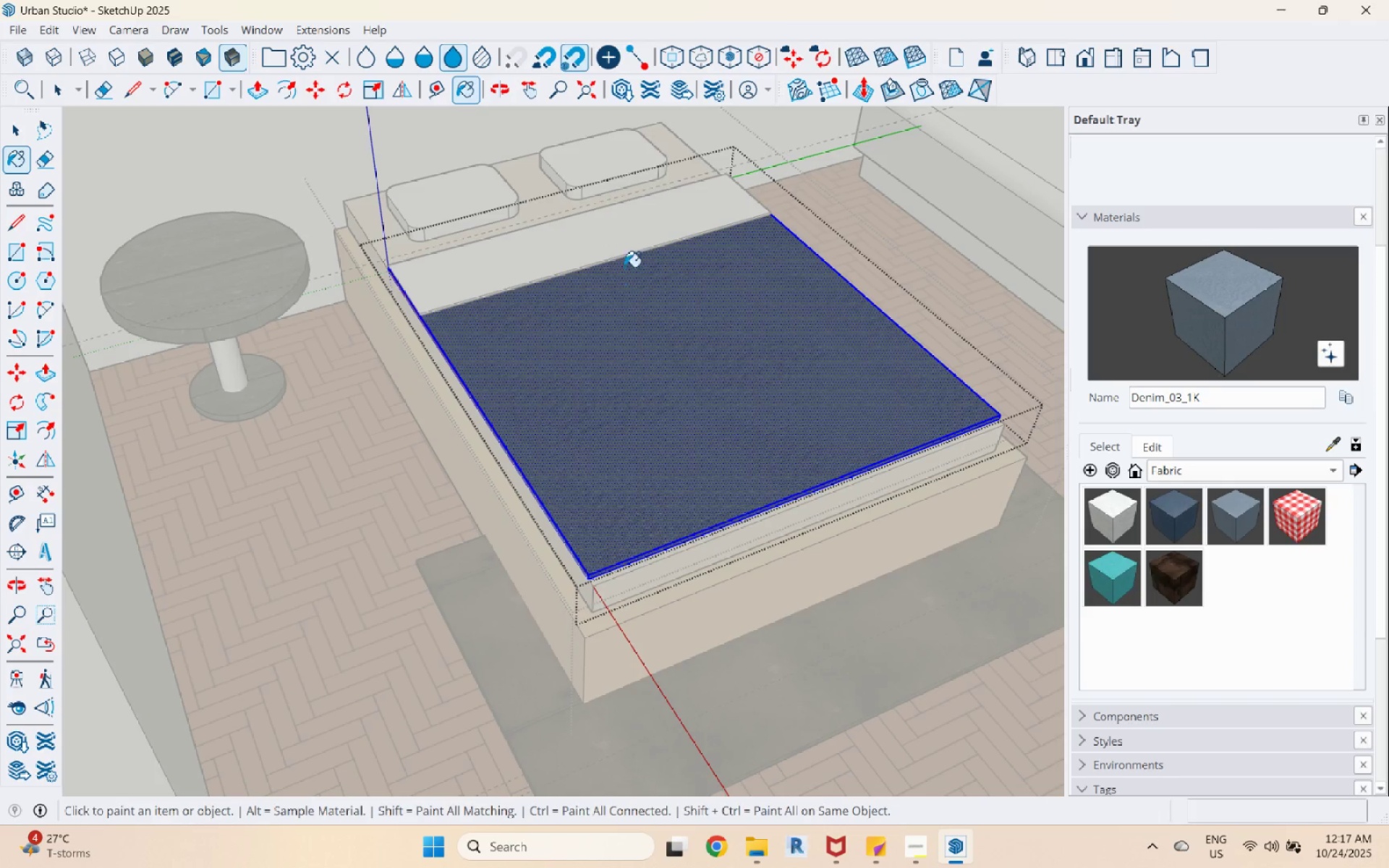 
key(Space)
 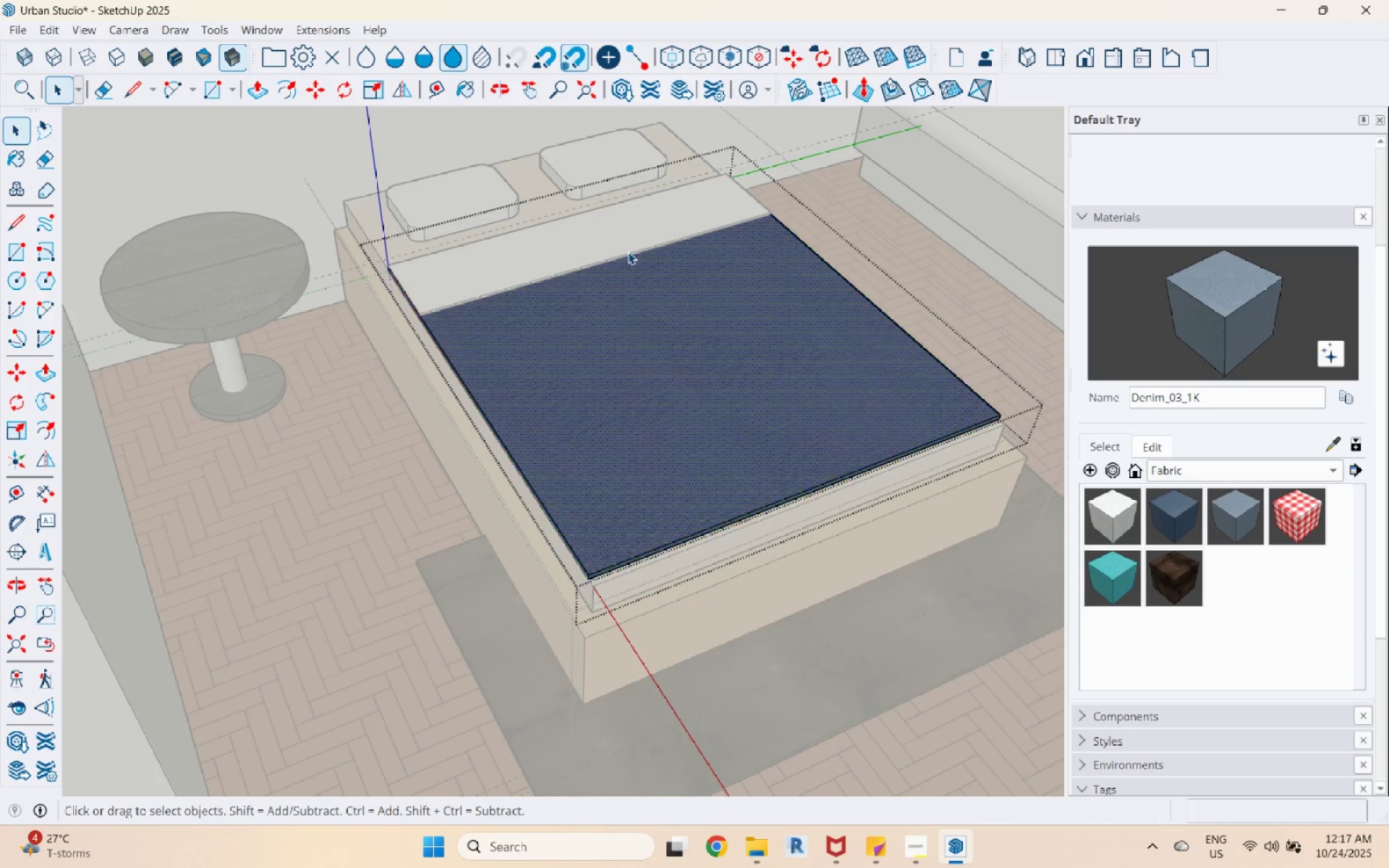 
double_click([628, 252])
 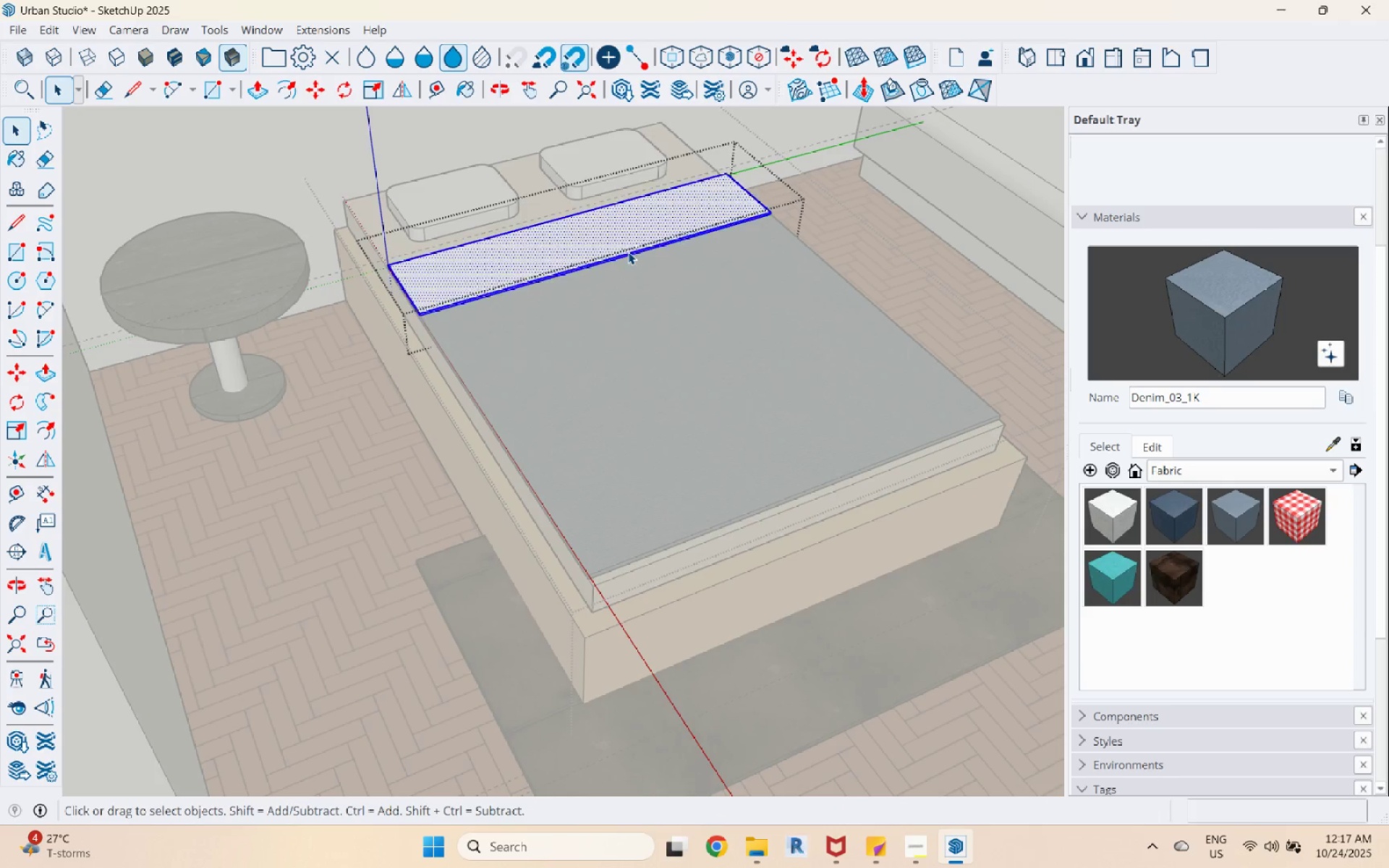 
triple_click([628, 252])
 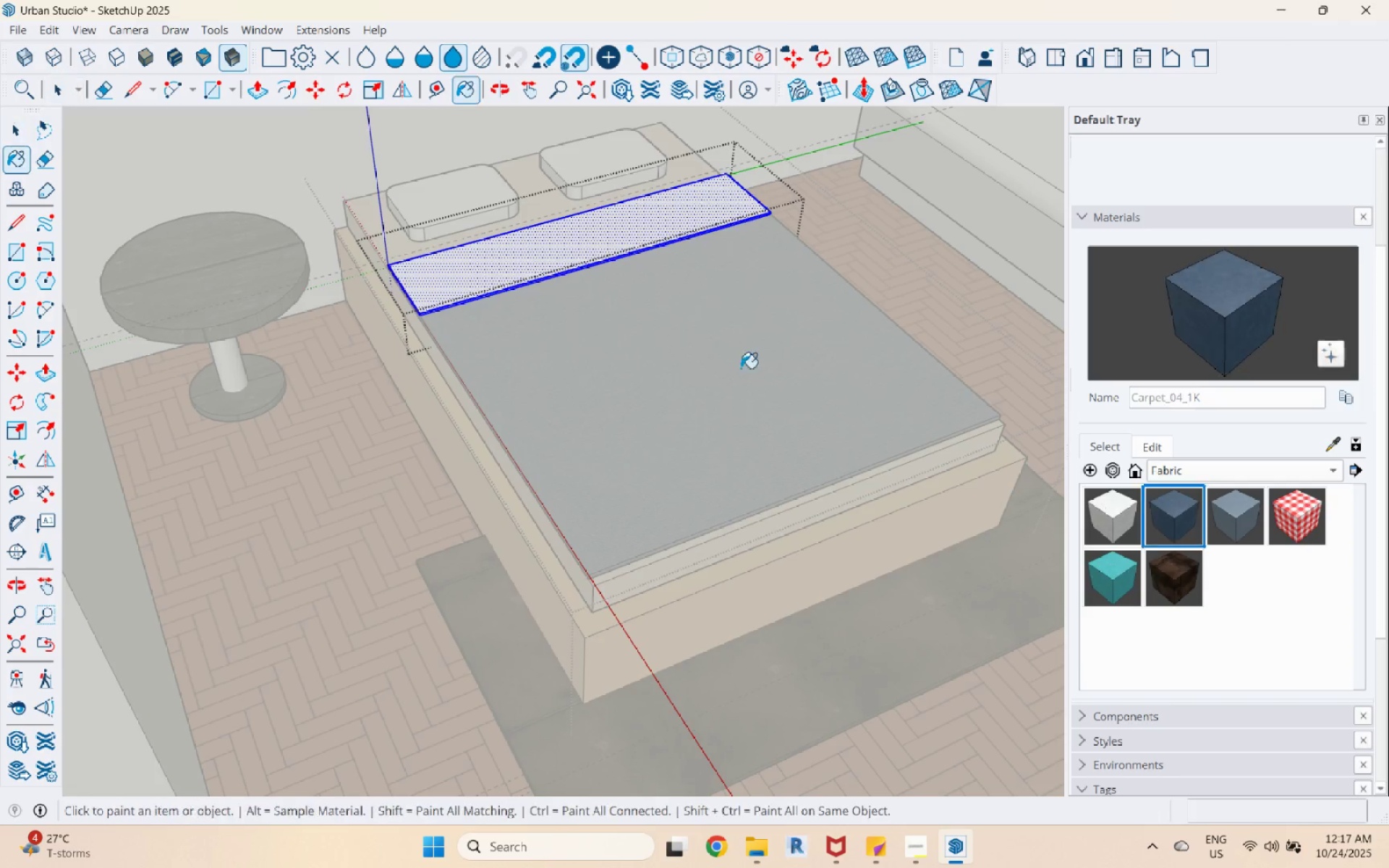 
double_click([610, 238])
 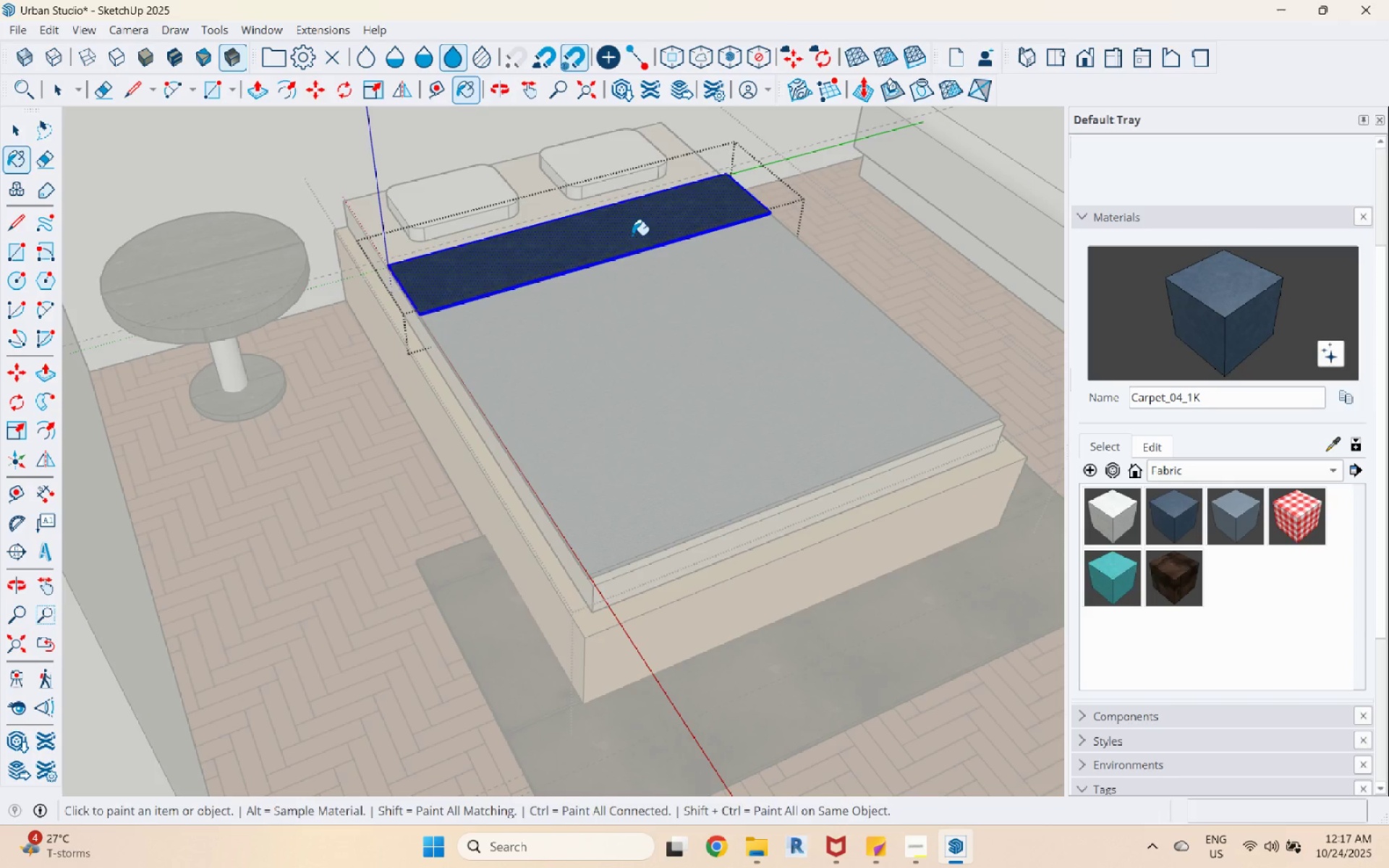 
key(Space)
 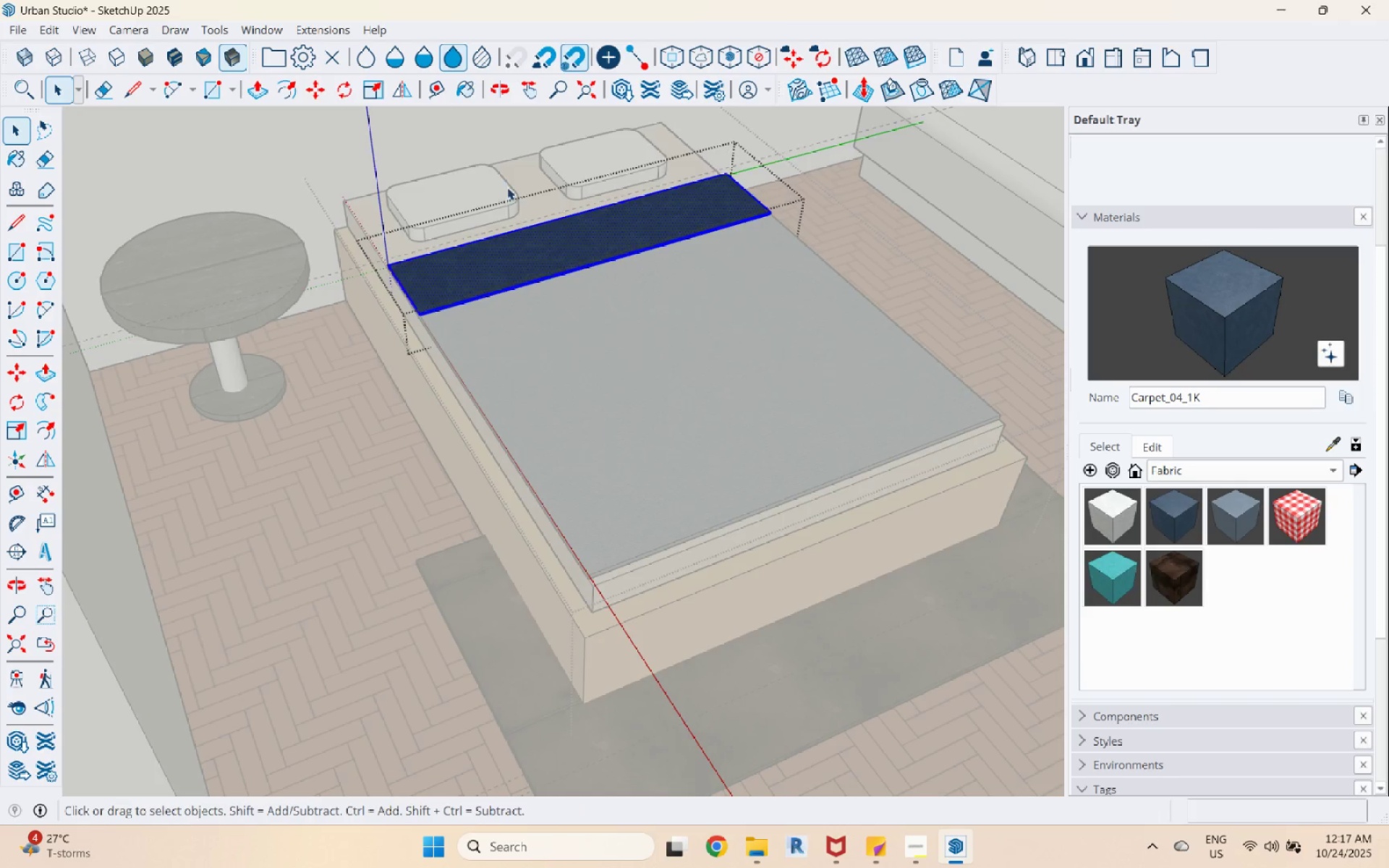 
key(Escape)
 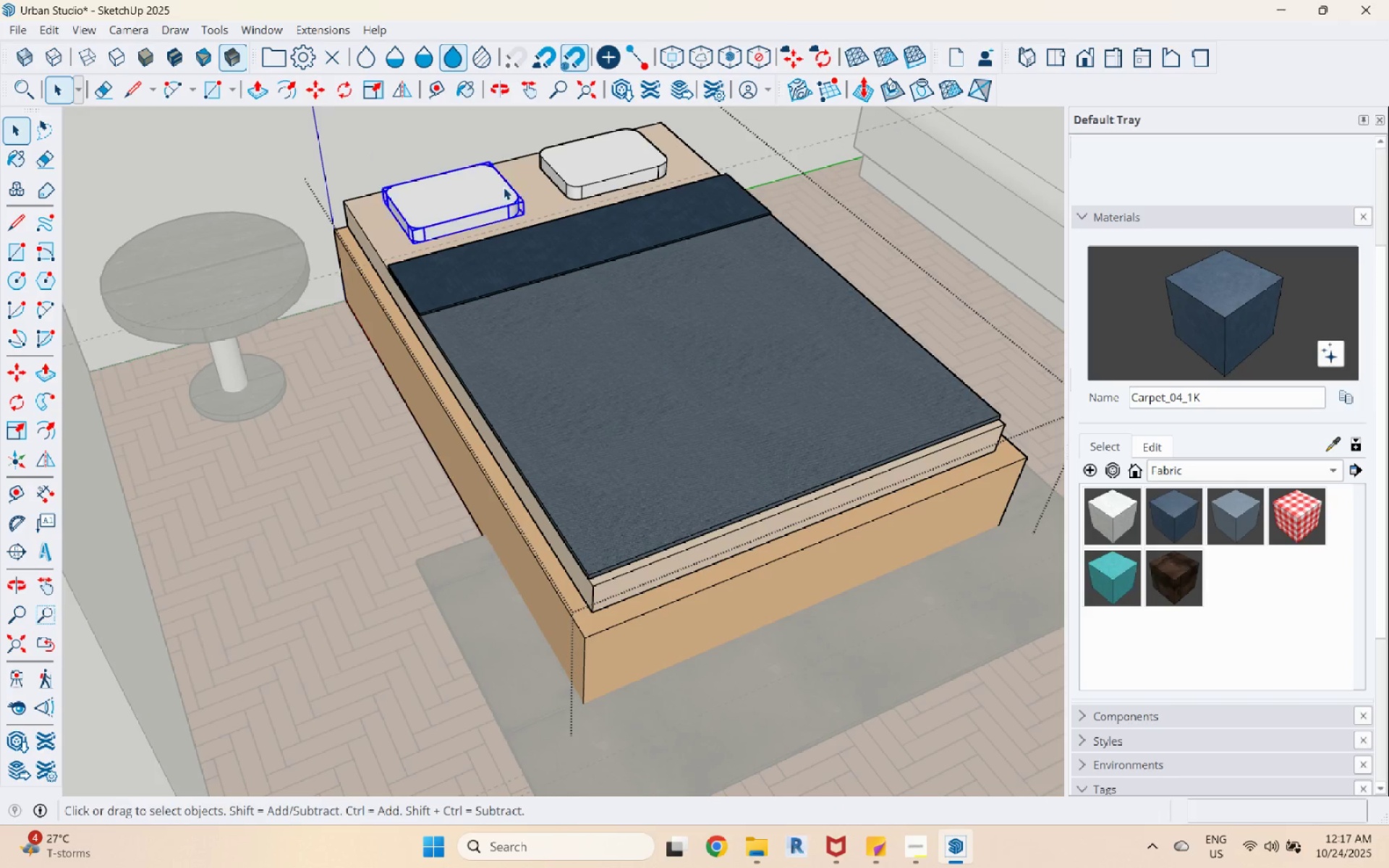 
double_click([504, 187])
 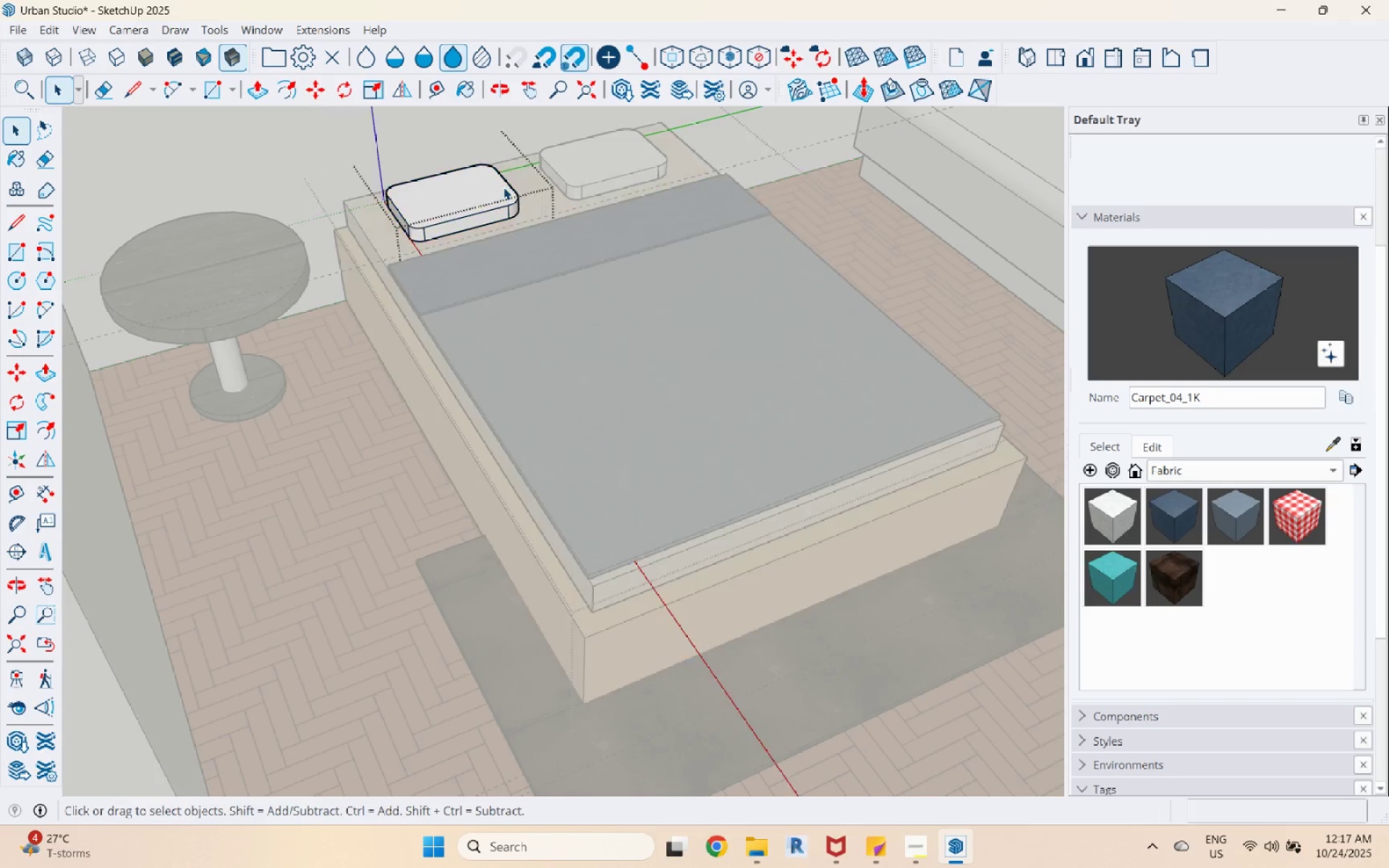 
triple_click([504, 187])
 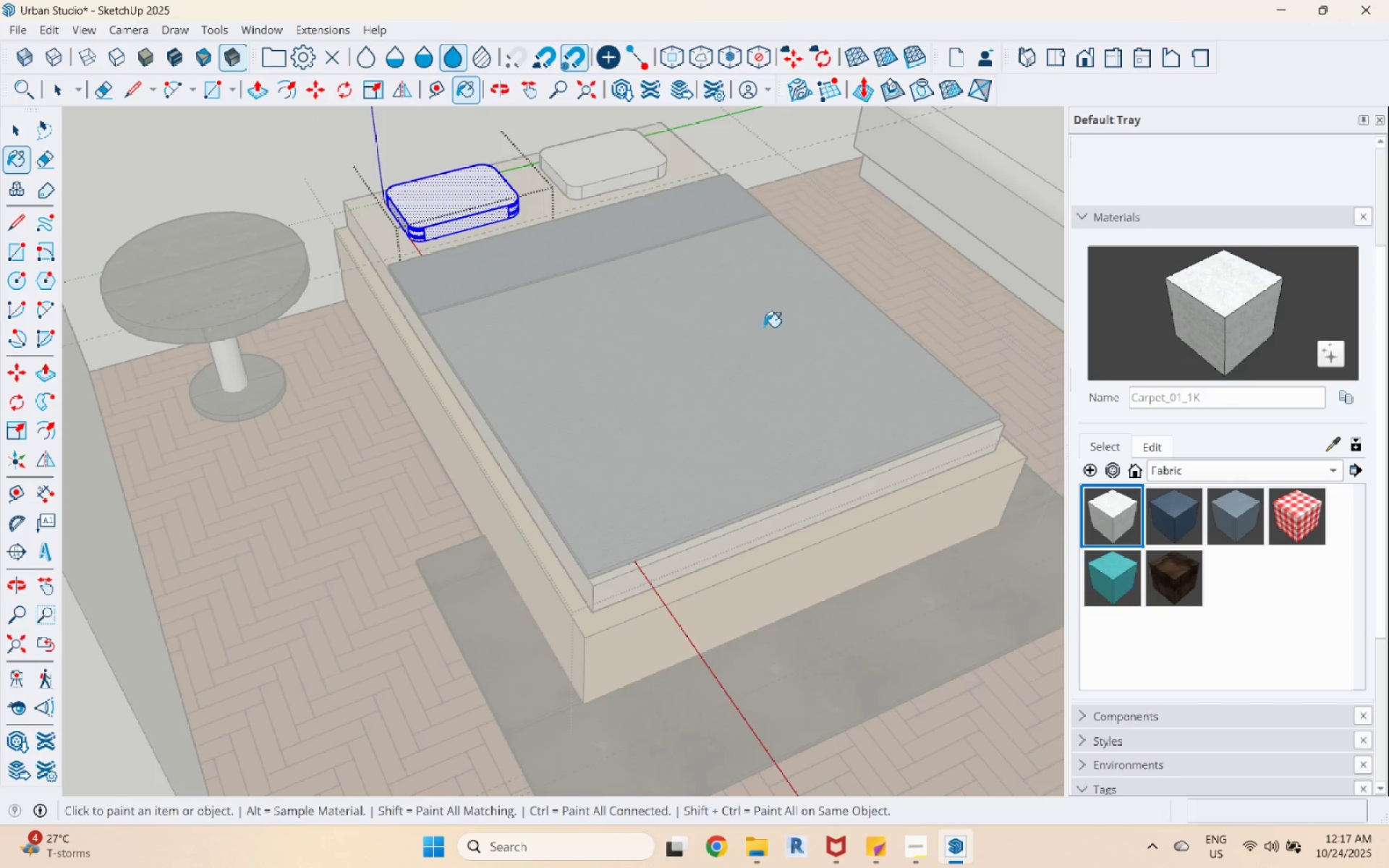 
key(Space)
 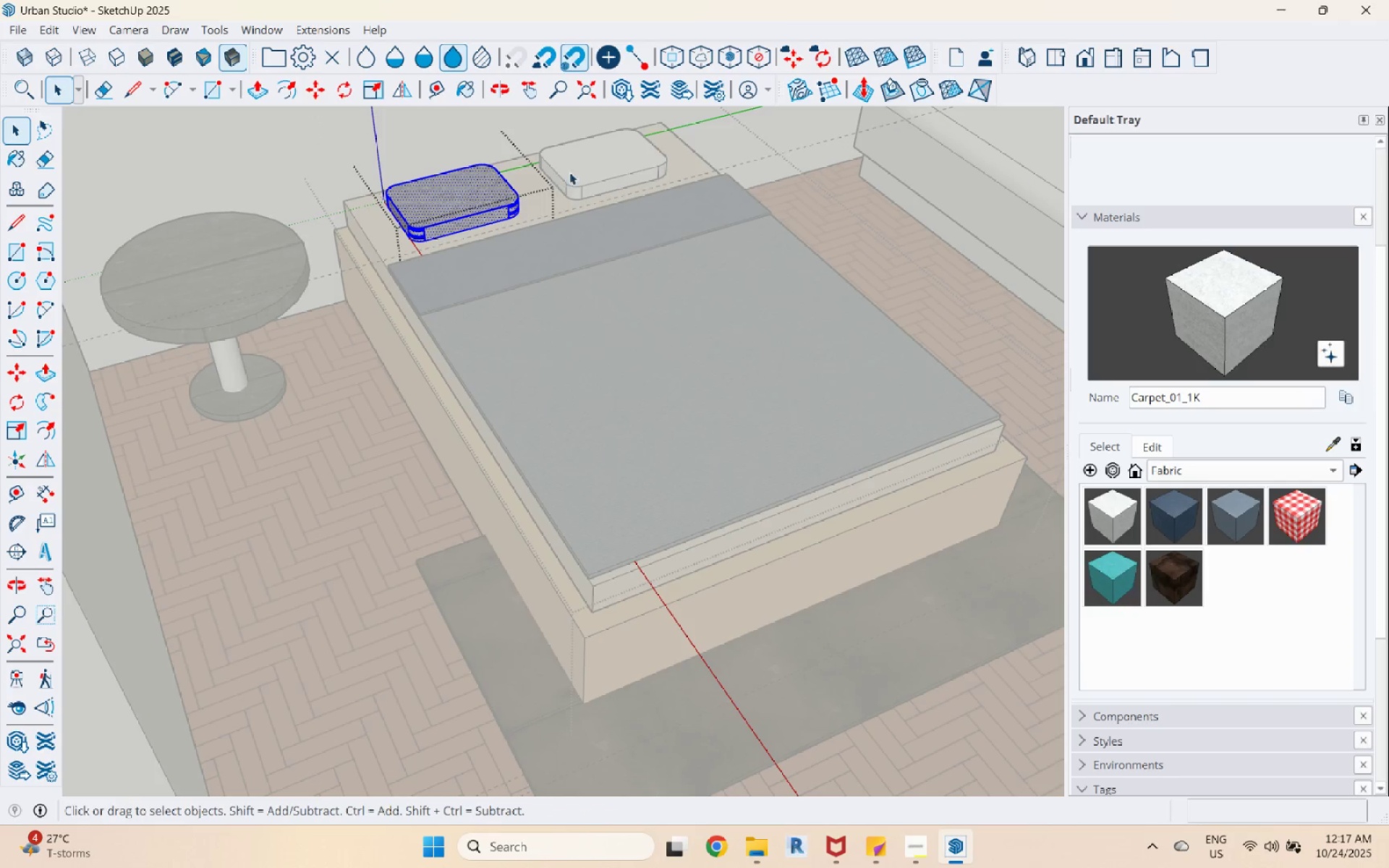 
double_click([581, 168])
 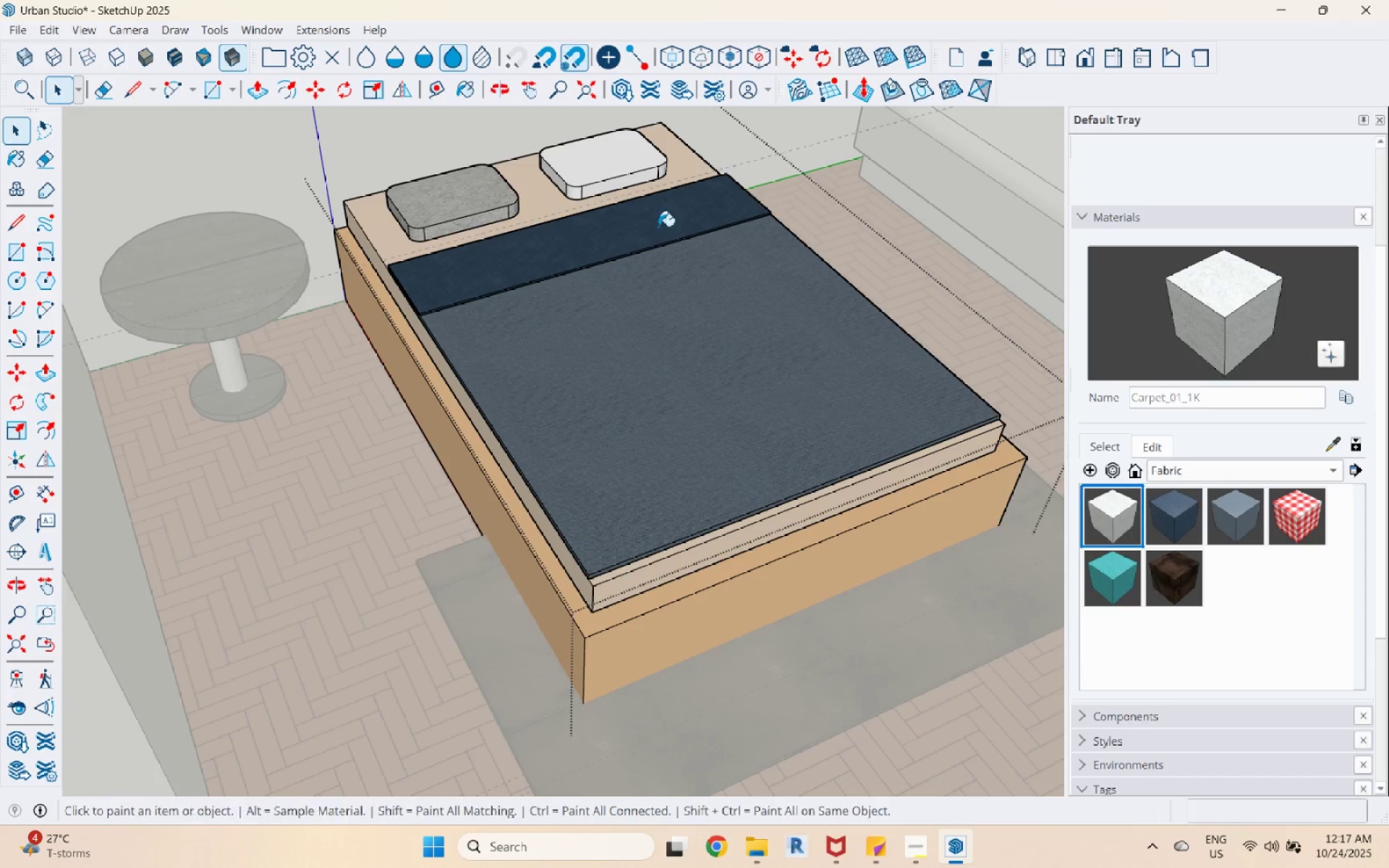 
double_click([603, 171])
 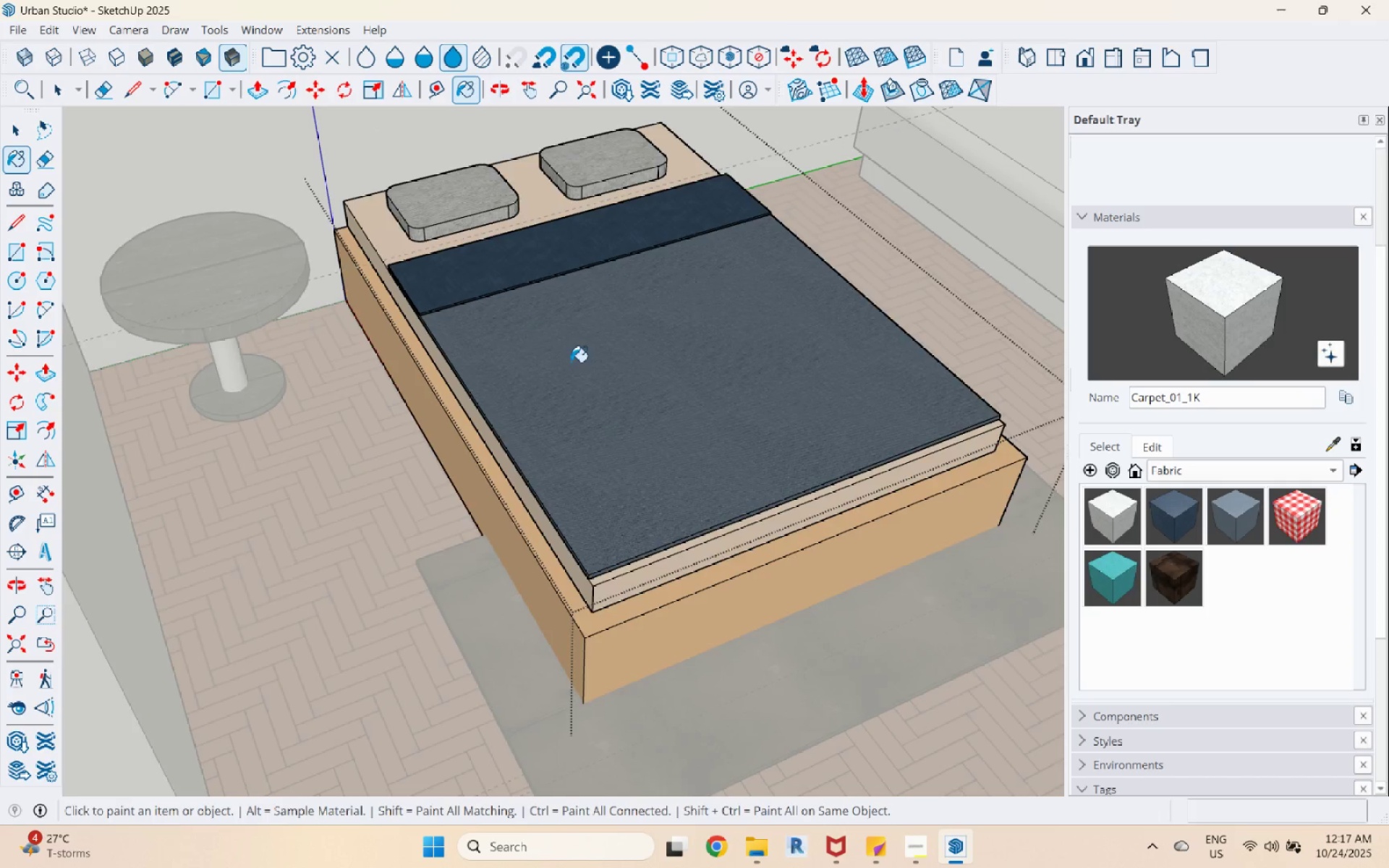 
scroll: coordinate [559, 379], scroll_direction: down, amount: 5.0
 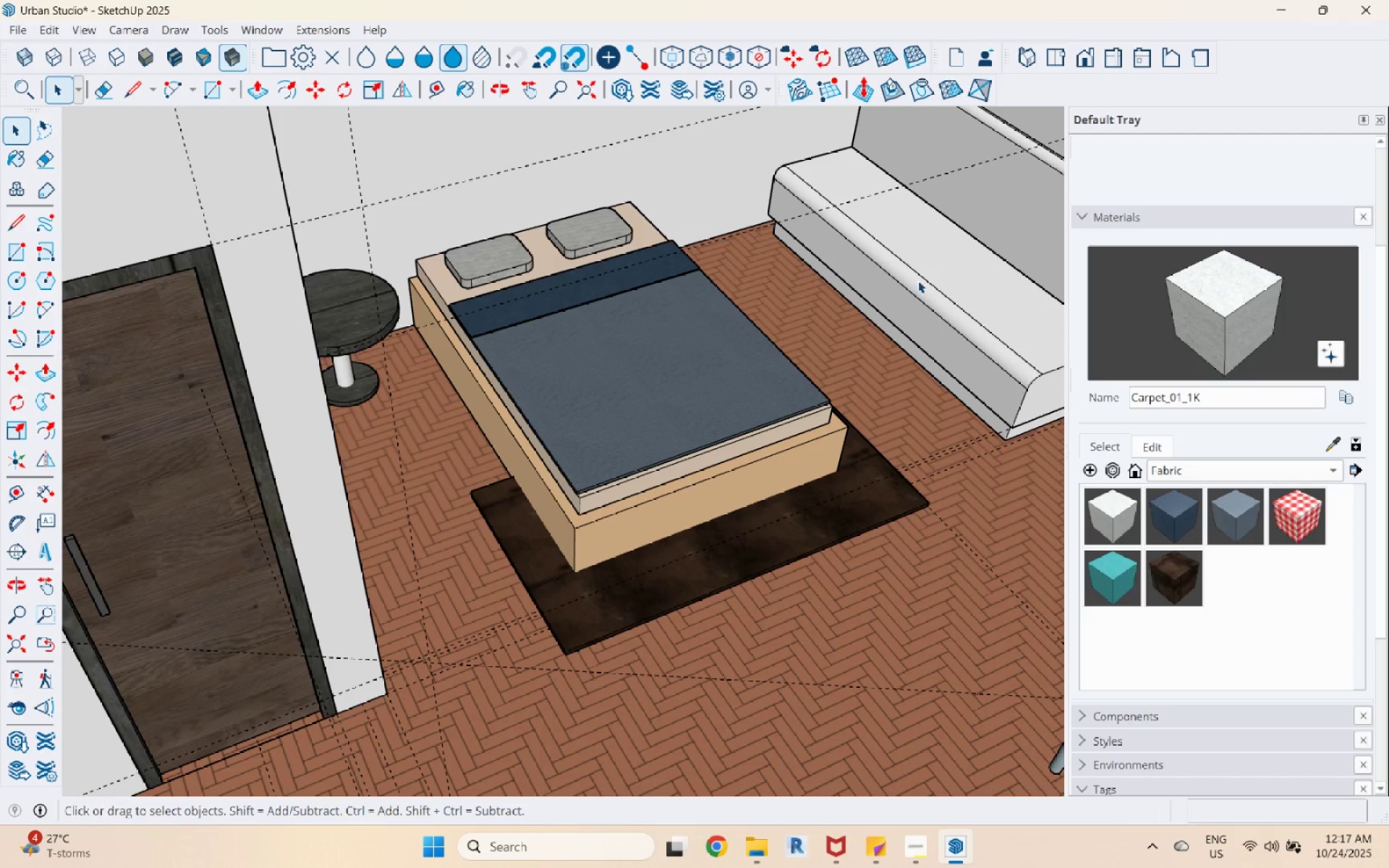 
key(Space)
 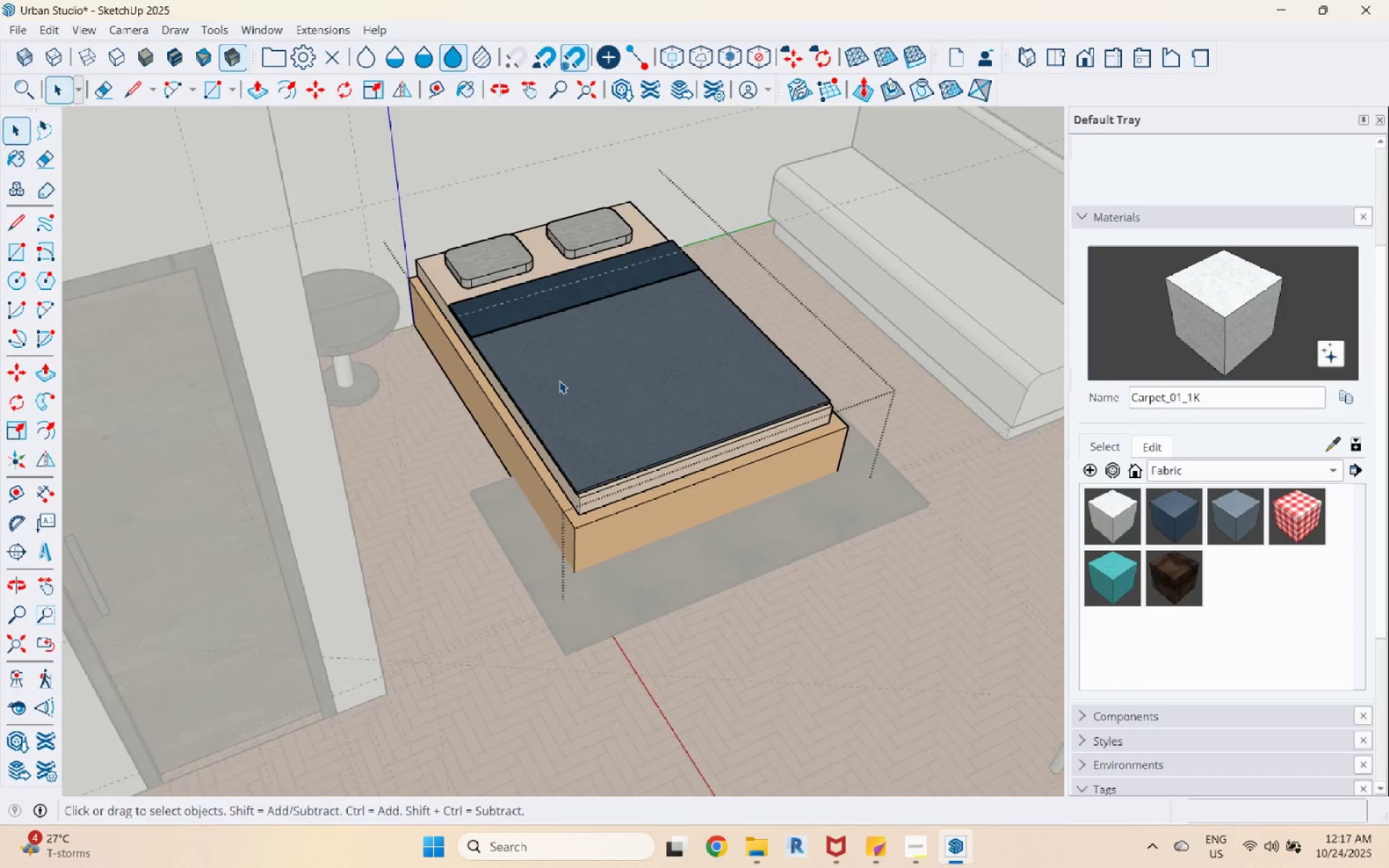 
key(Escape)
 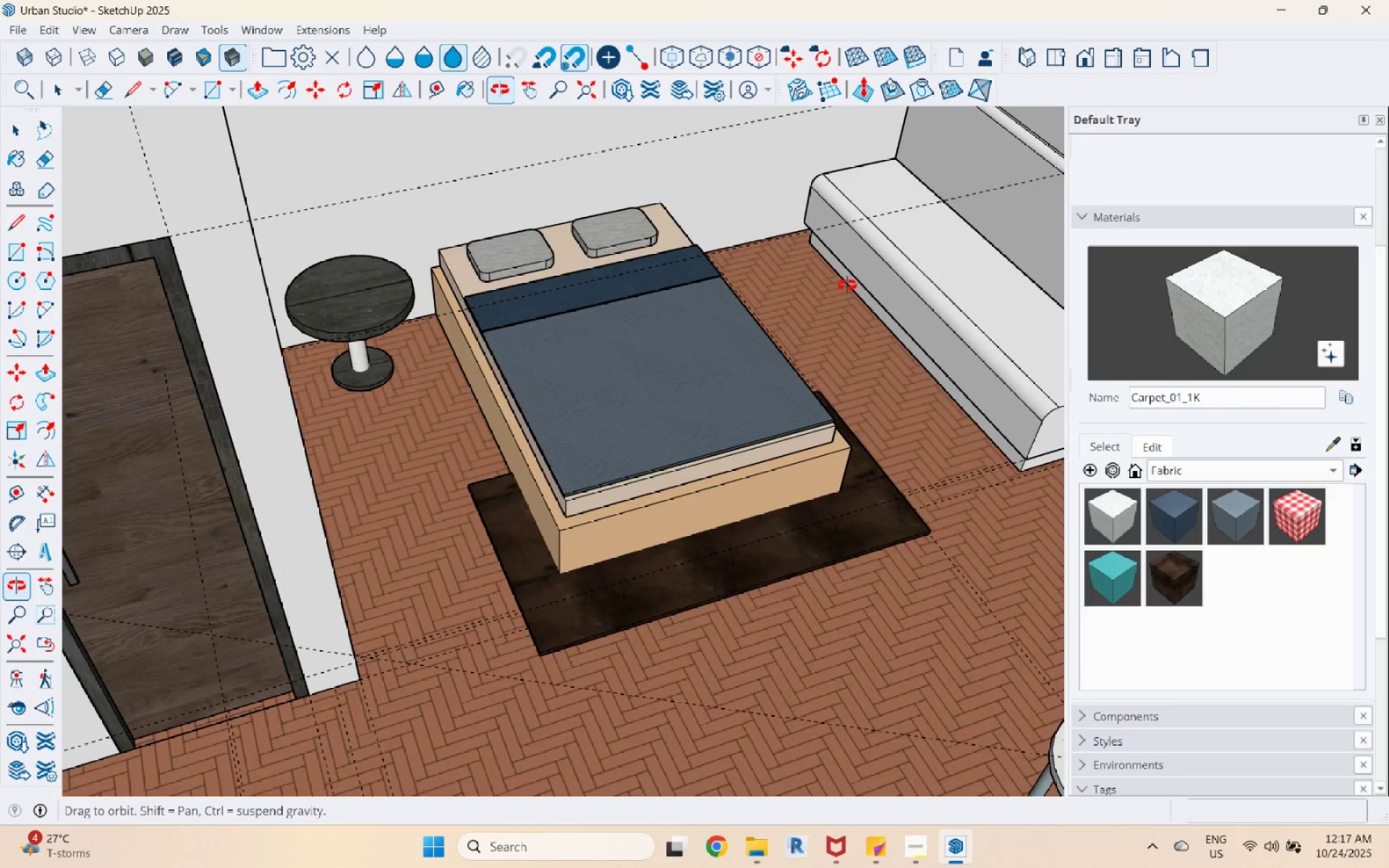 
scroll: coordinate [586, 367], scroll_direction: down, amount: 4.0
 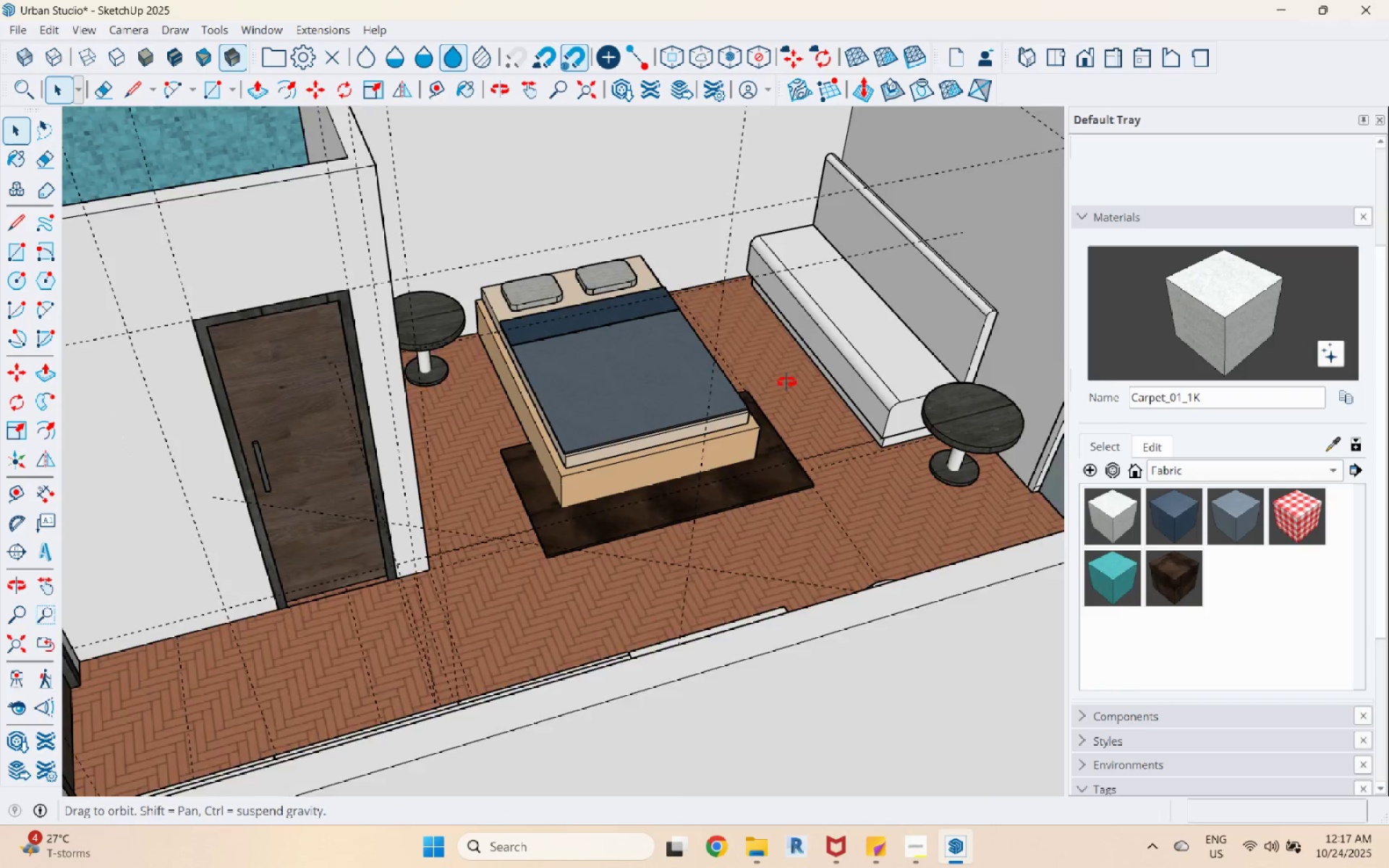 
scroll: coordinate [862, 328], scroll_direction: up, amount: 4.0
 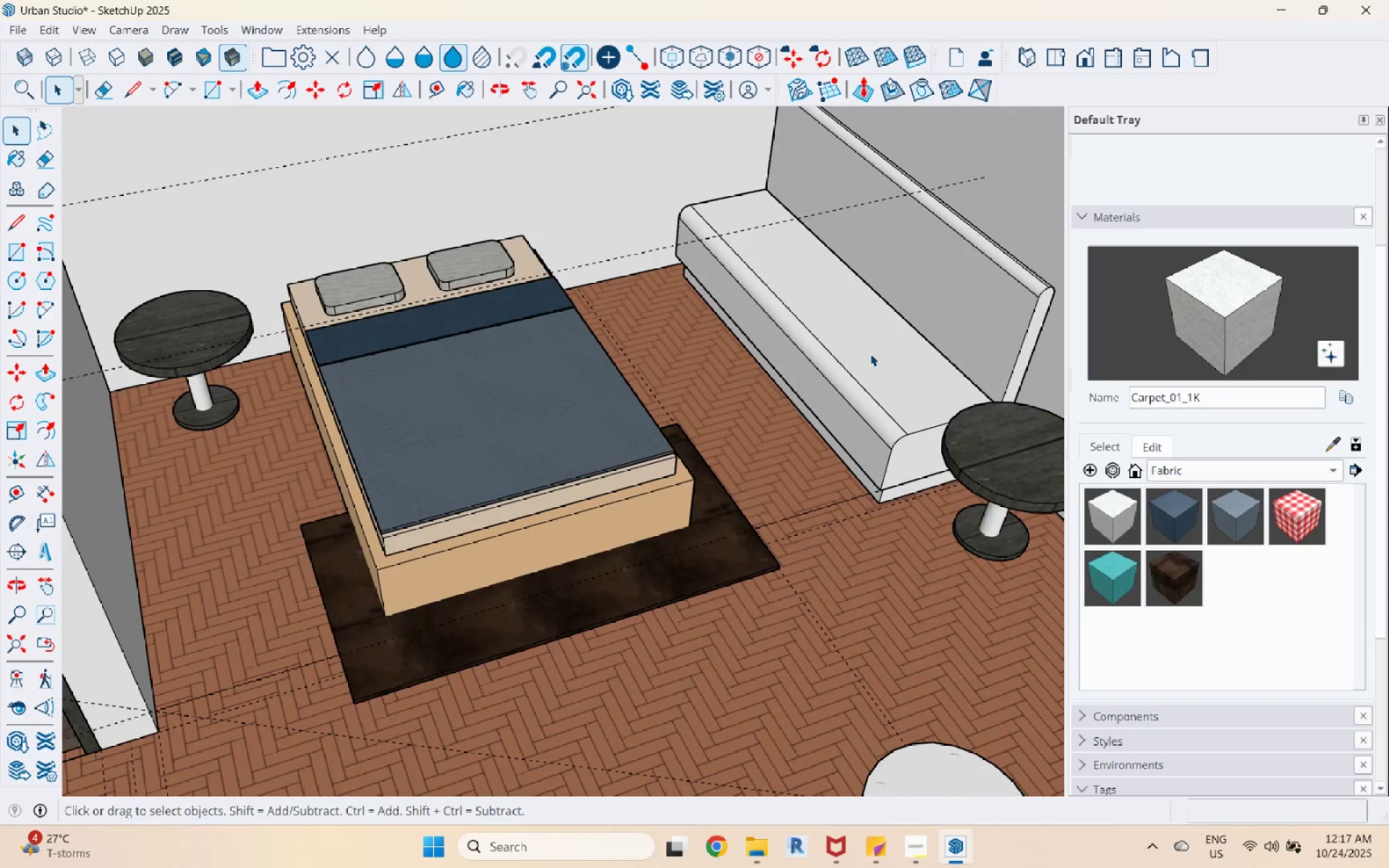 
double_click([870, 354])
 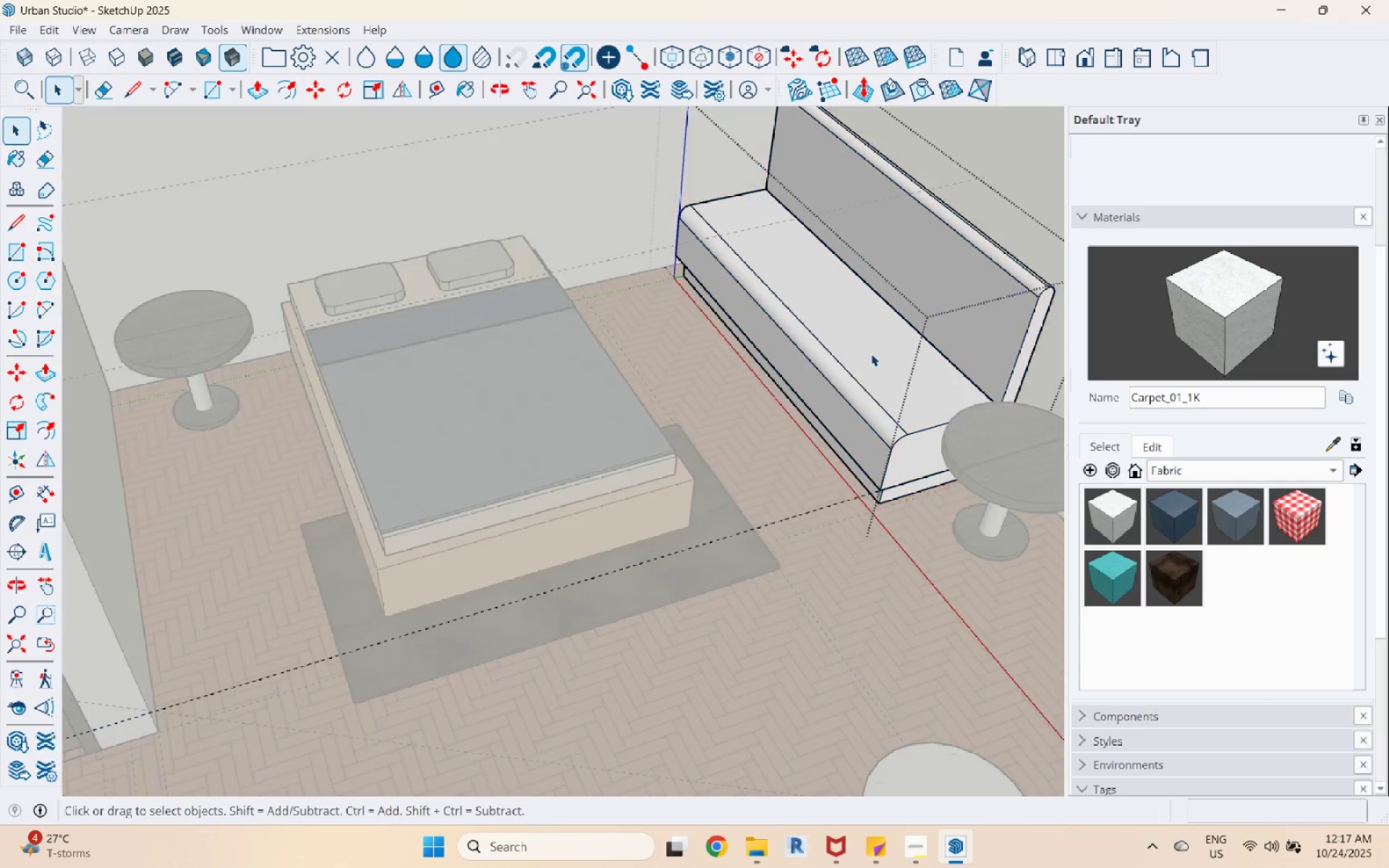 
triple_click([872, 354])
 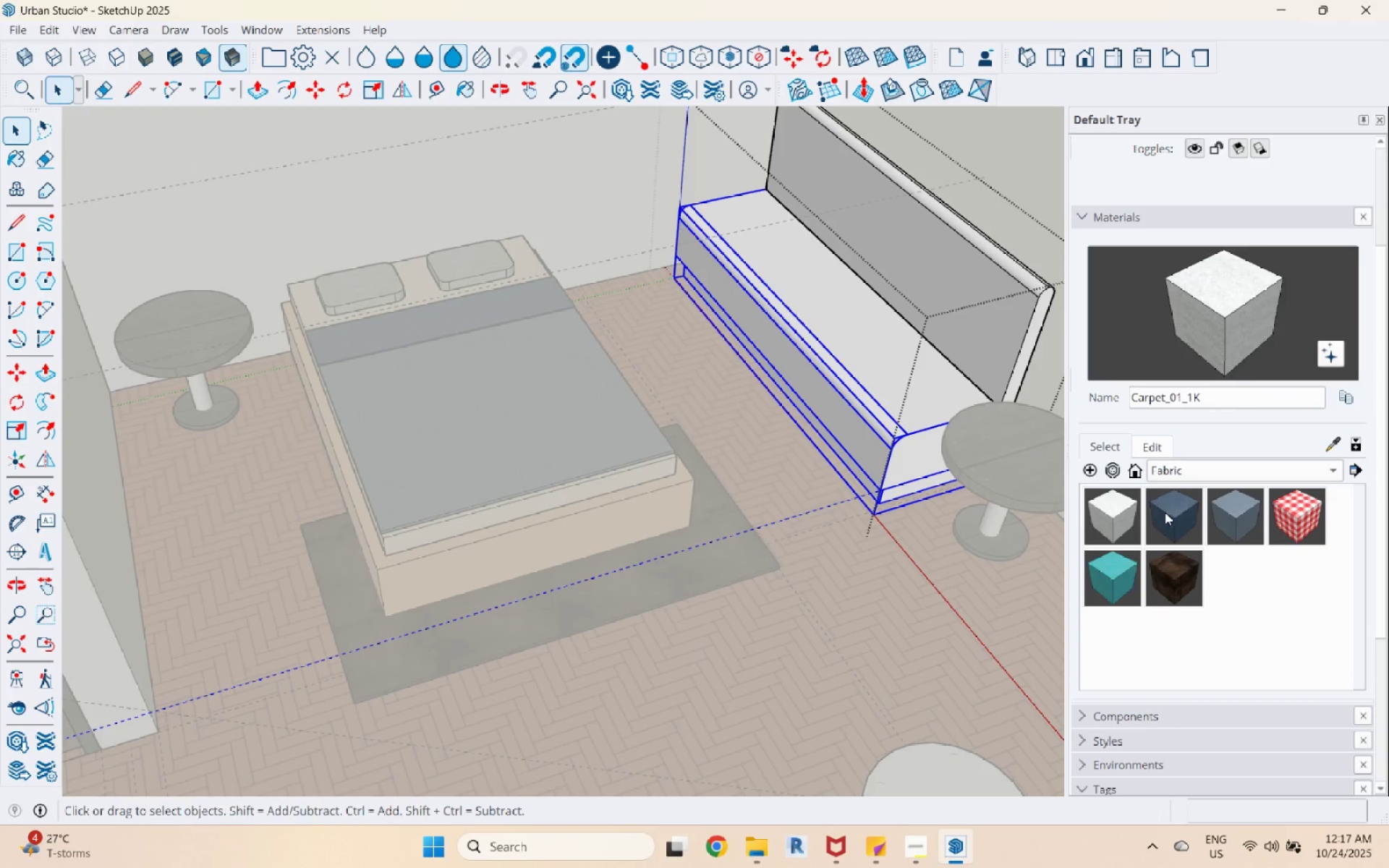 
double_click([810, 354])
 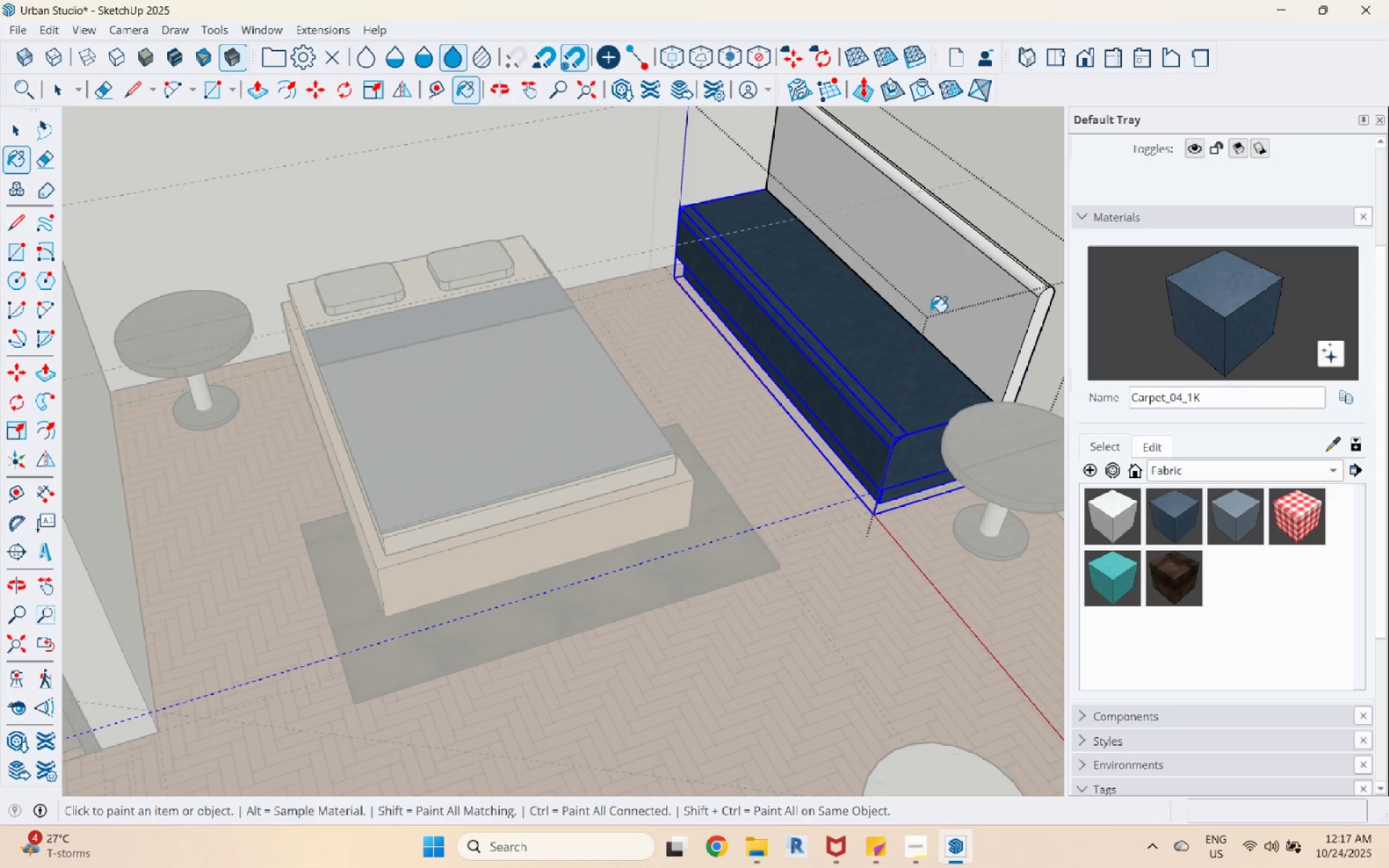 
left_click([953, 294])
 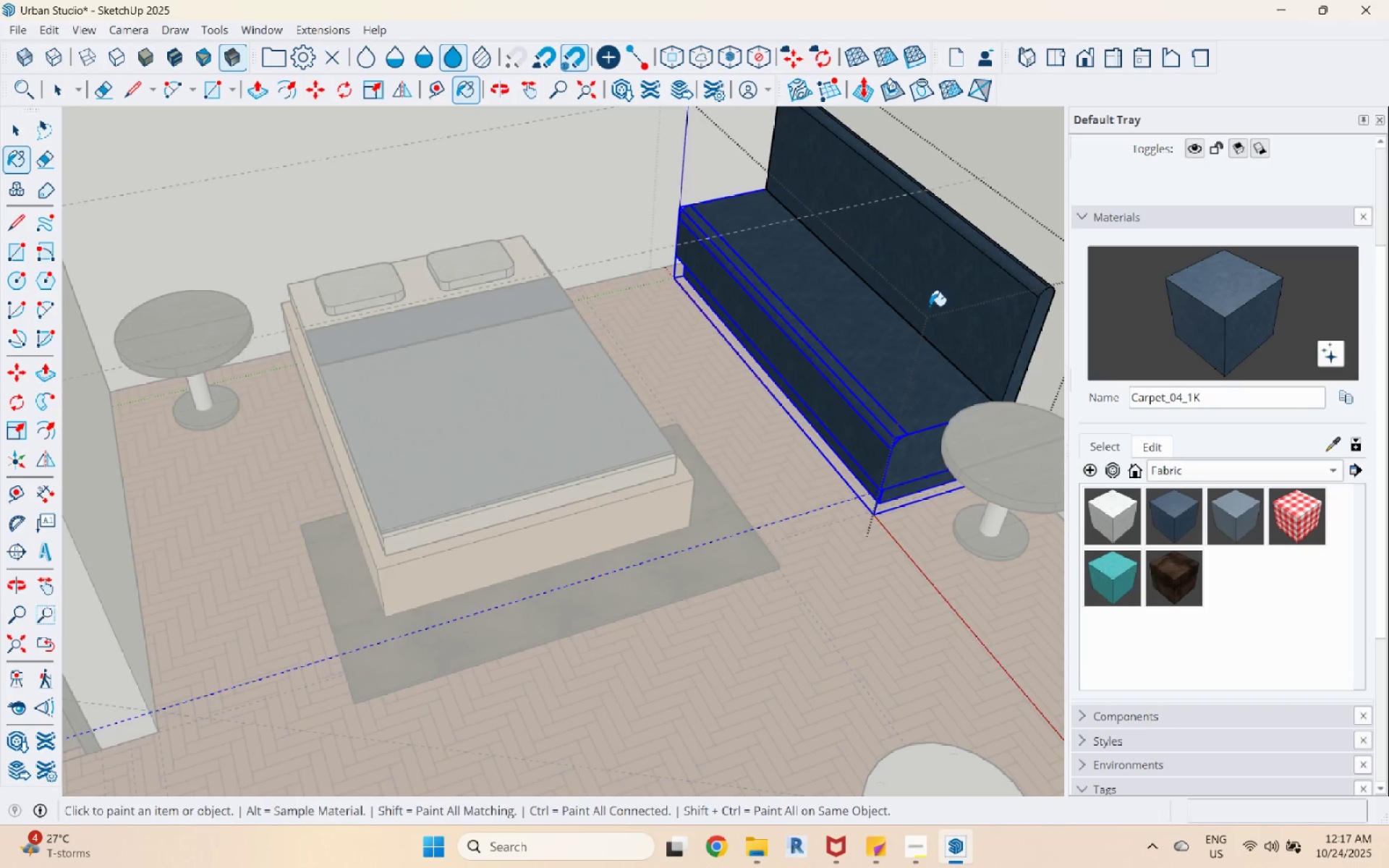 
scroll: coordinate [776, 393], scroll_direction: down, amount: 4.0
 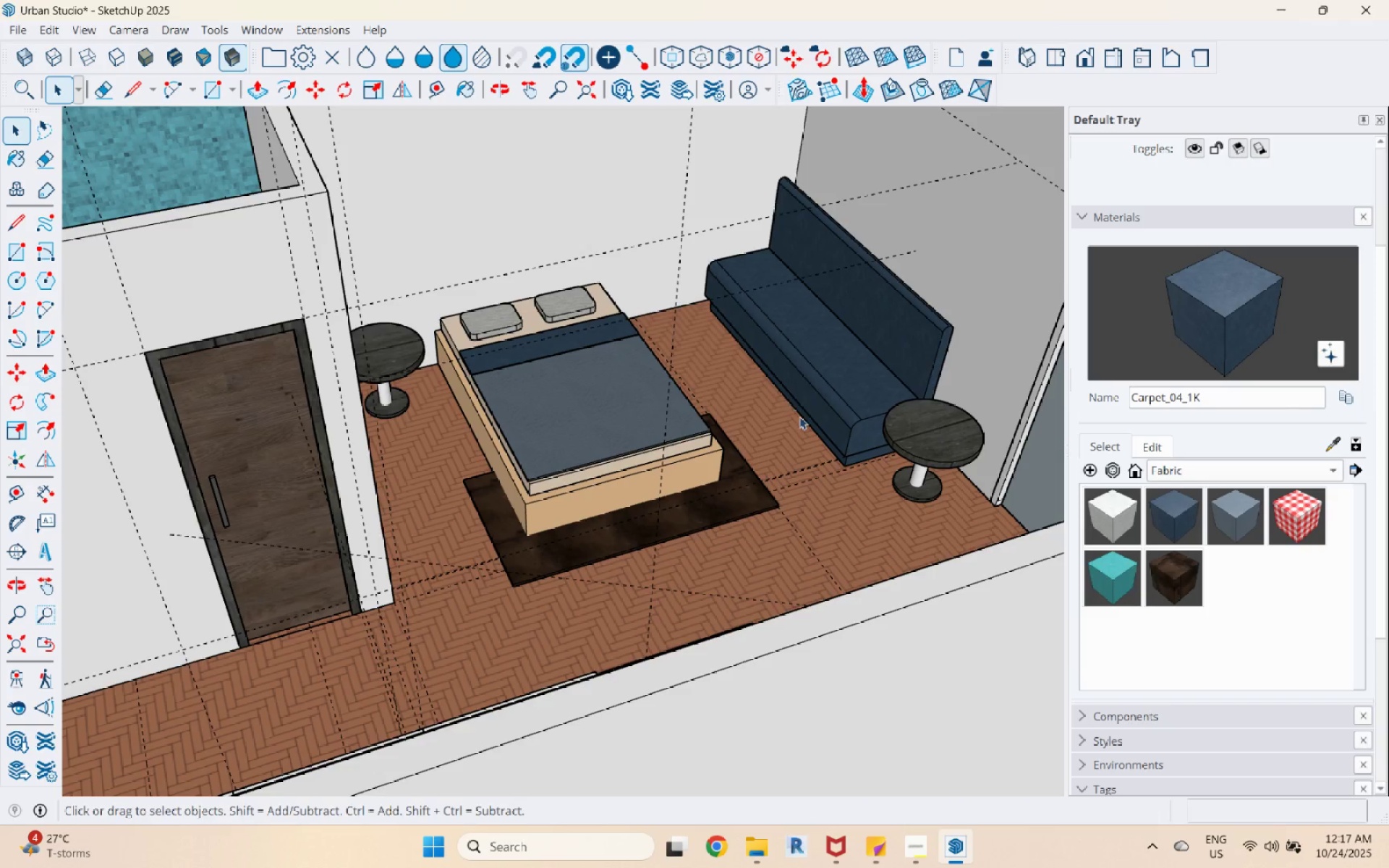 
key(Space)
 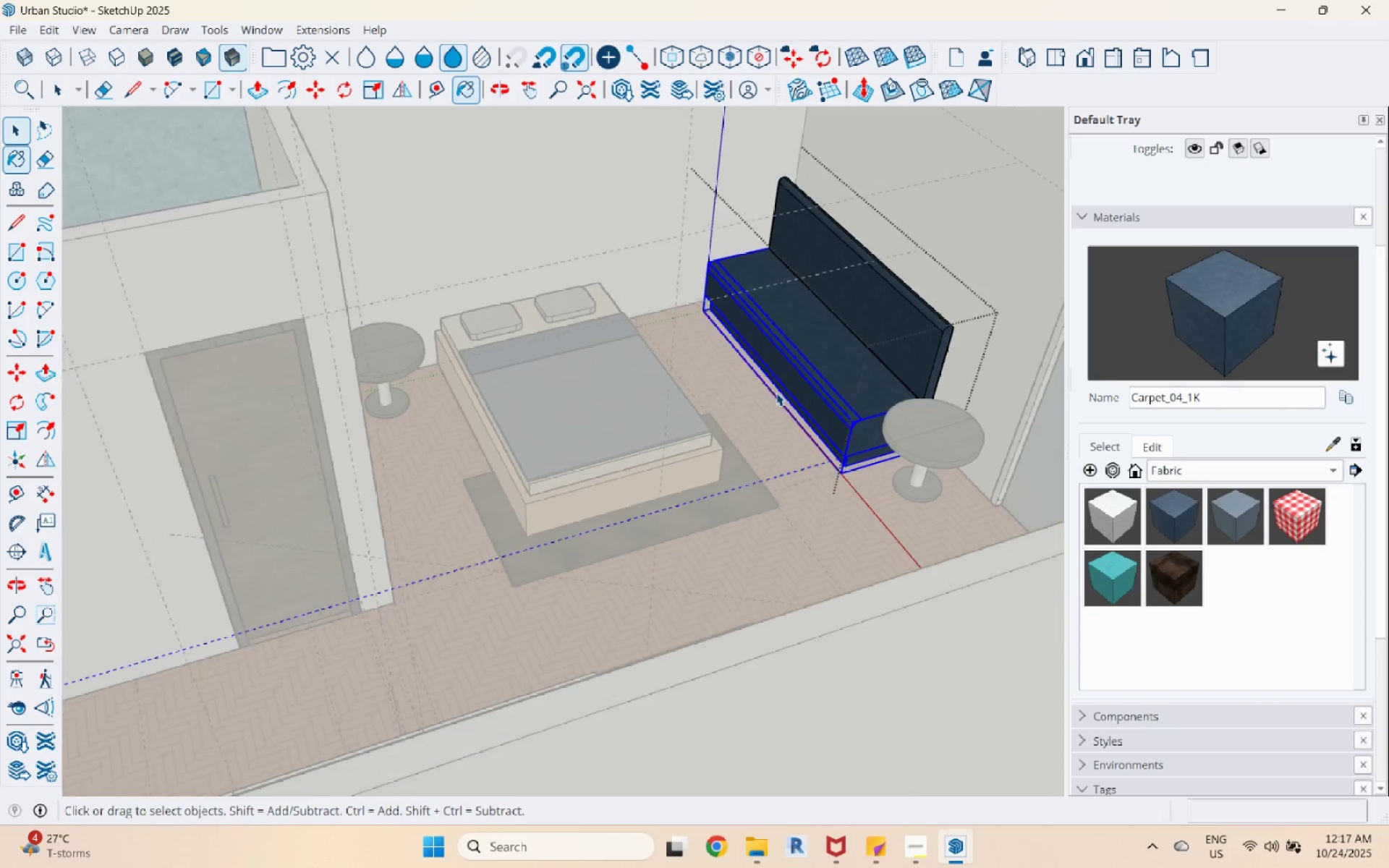 
key(Escape)
 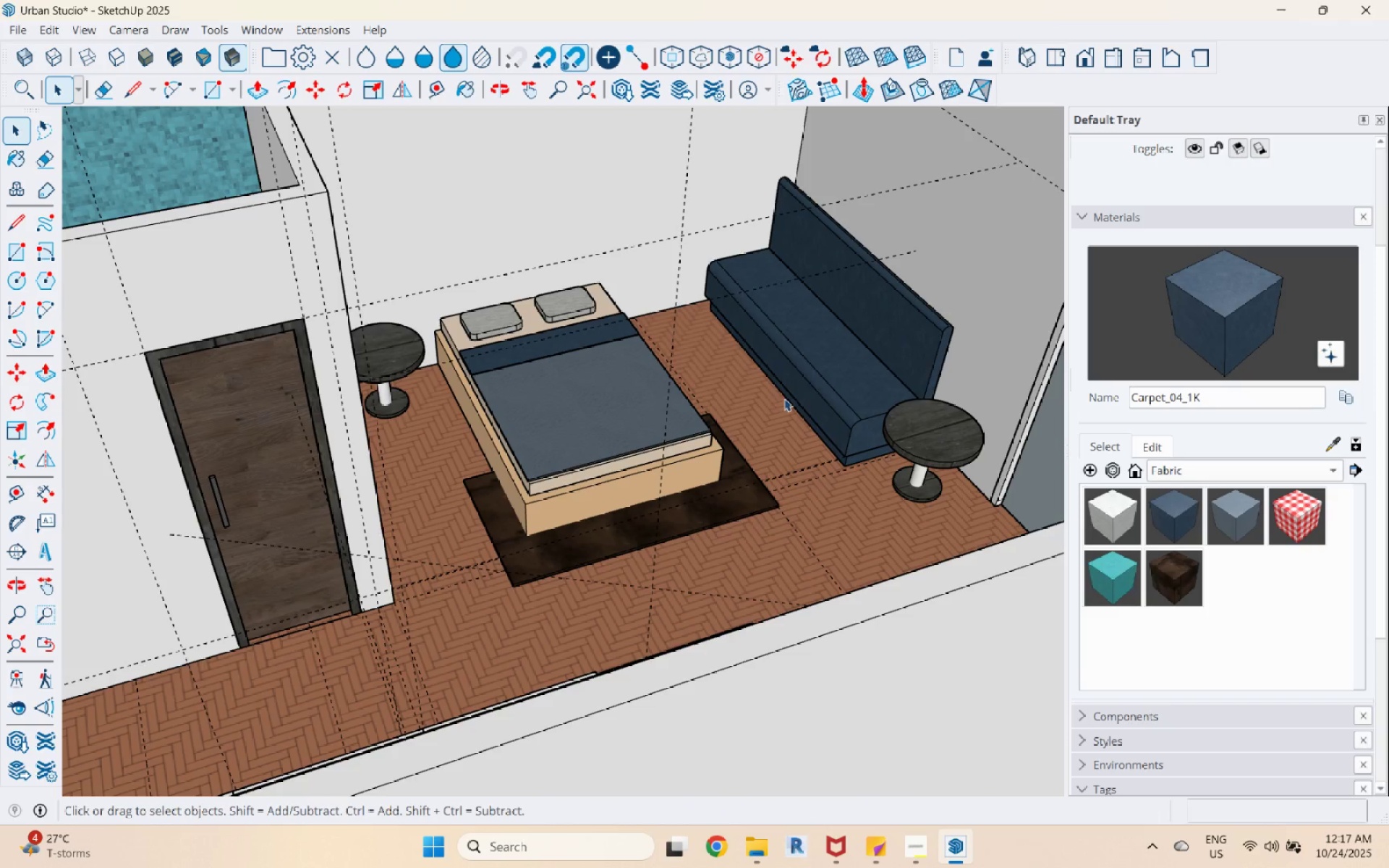 
key(Escape)
 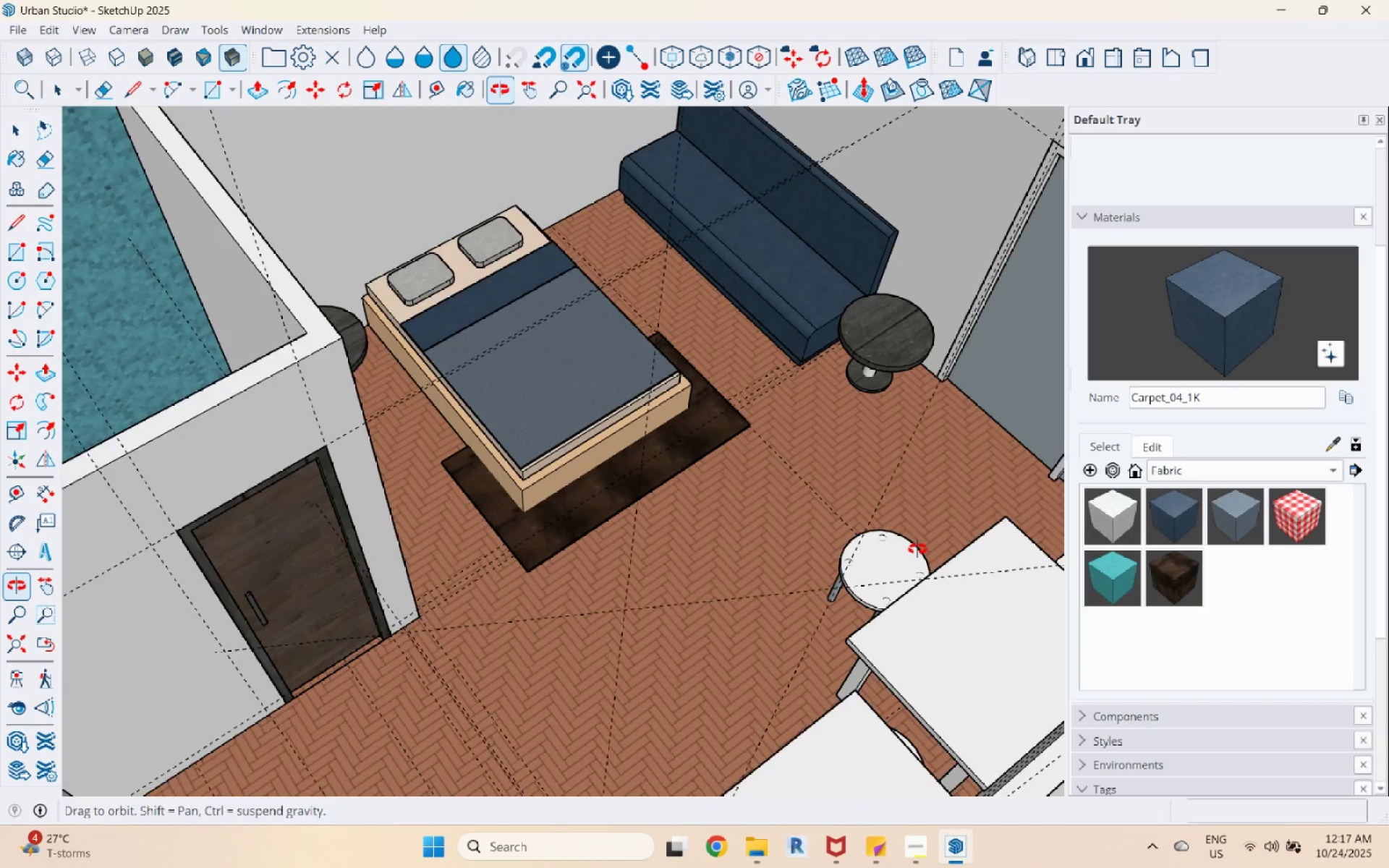 
scroll: coordinate [471, 499], scroll_direction: down, amount: 13.0
 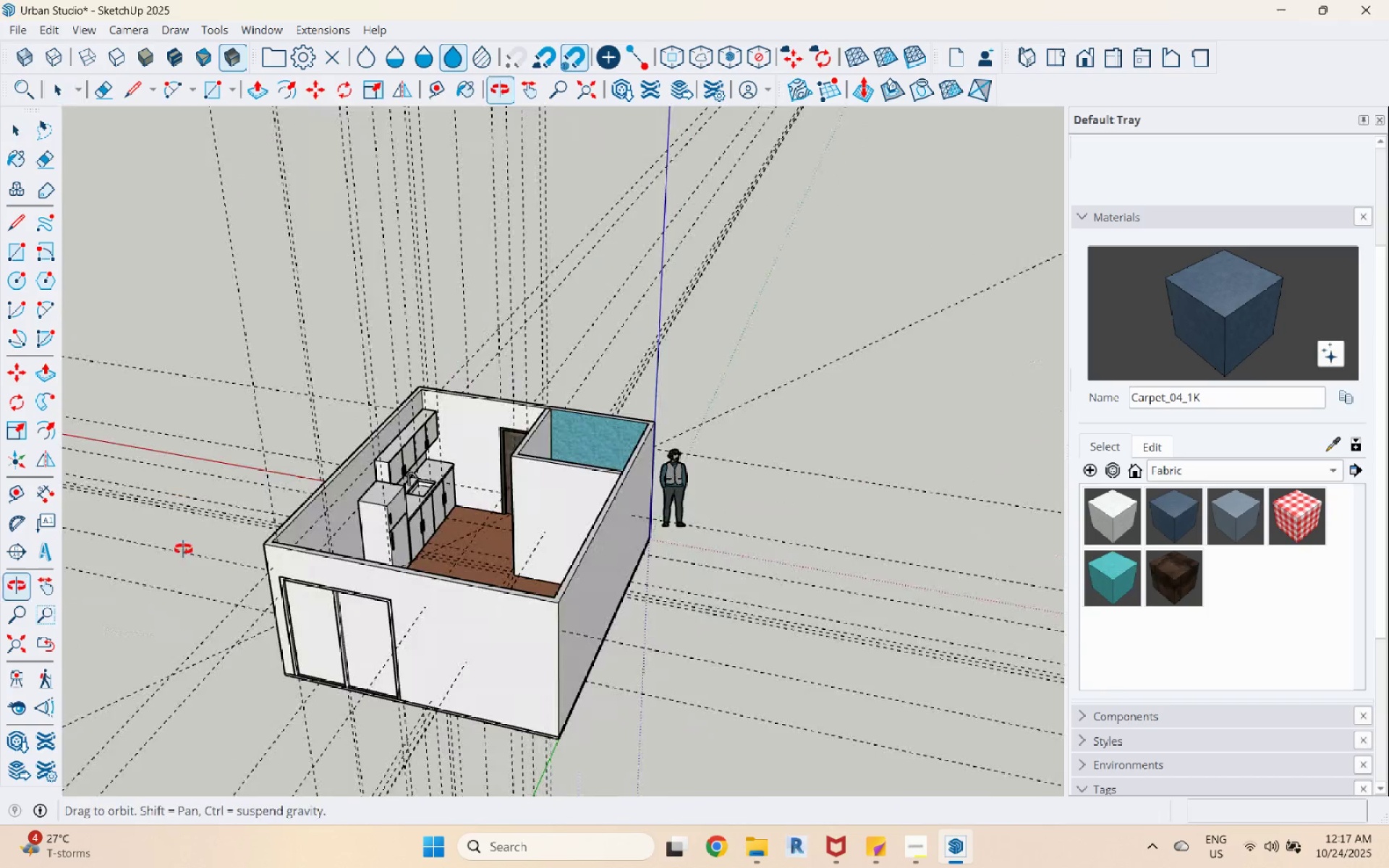 
scroll: coordinate [384, 439], scroll_direction: up, amount: 19.0
 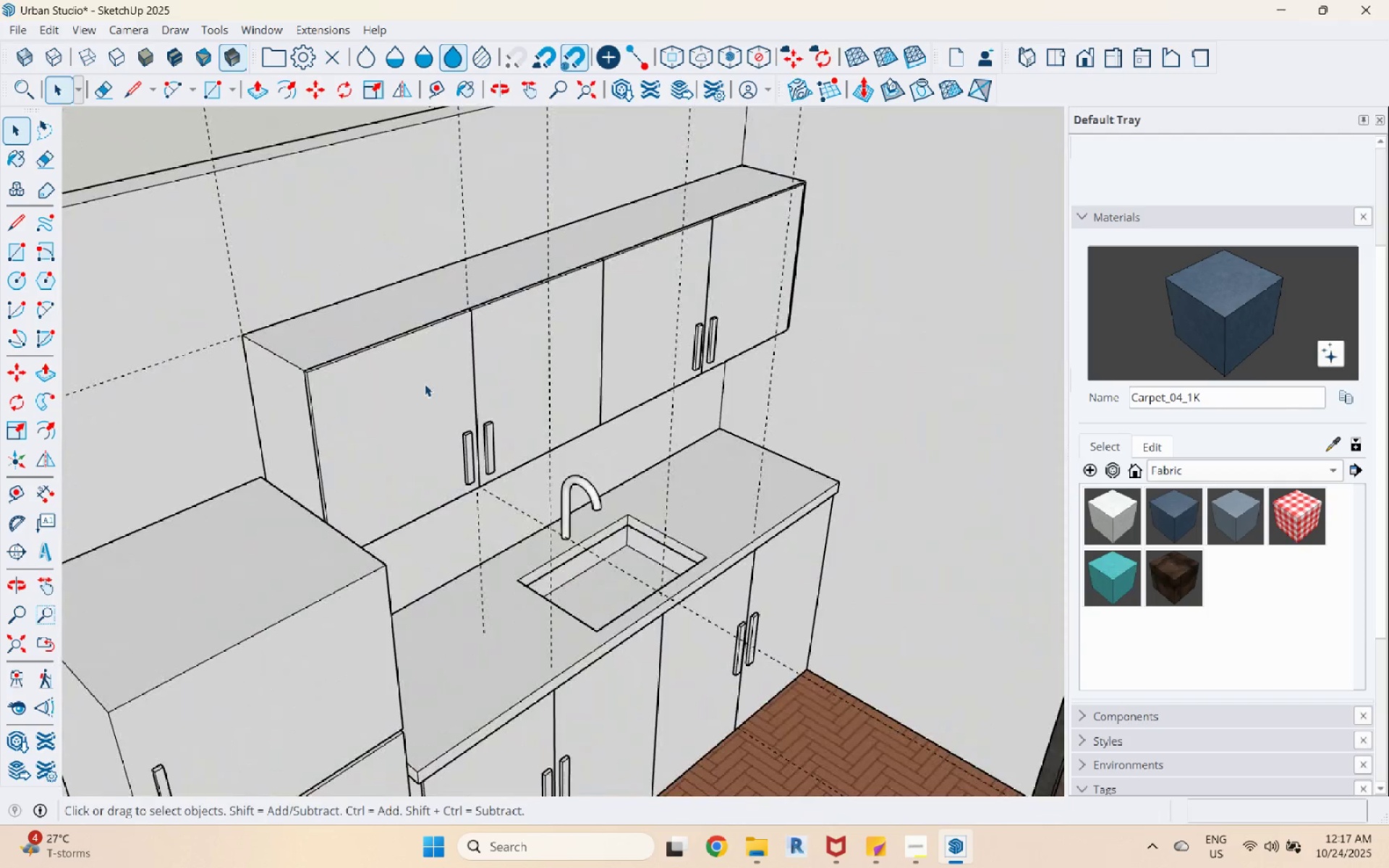 
double_click([425, 384])
 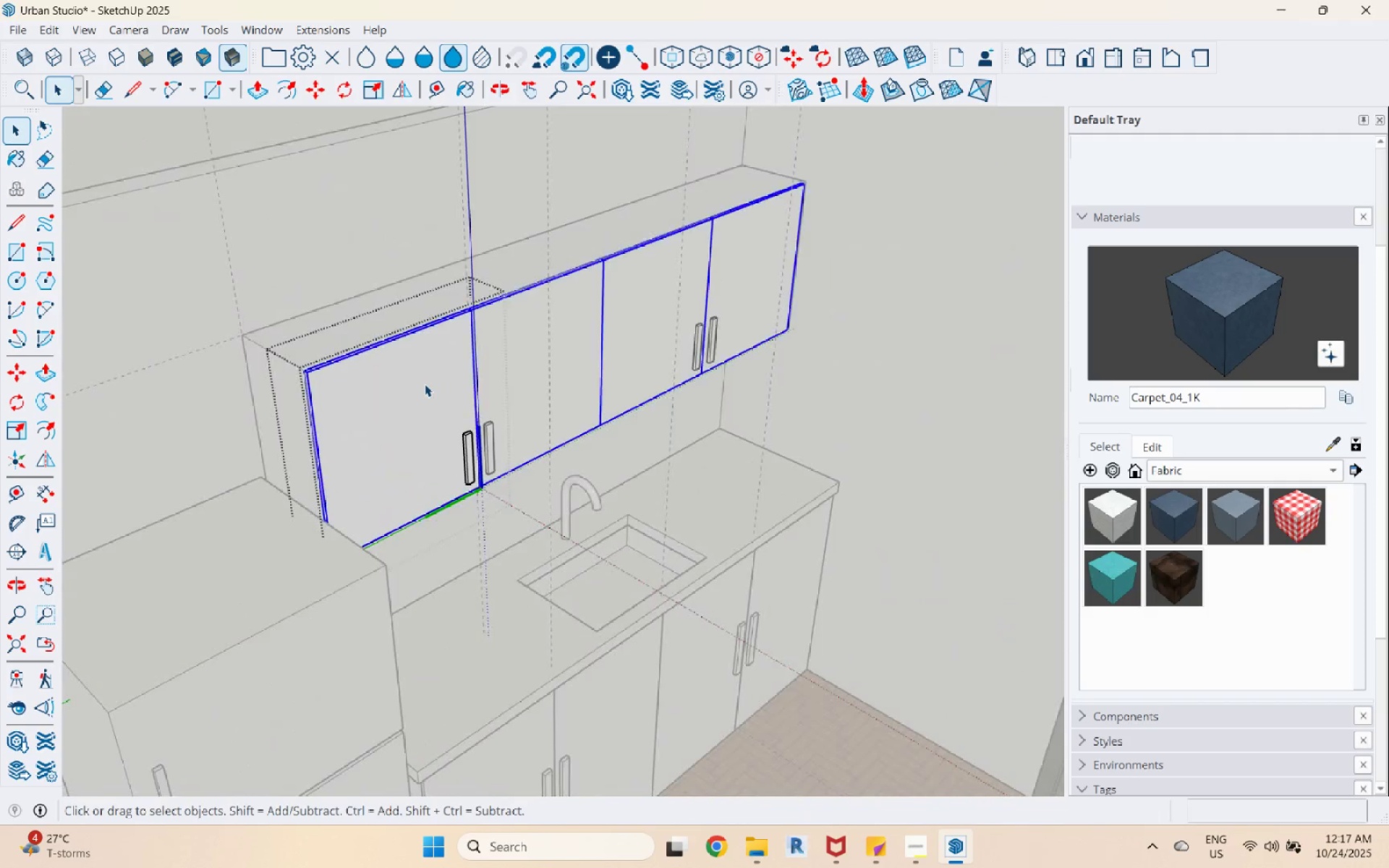 
triple_click([425, 384])
 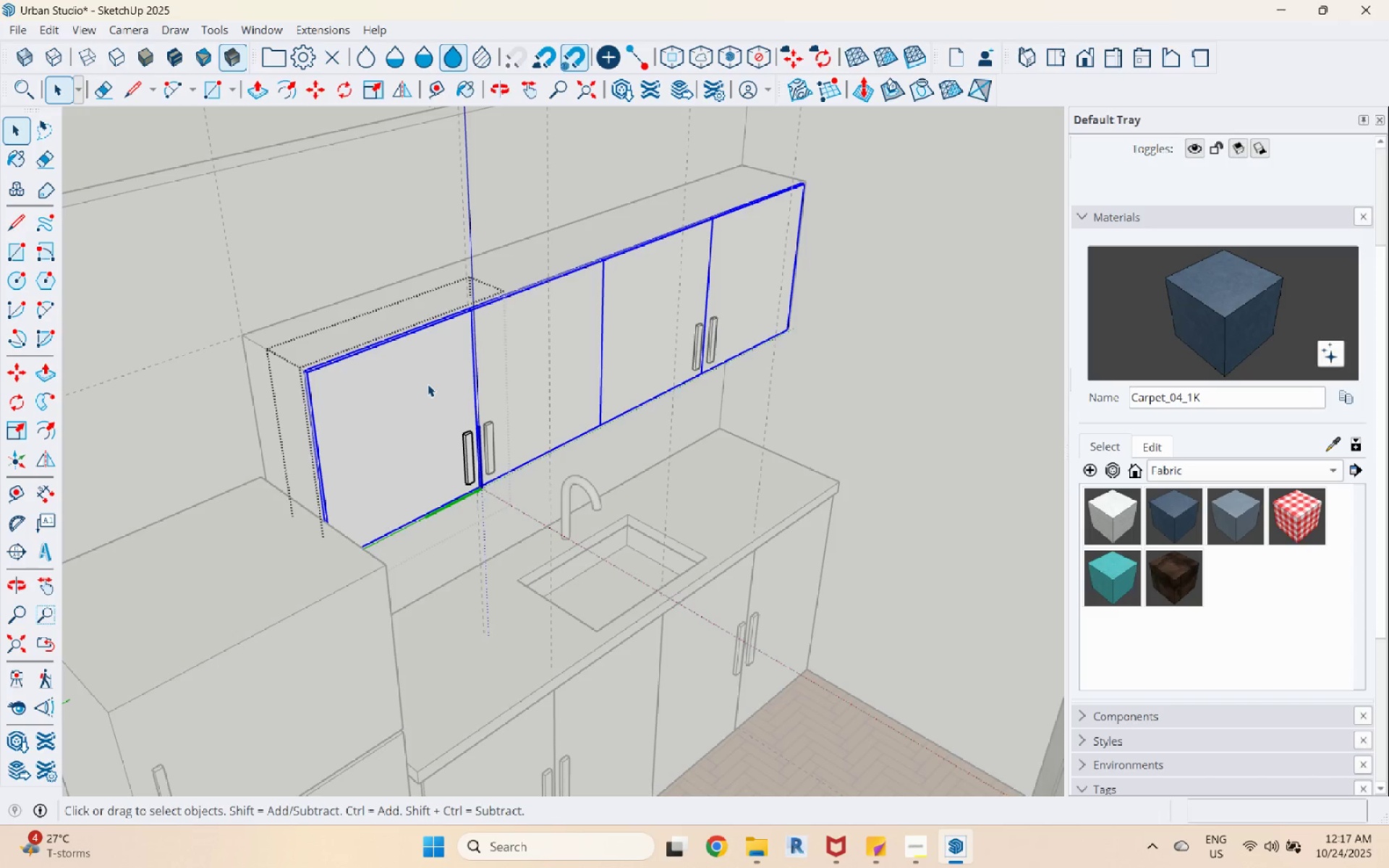 
double_click([428, 384])
 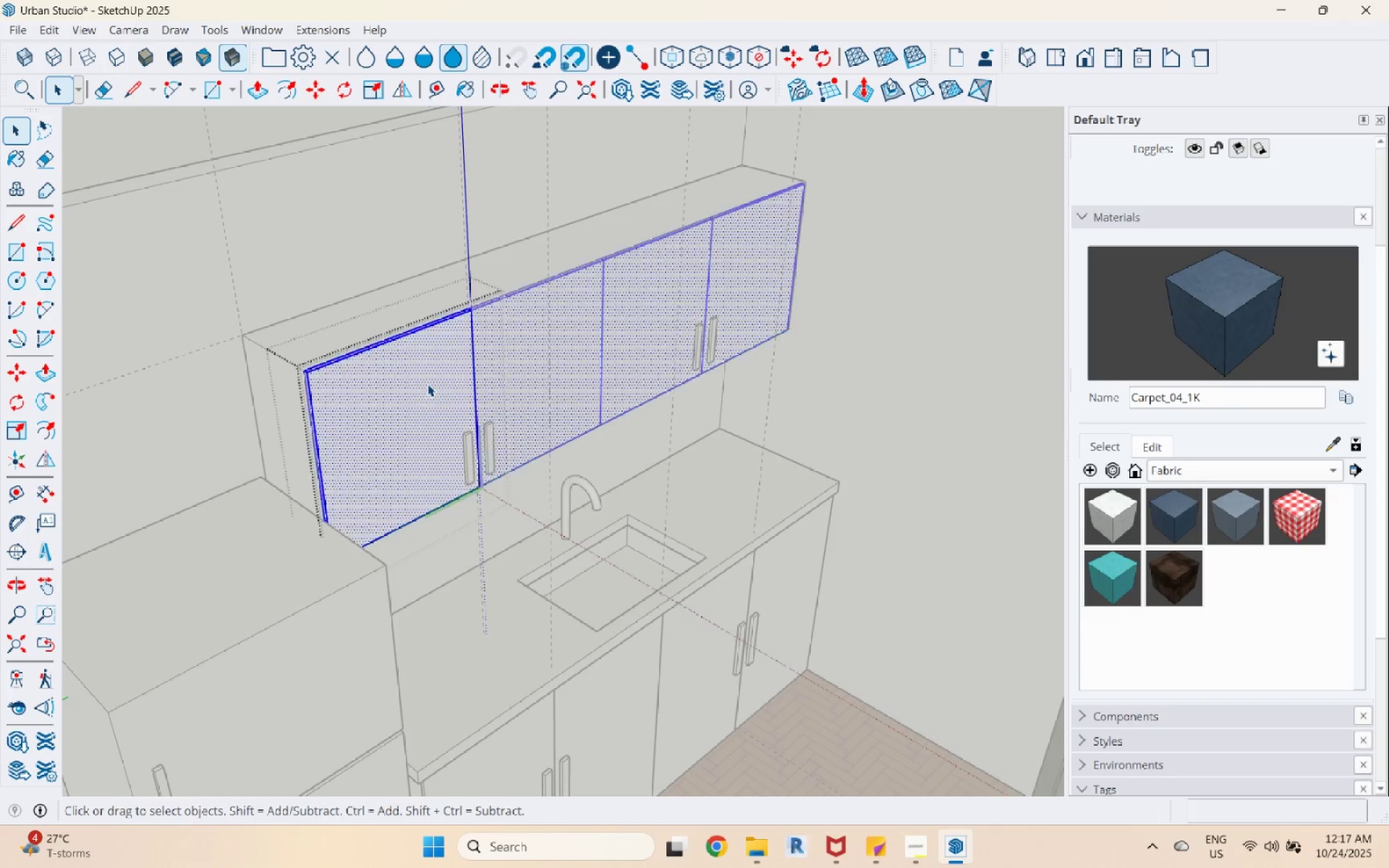 
triple_click([428, 384])
 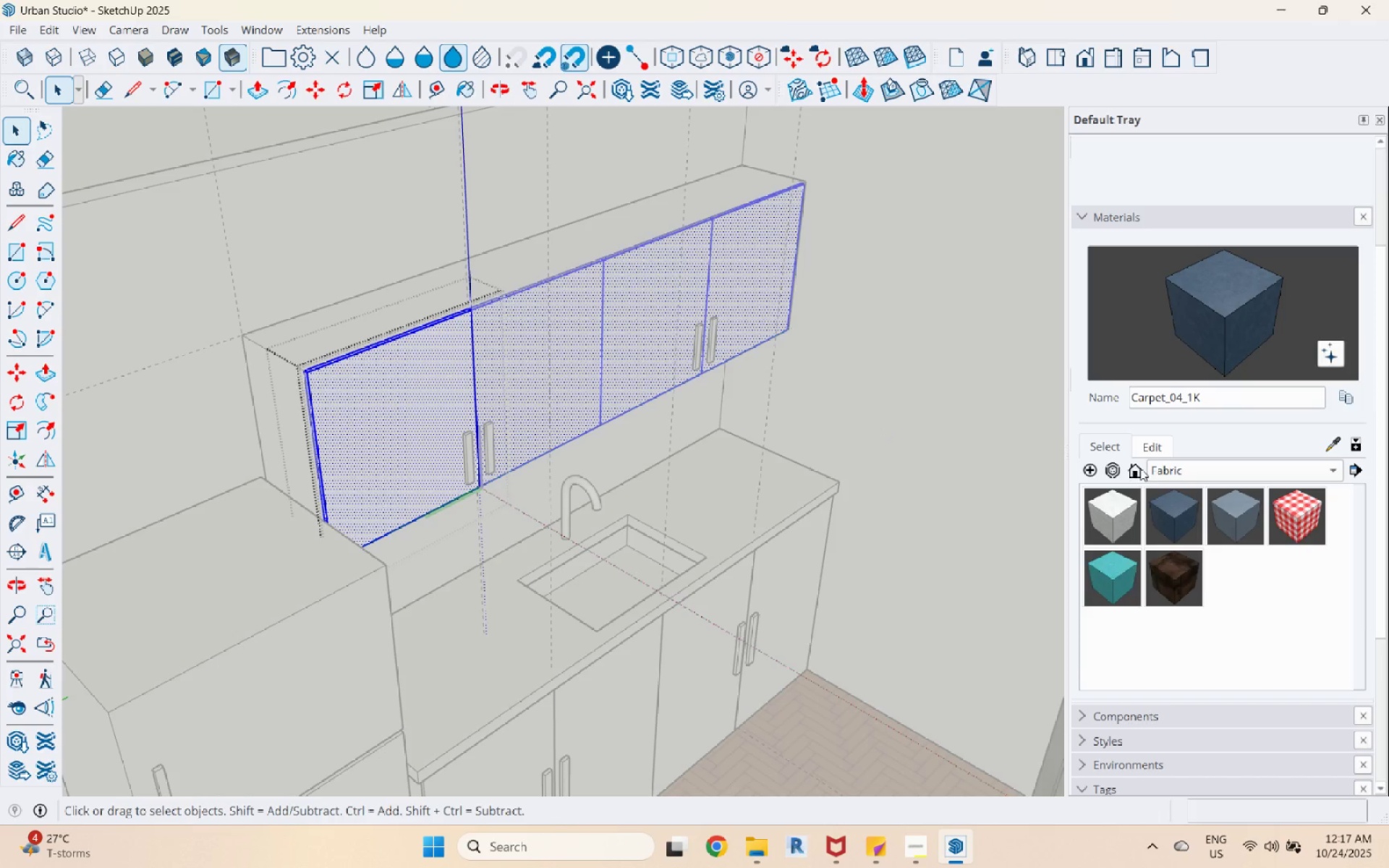 
left_click([1194, 479])
 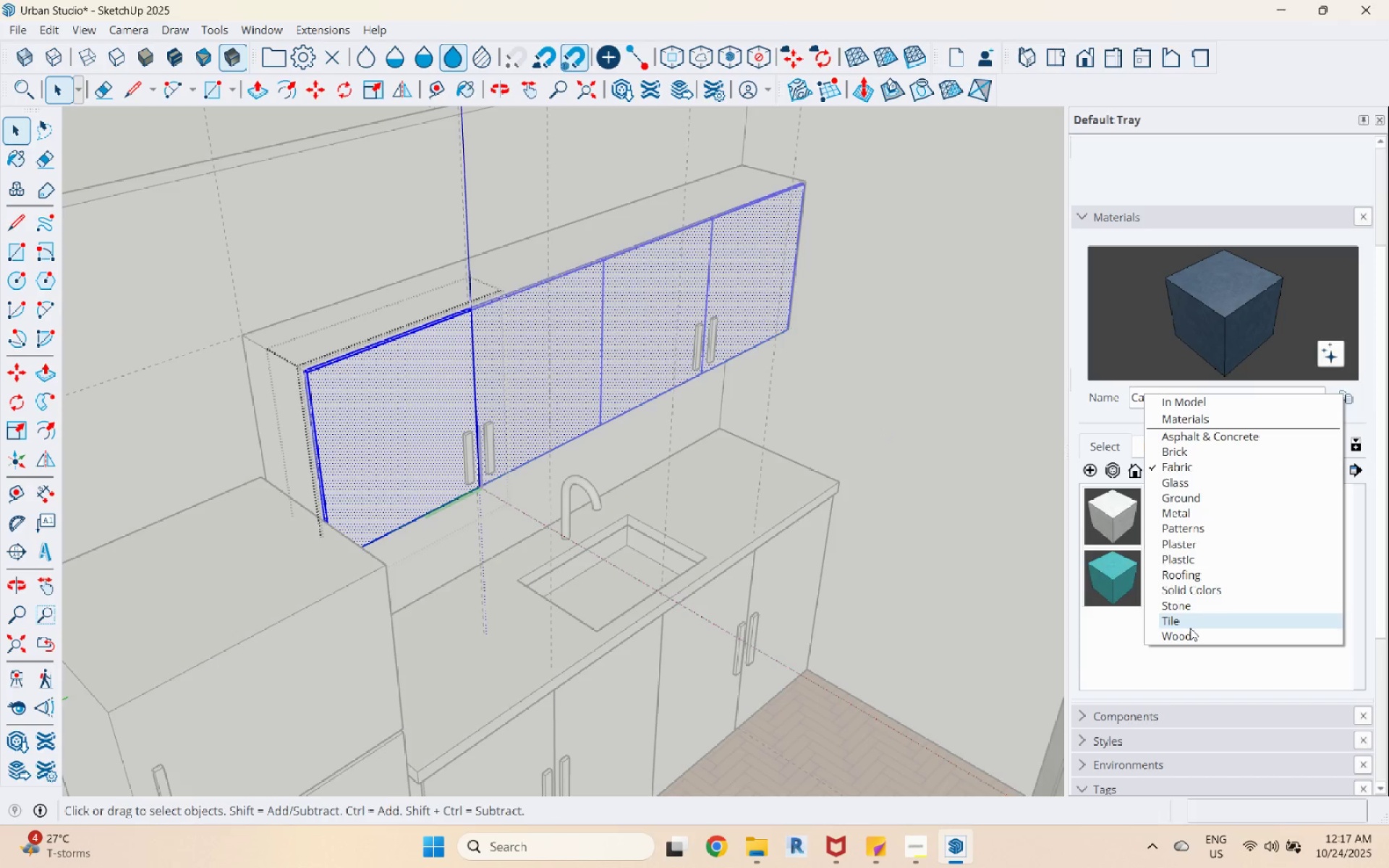 
left_click([1190, 634])
 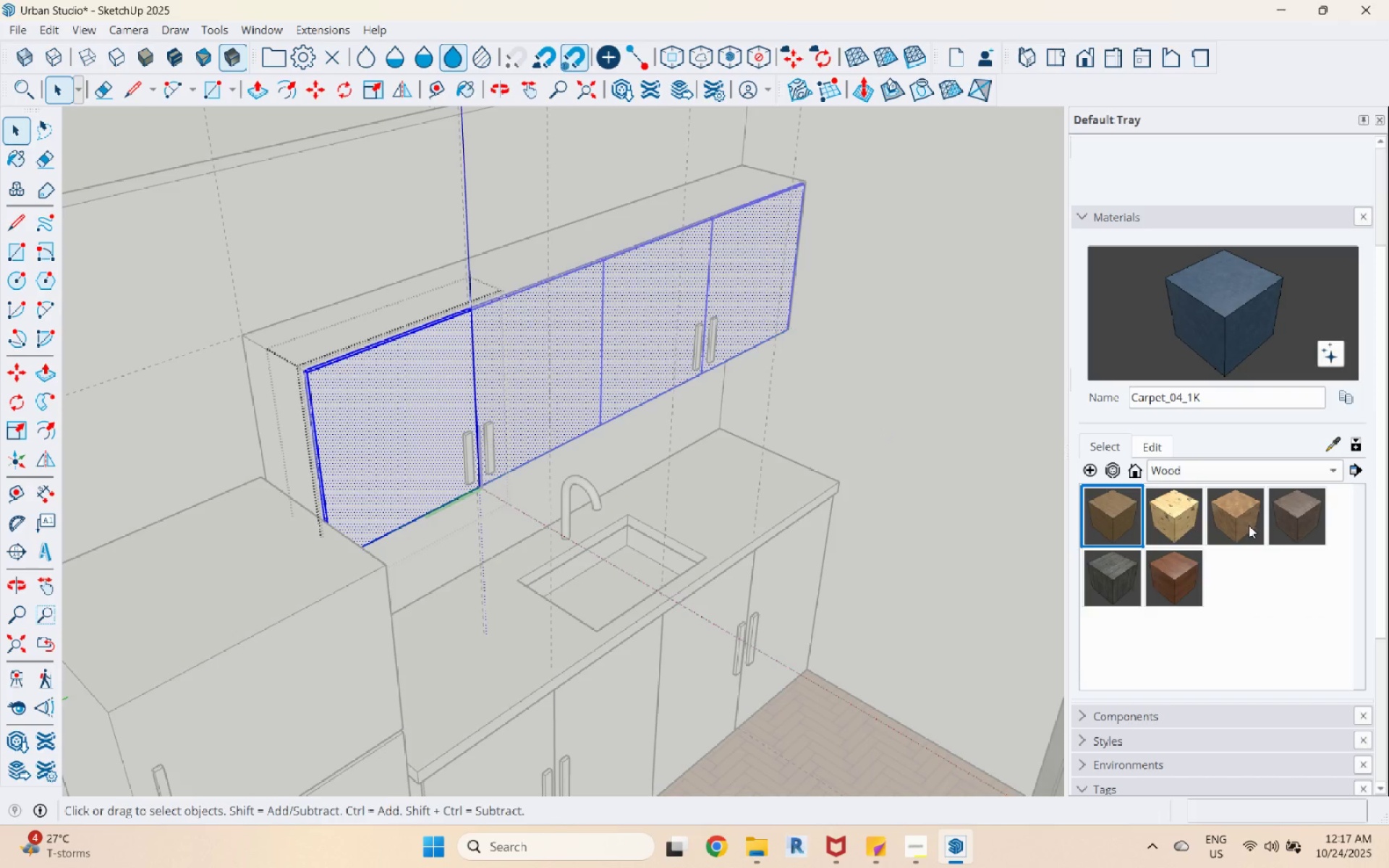 
left_click([1305, 522])
 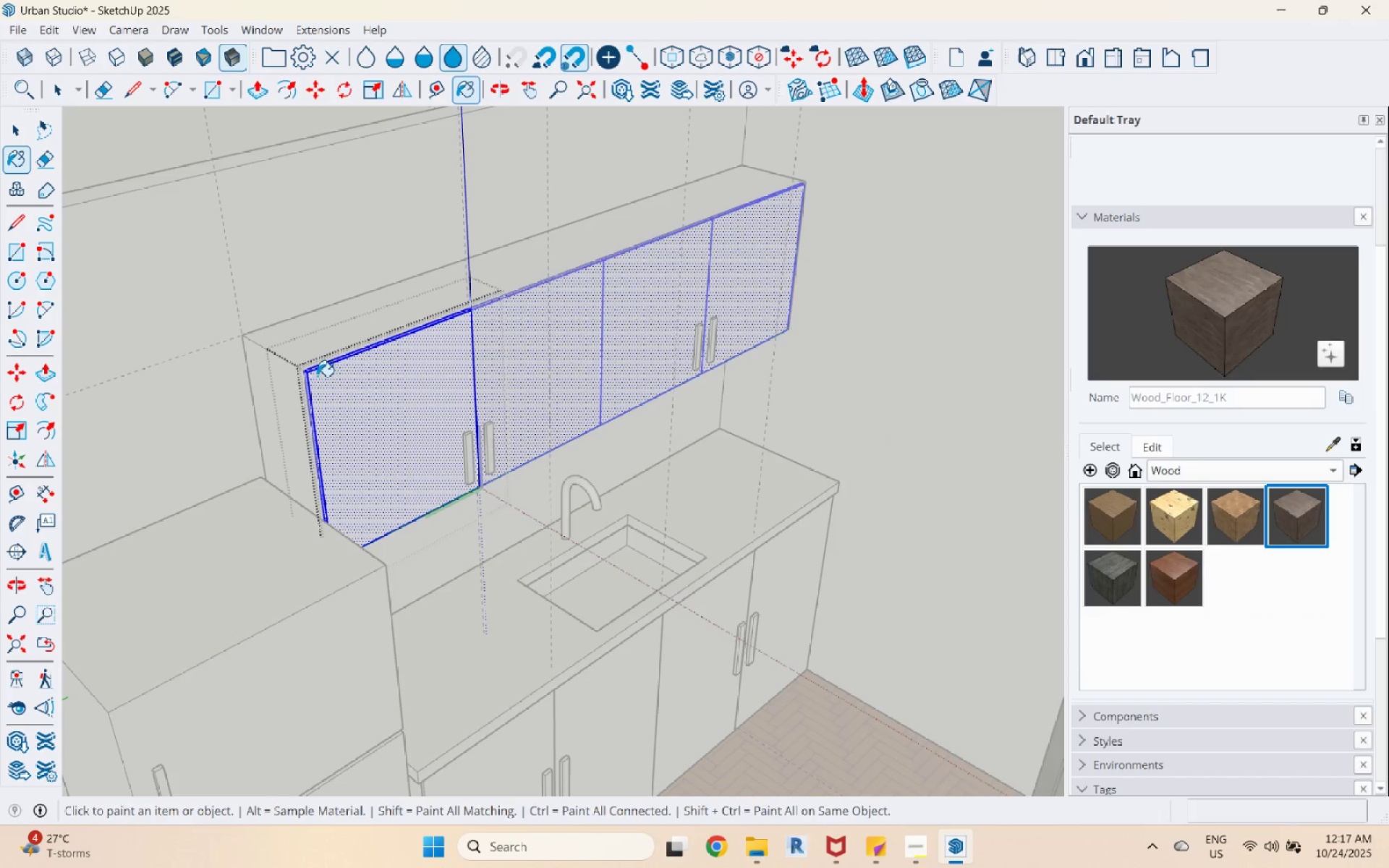 
left_click([368, 396])
 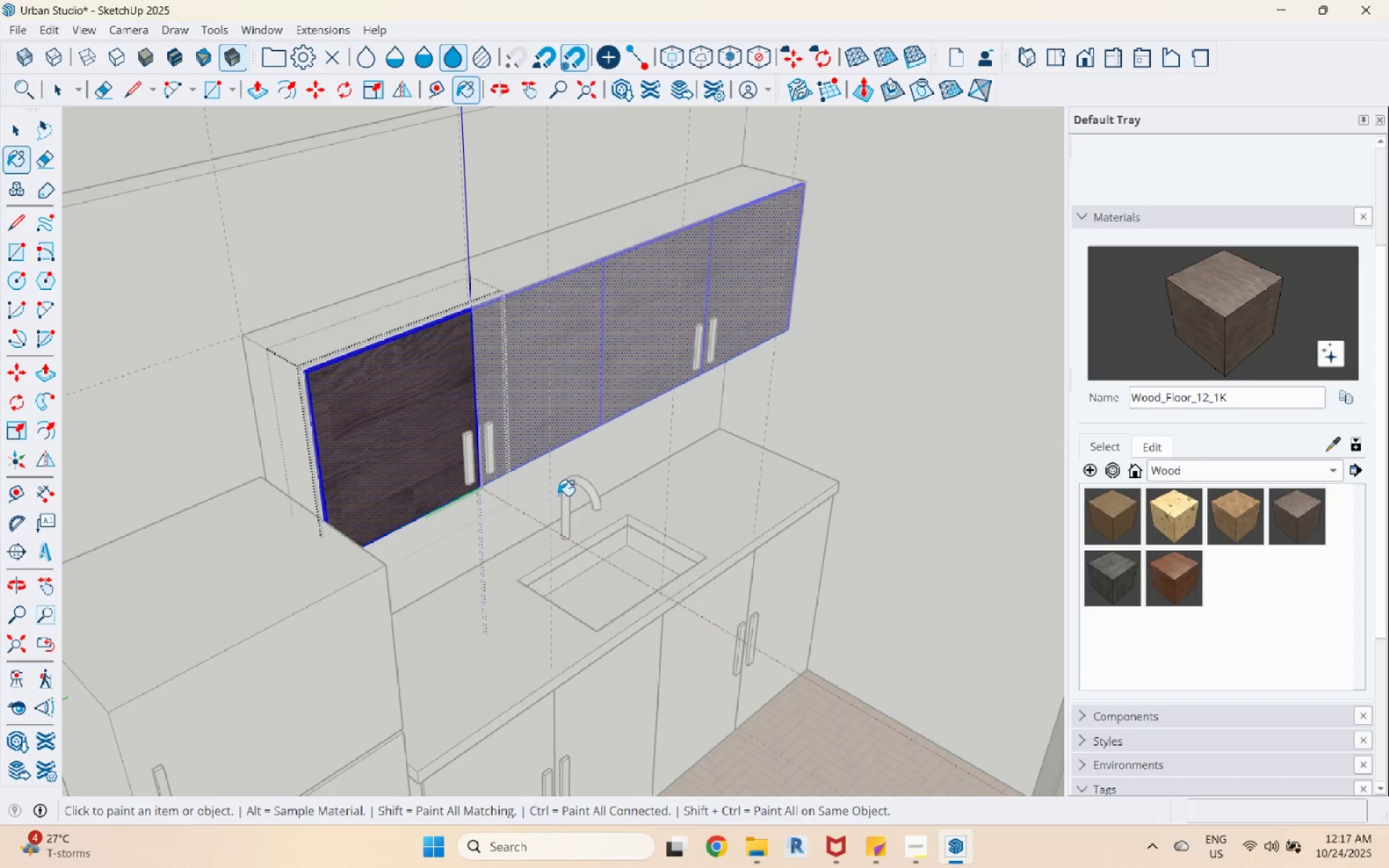 
scroll: coordinate [557, 495], scroll_direction: down, amount: 2.0
 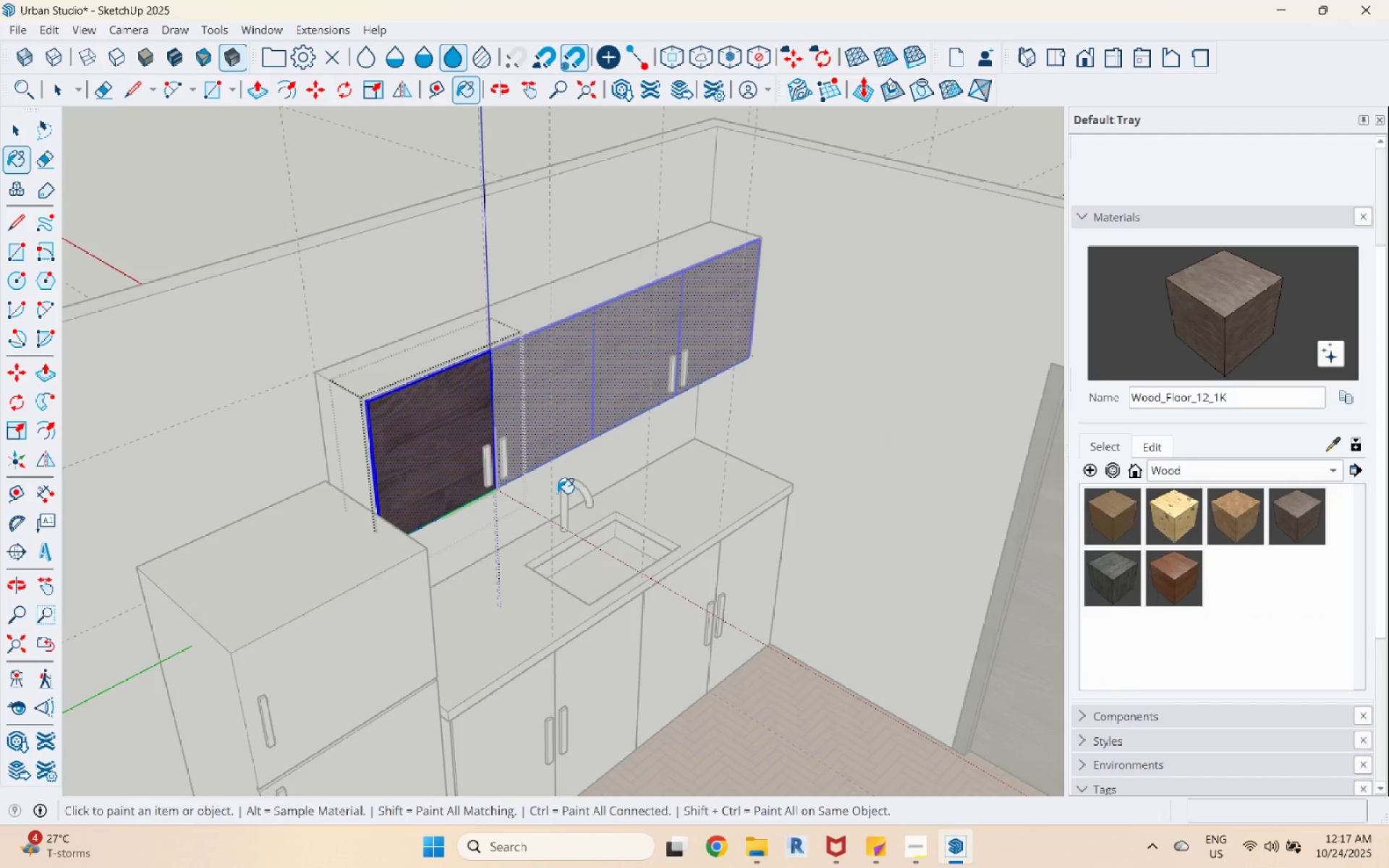 
key(Space)
 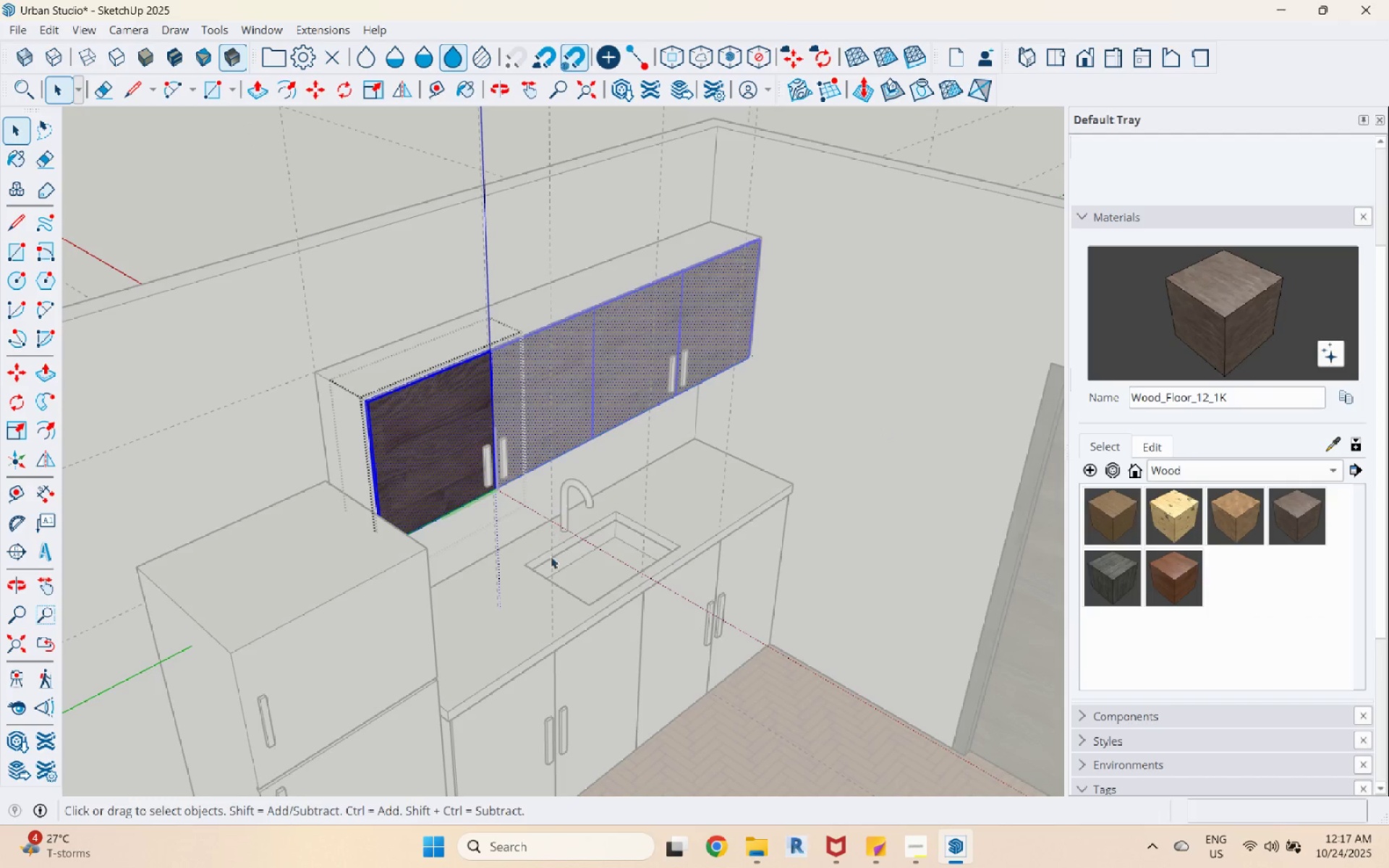 
key(Escape)
 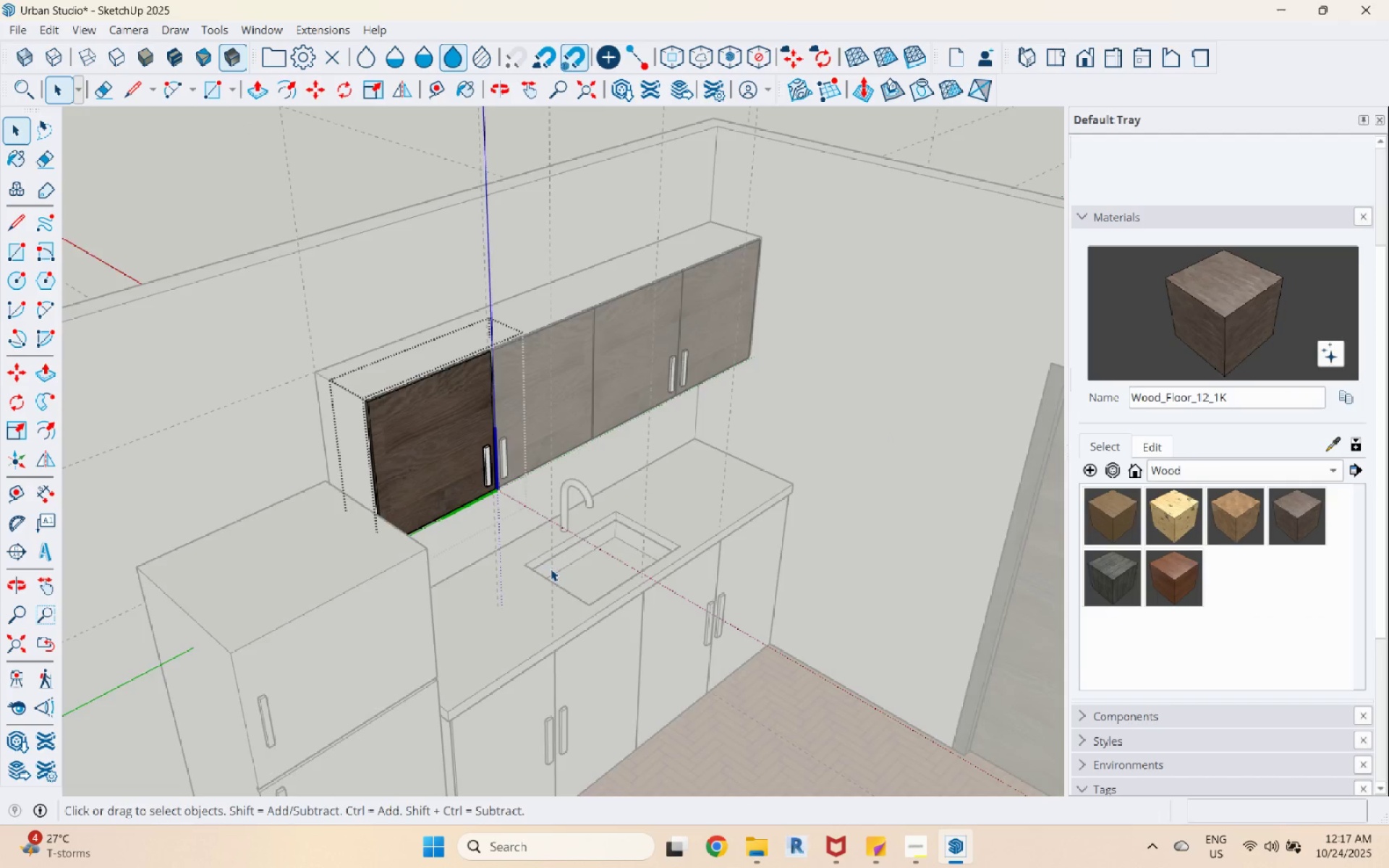 
hold_key(key=Escape, duration=0.32)
 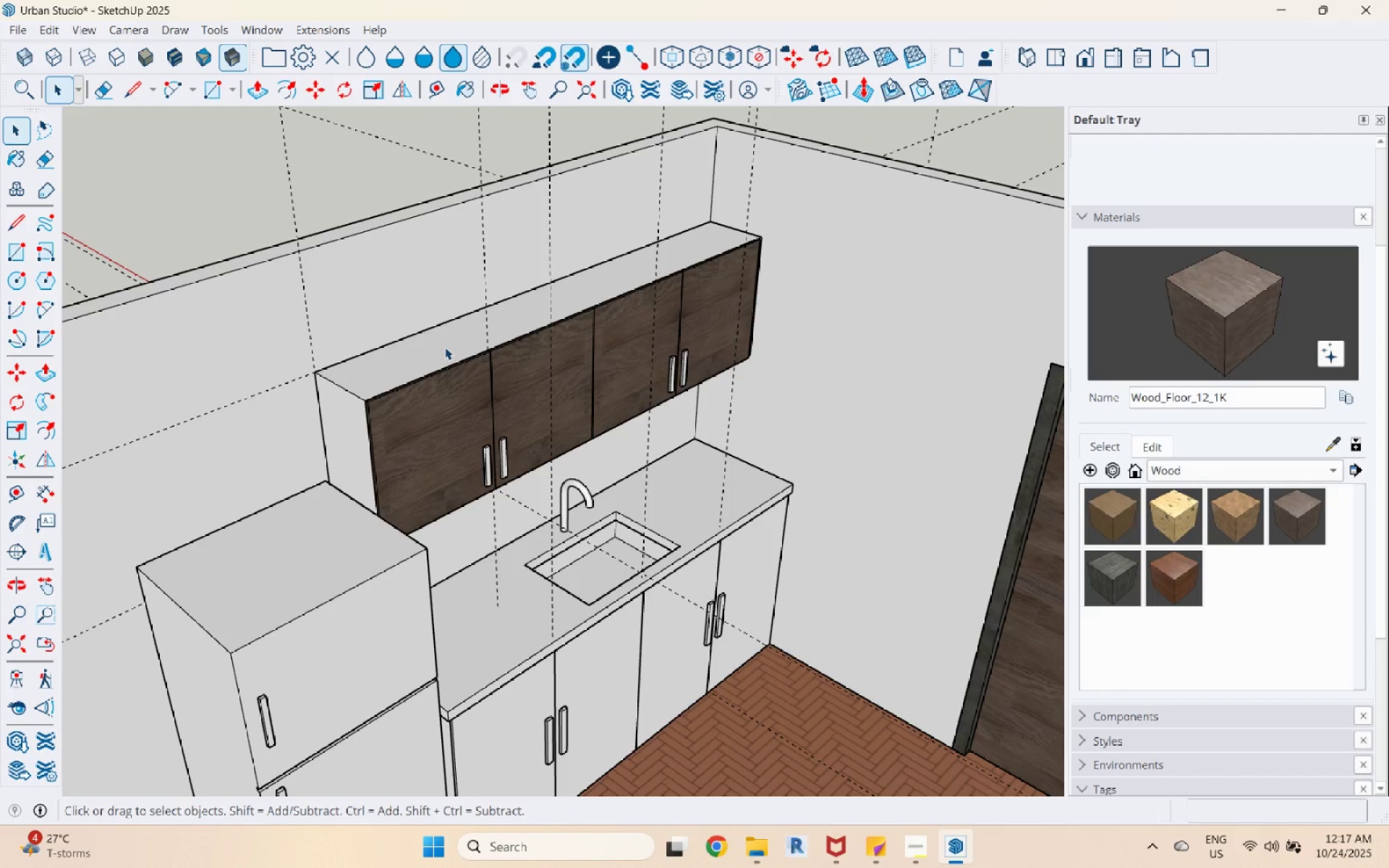 
double_click([445, 347])
 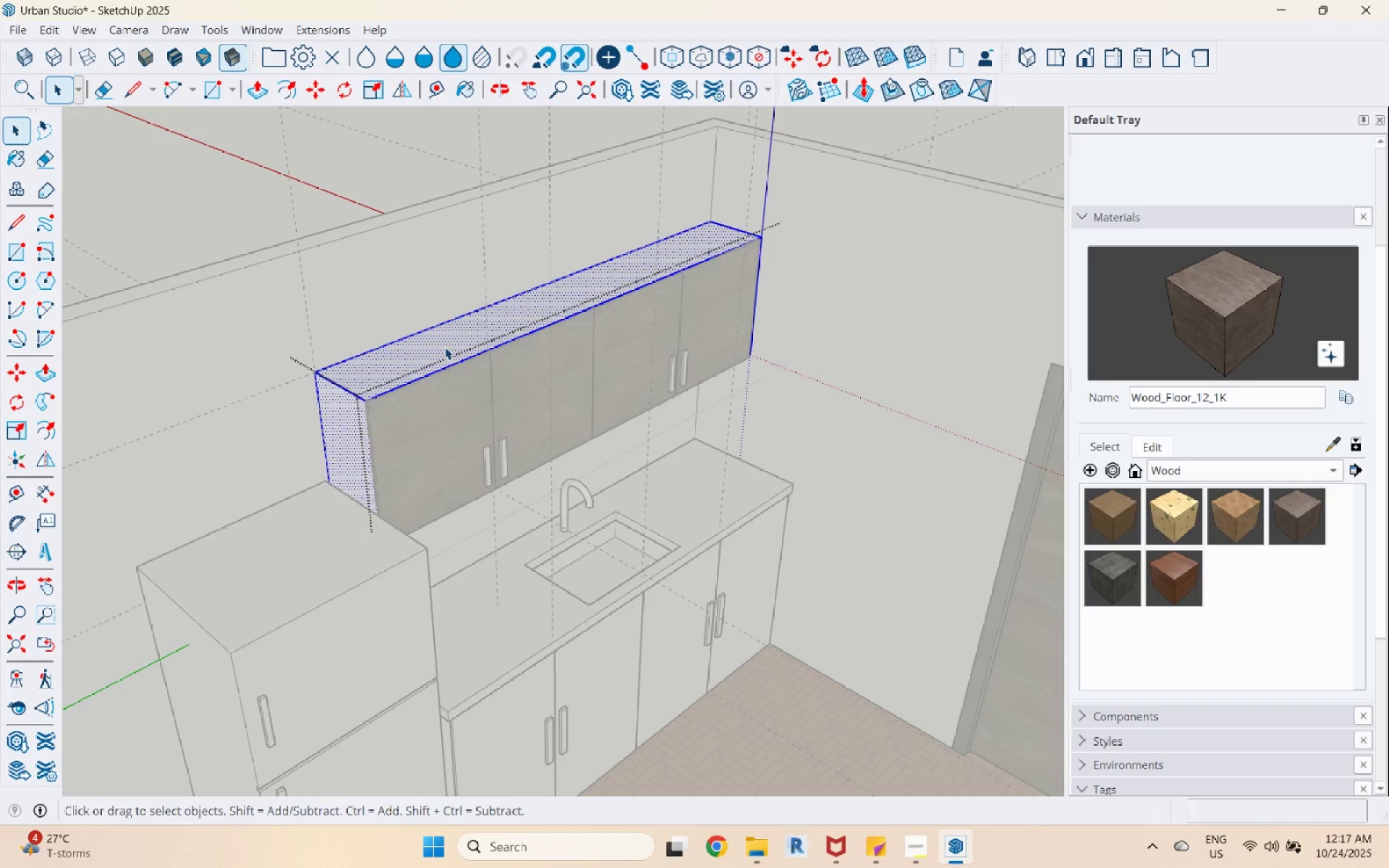 
triple_click([445, 347])
 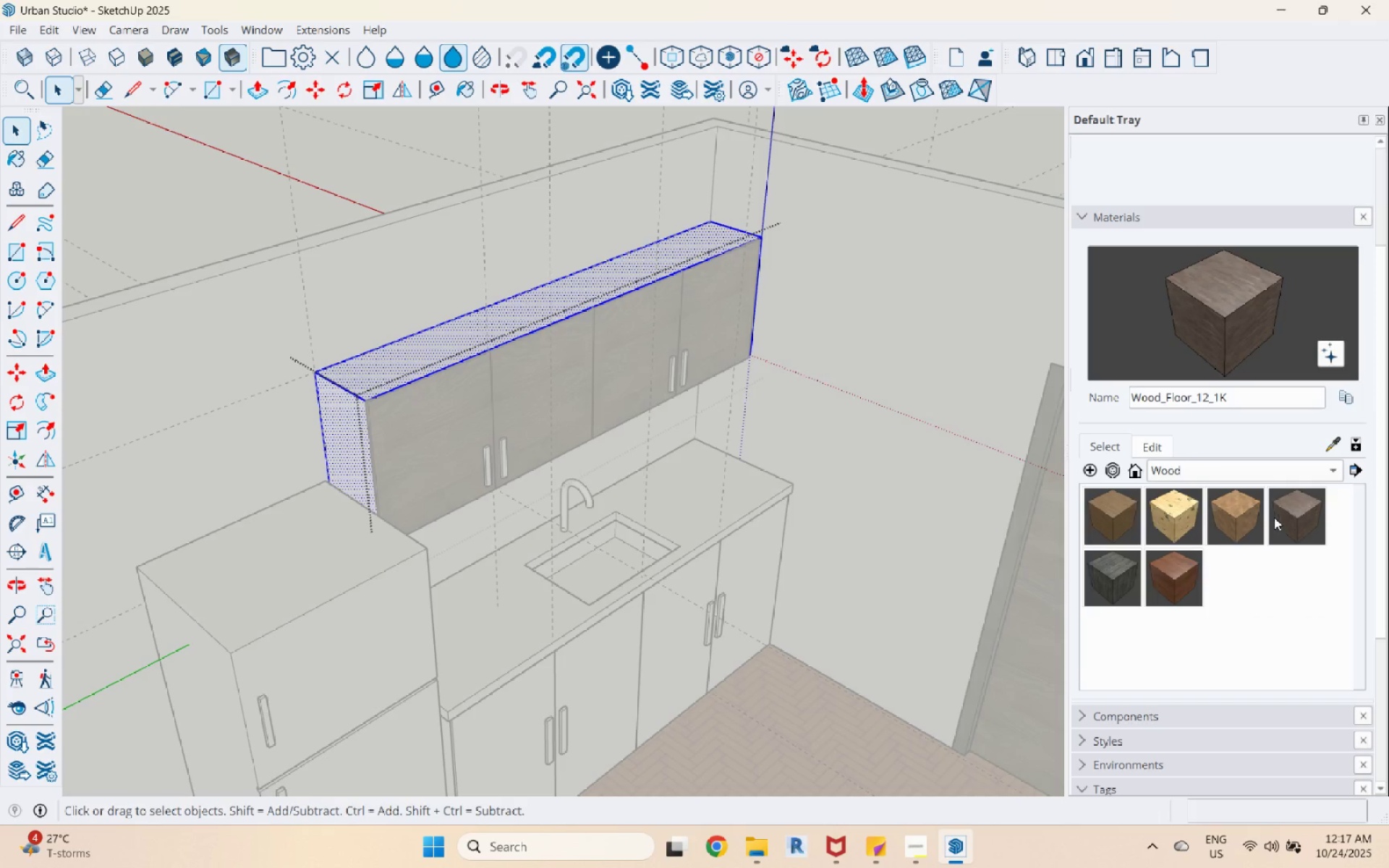 
left_click([1291, 519])
 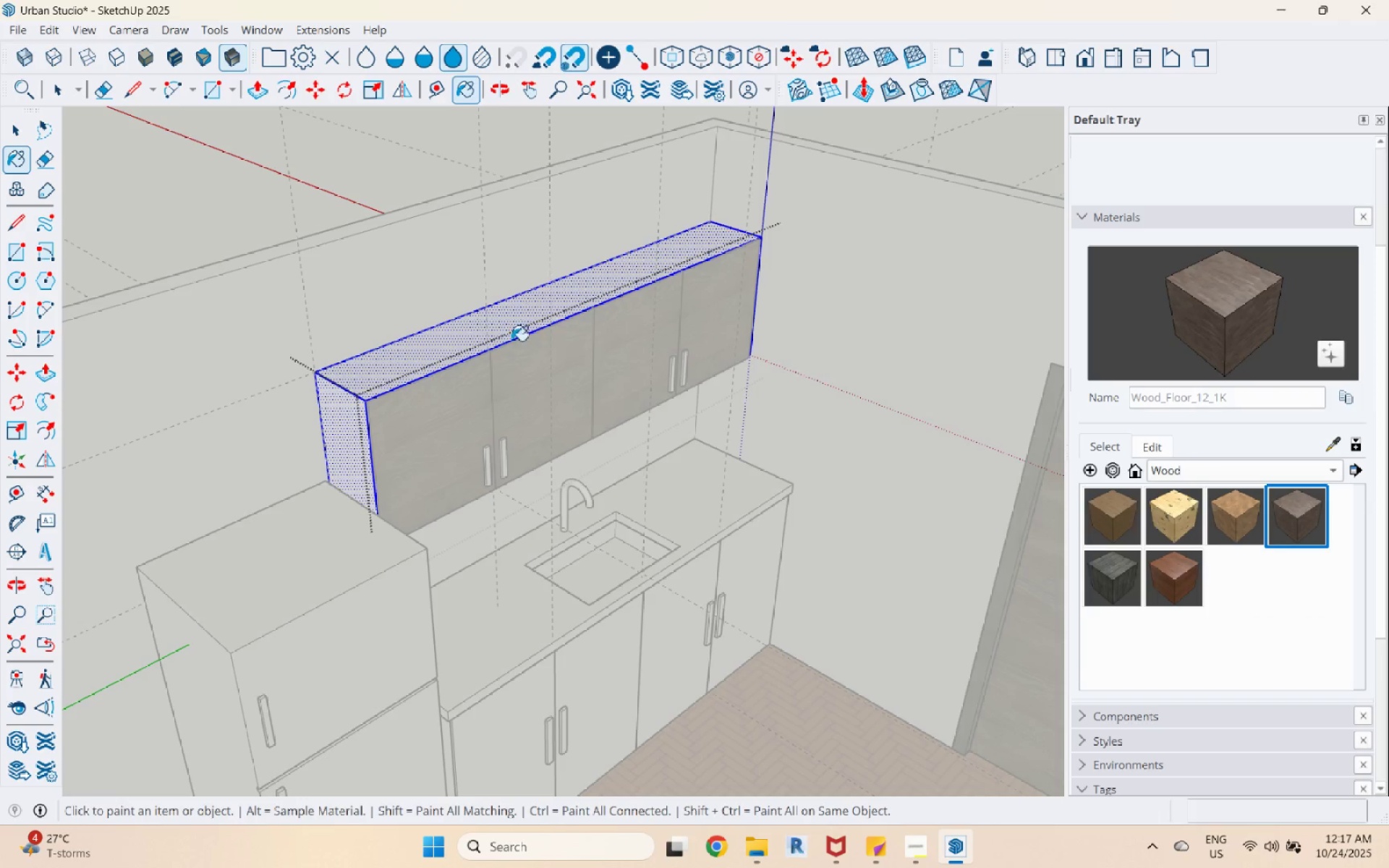 
left_click([470, 331])
 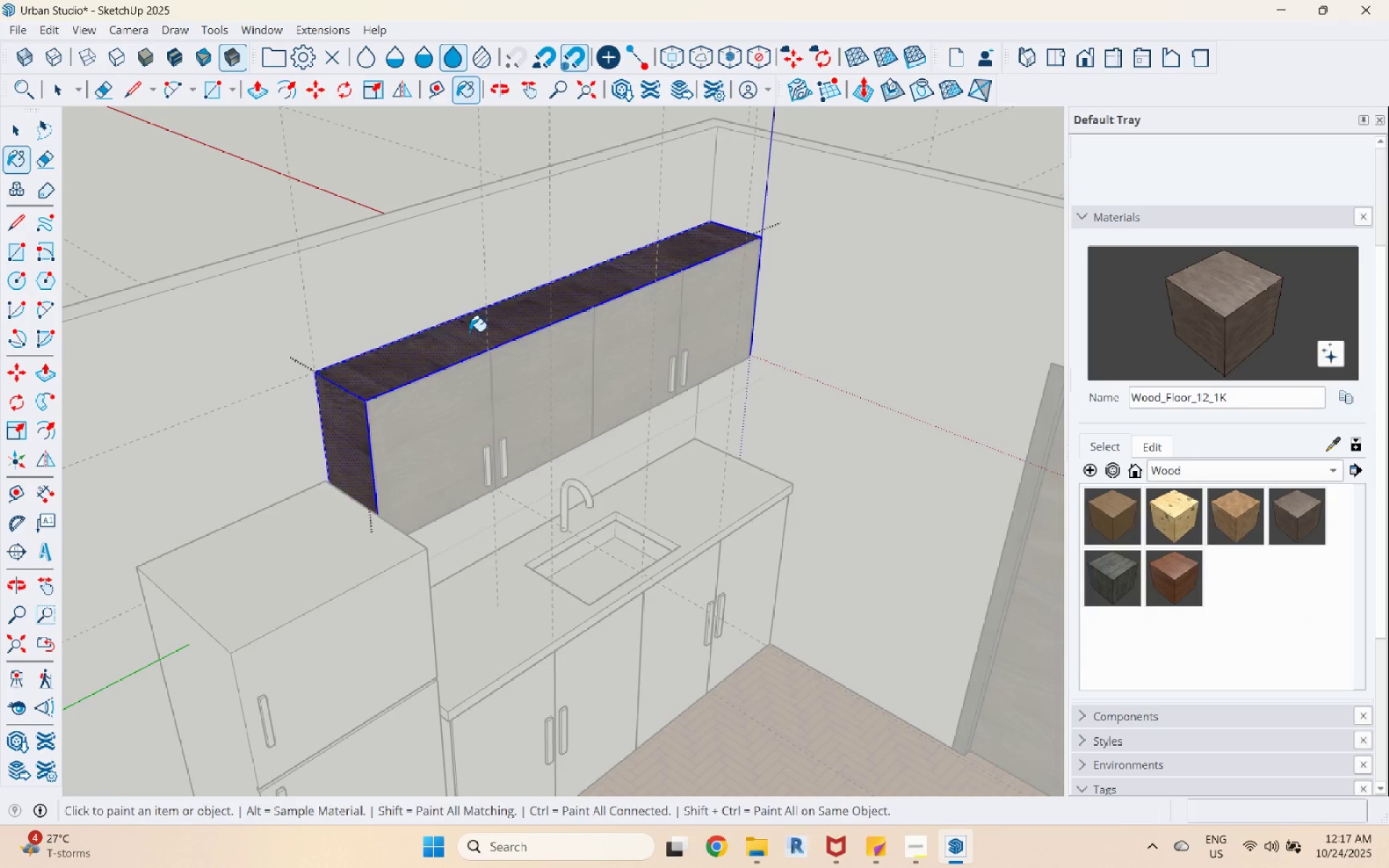 
key(Space)
 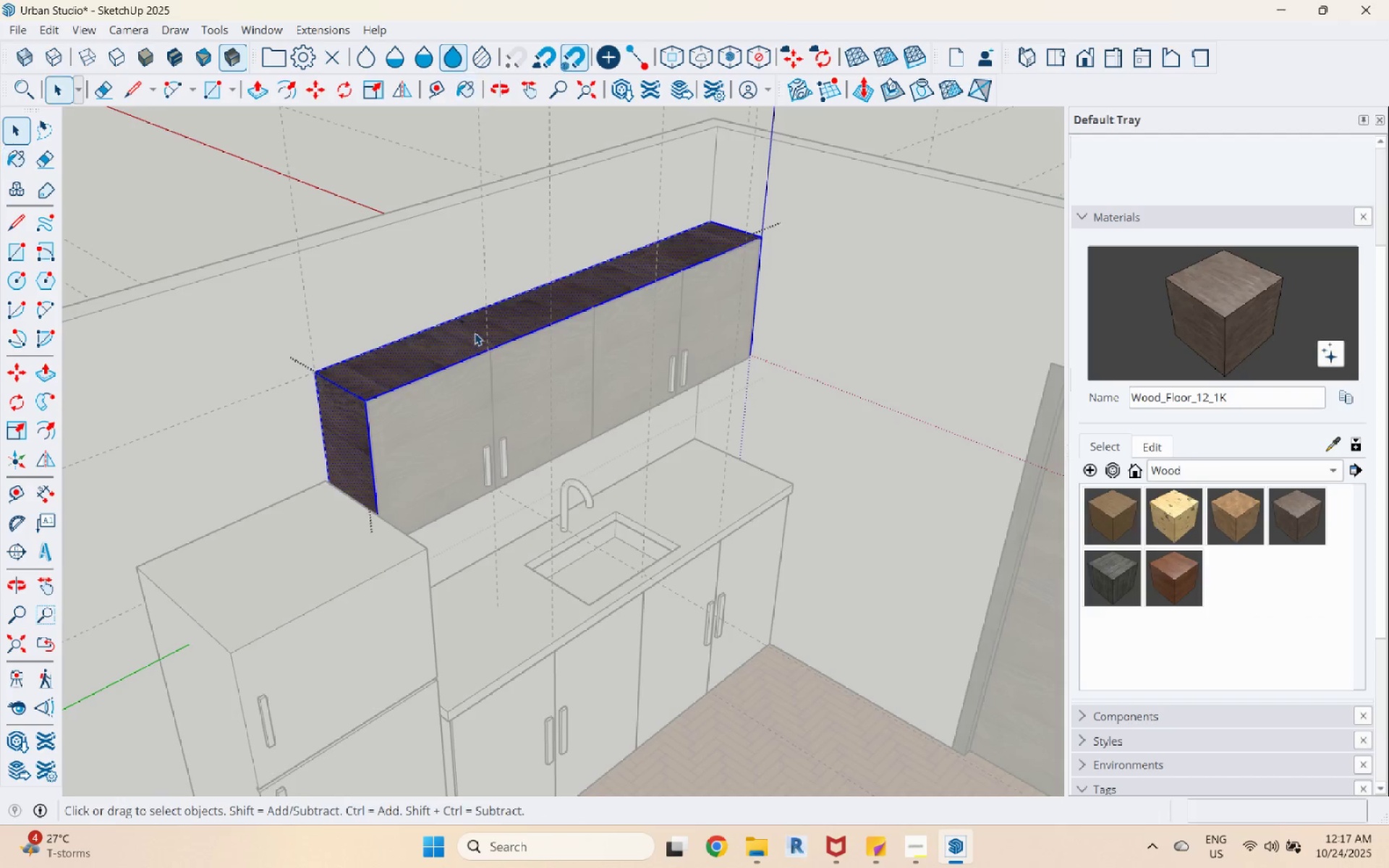 
key(Escape)
 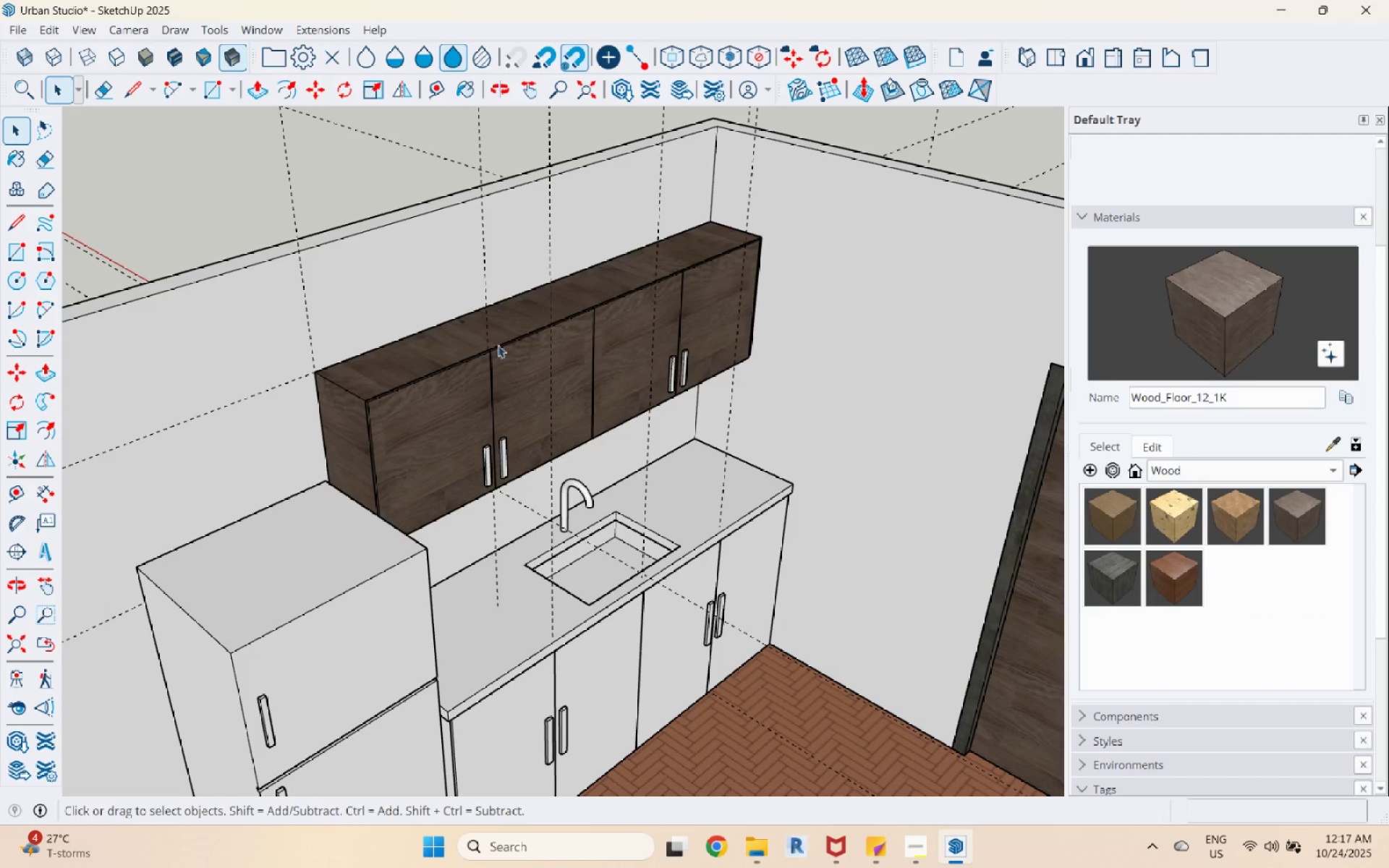 
key(Escape)
 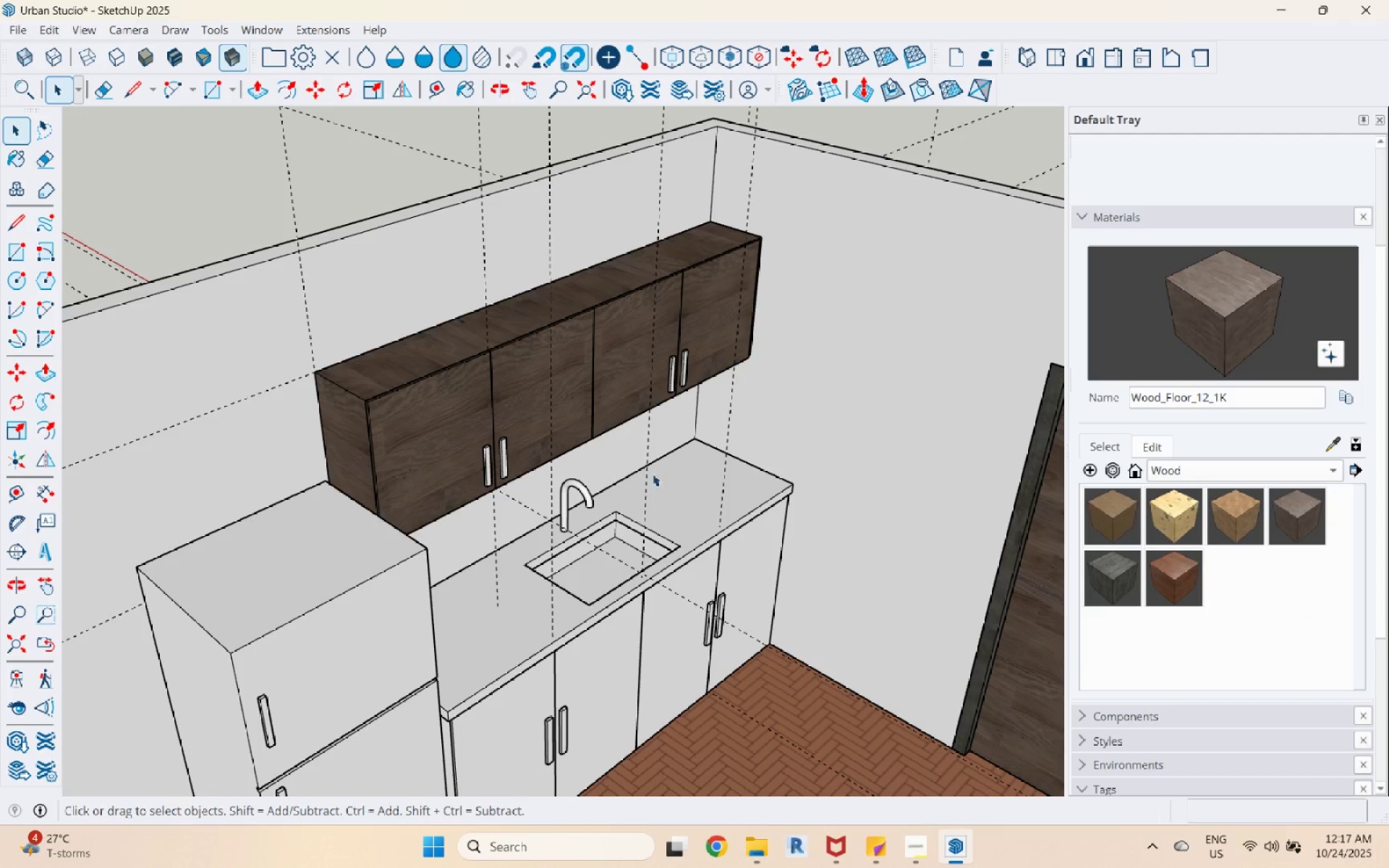 
scroll: coordinate [689, 512], scroll_direction: down, amount: 1.0
 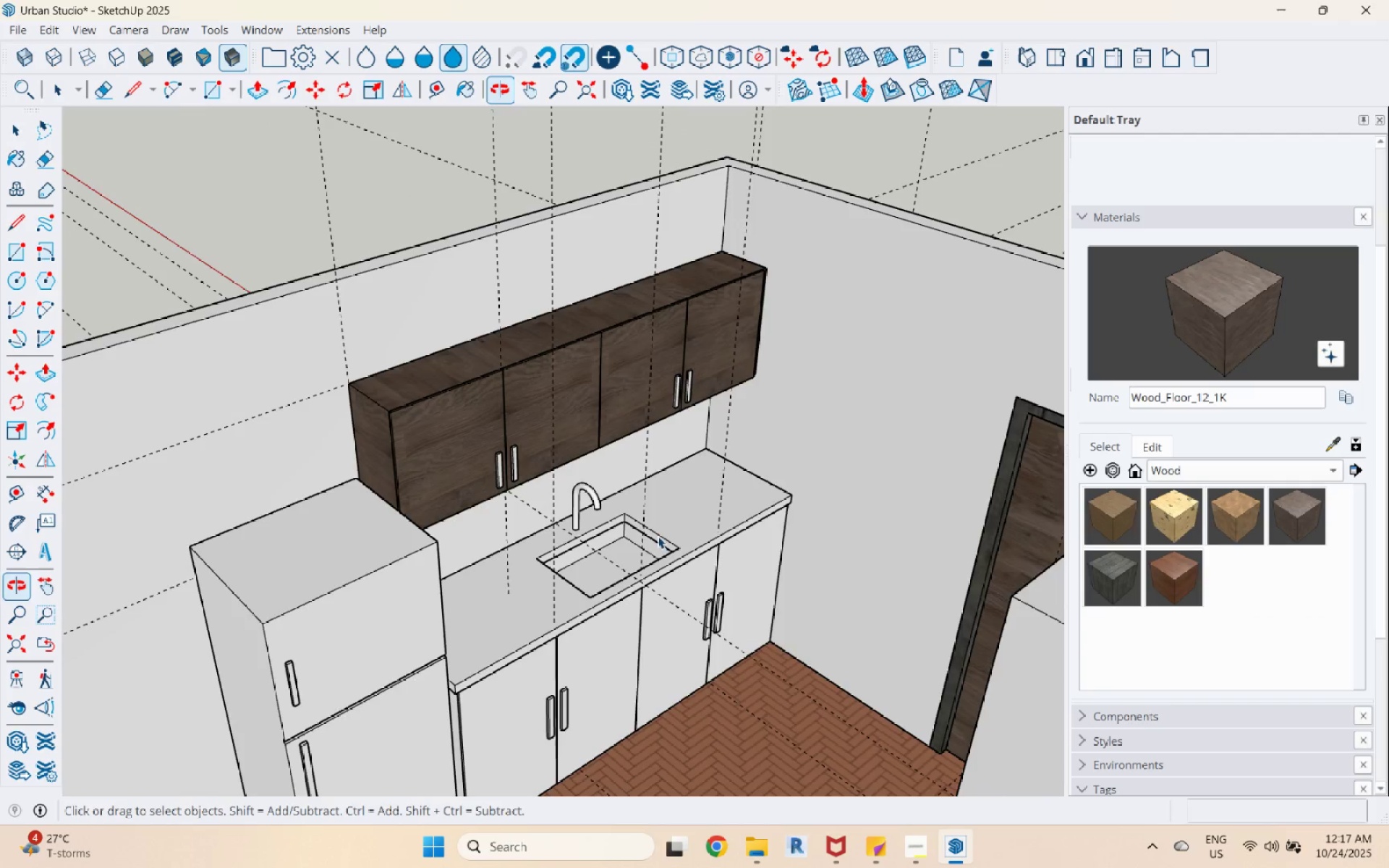 
scroll: coordinate [577, 422], scroll_direction: up, amount: 3.0
 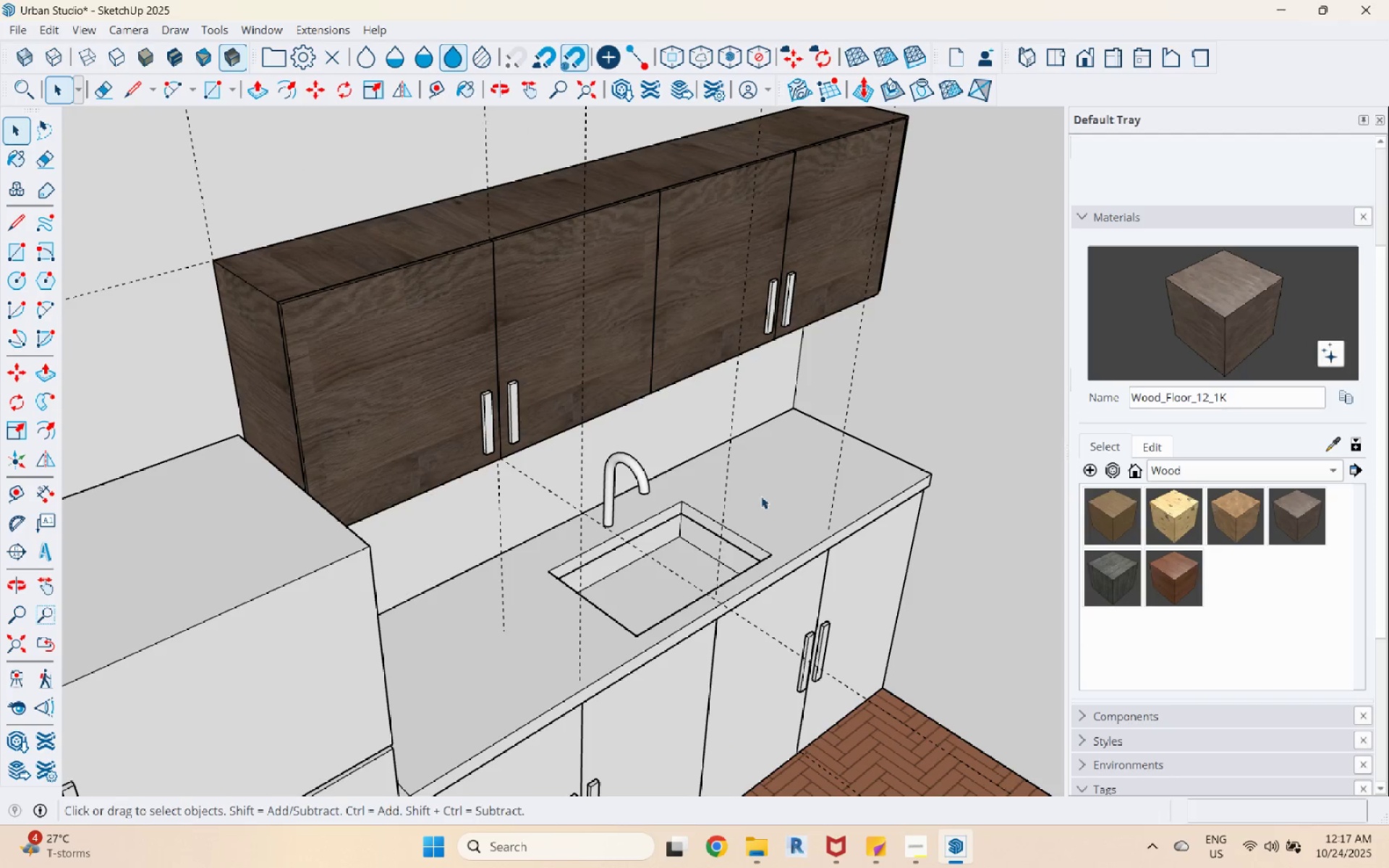 
double_click([761, 496])
 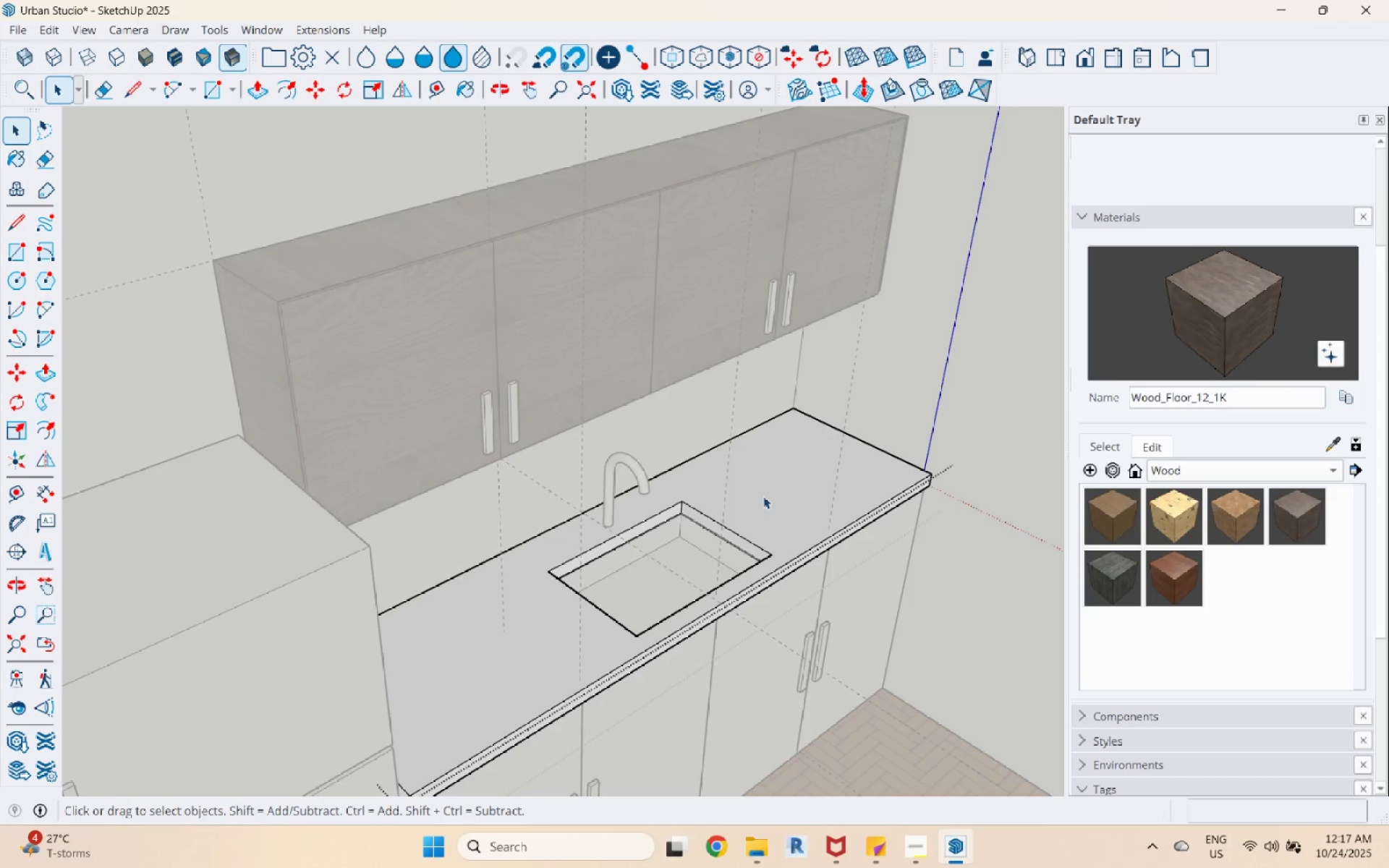 
triple_click([763, 496])
 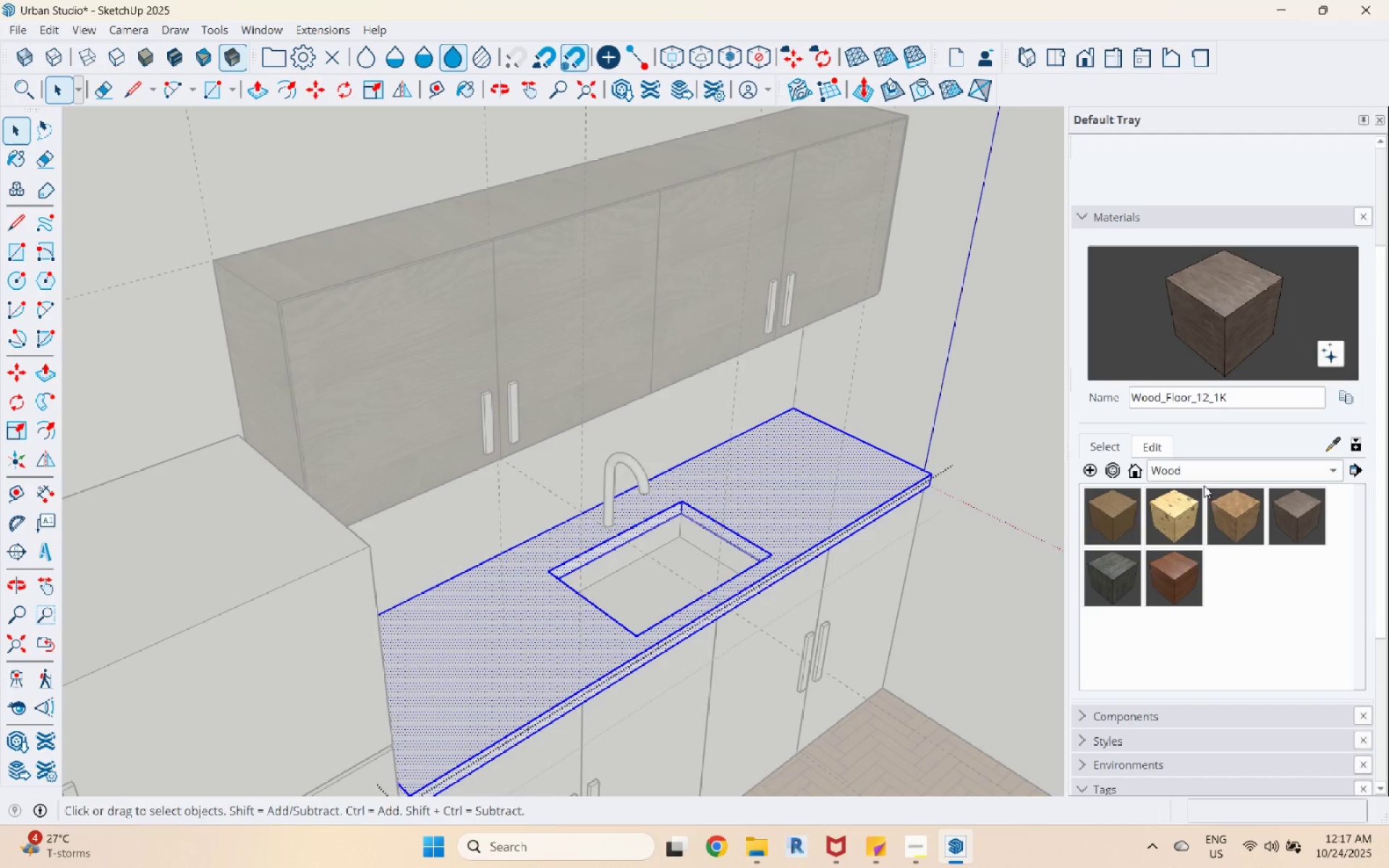 
left_click([1219, 479])
 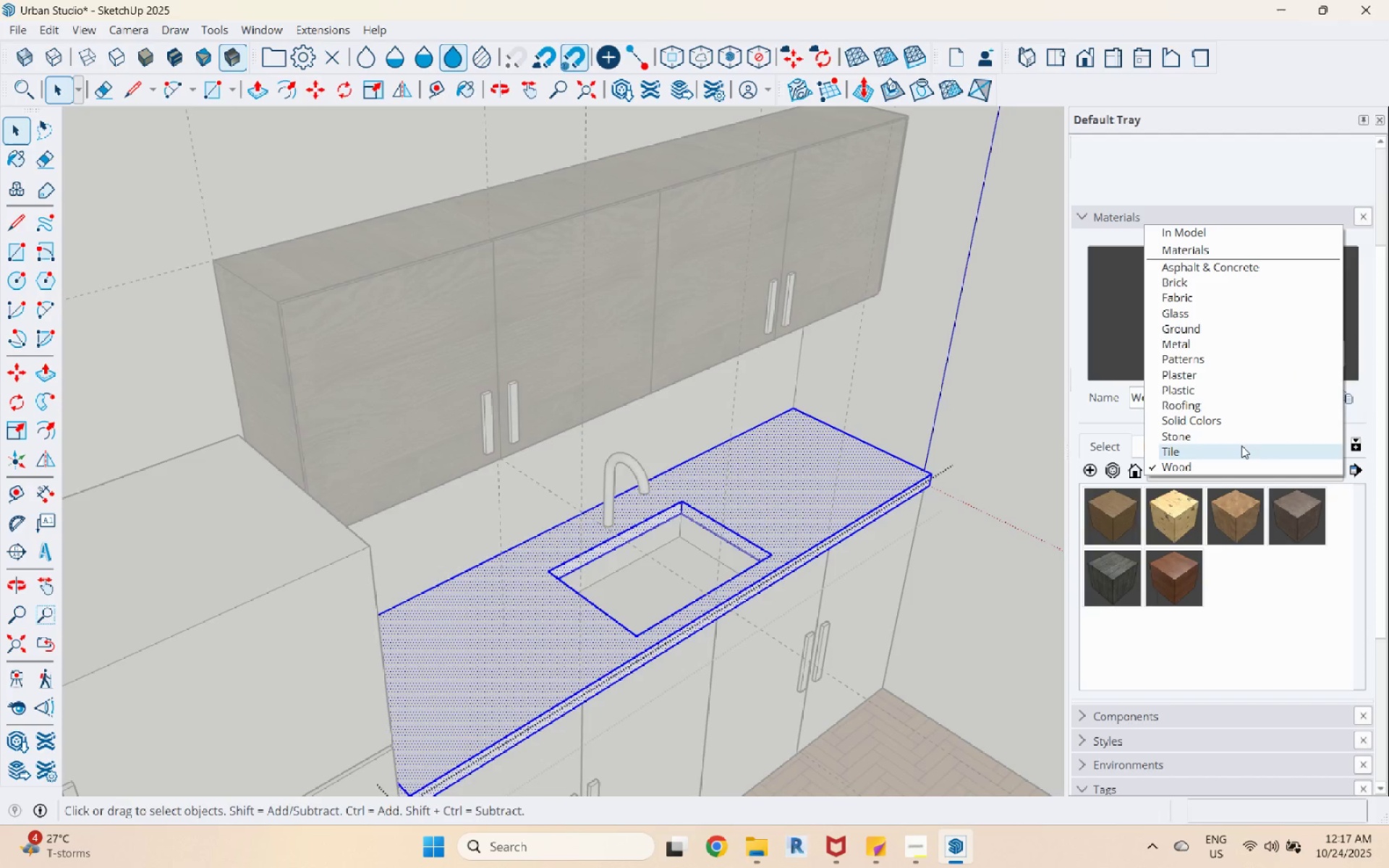 
left_click([1241, 446])
 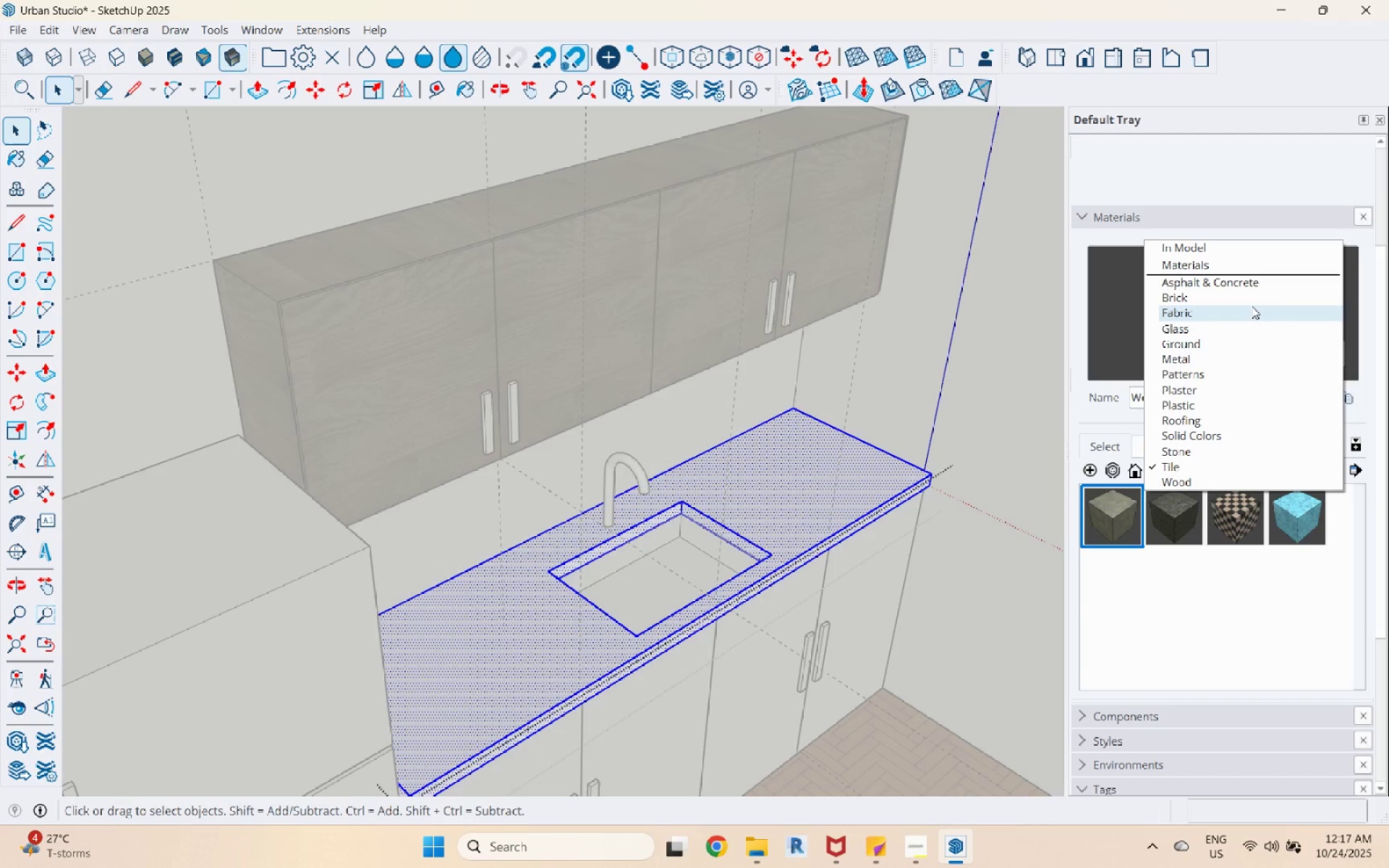 
wait(6.53)
 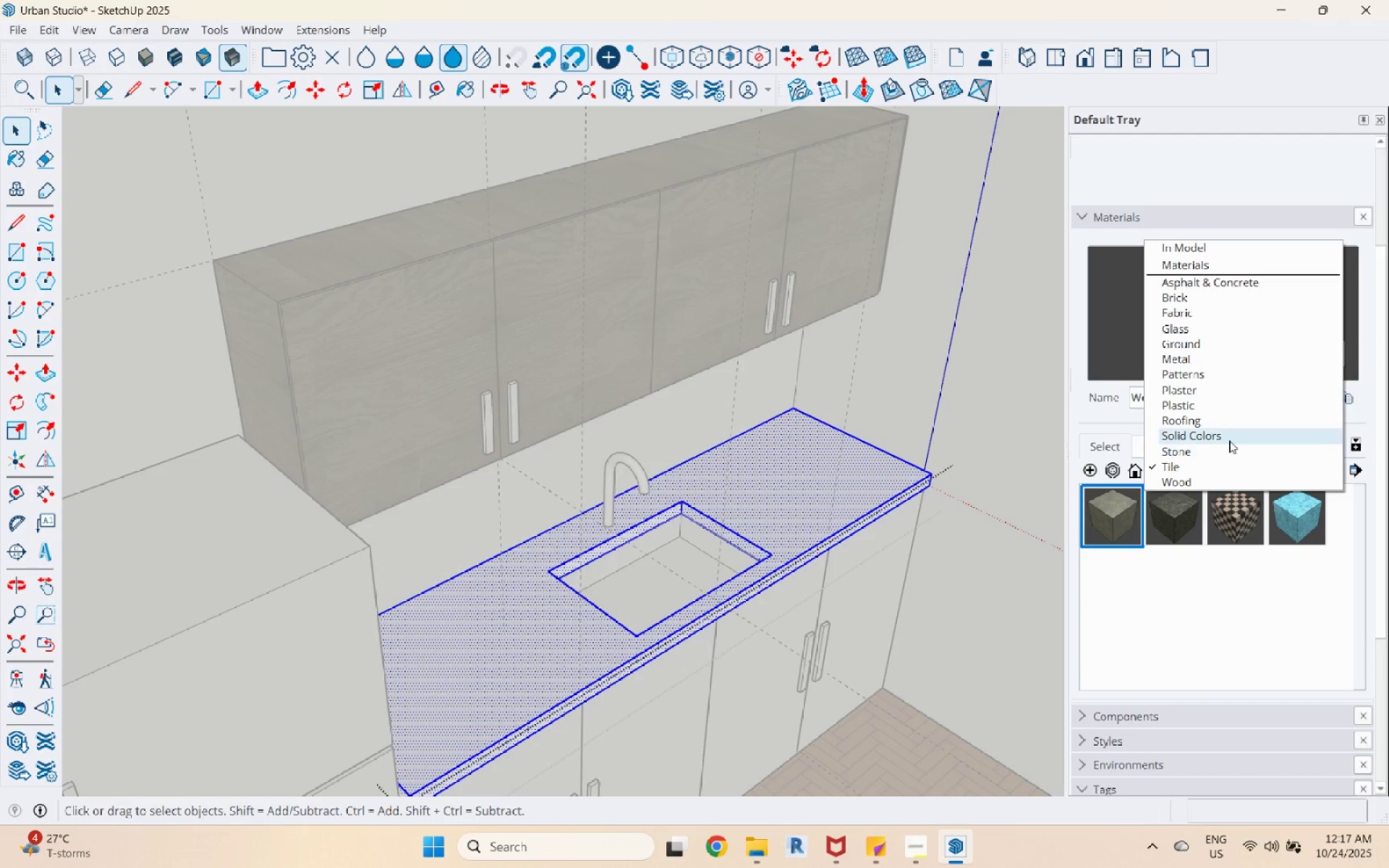 
left_click([1211, 454])
 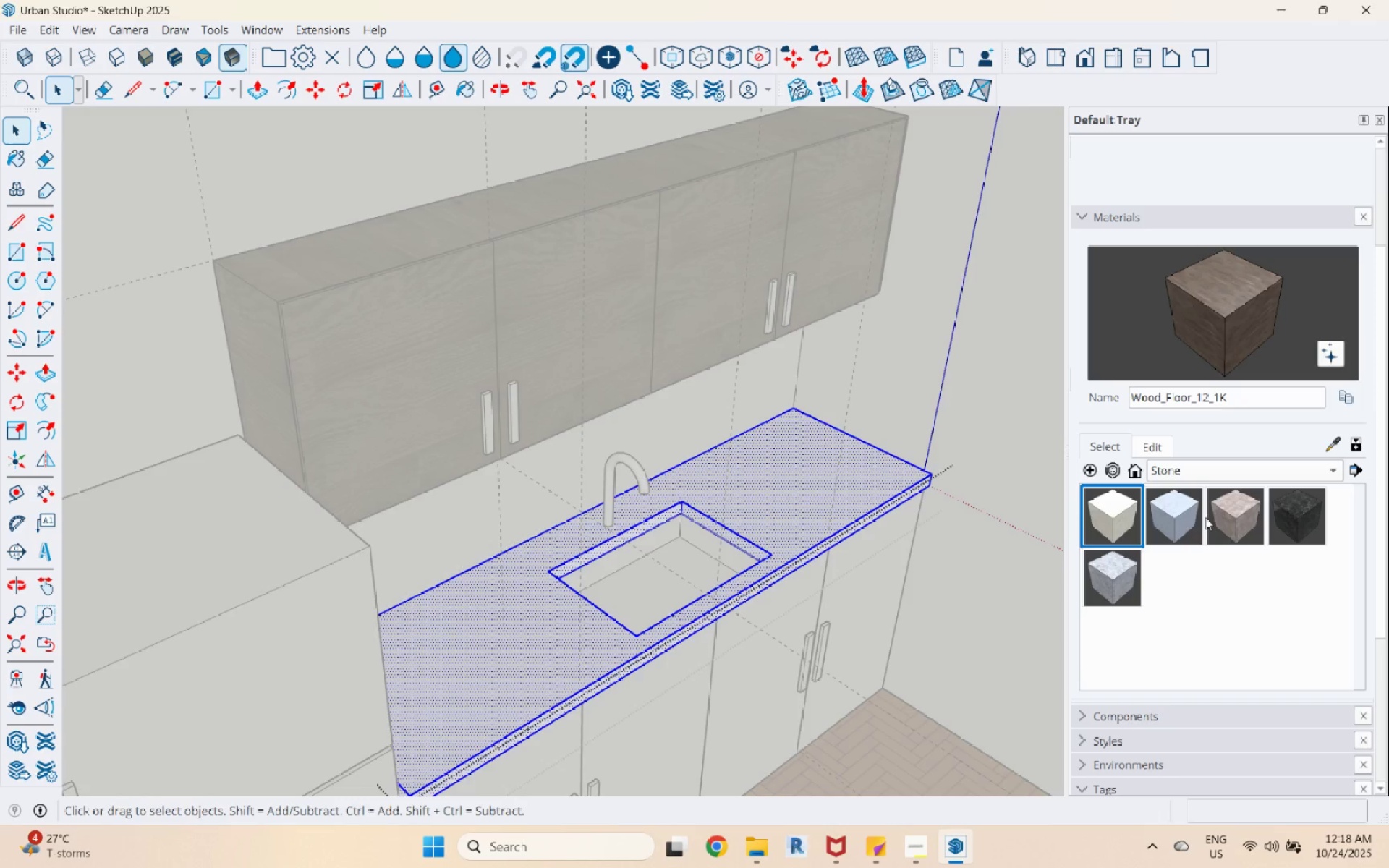 
left_click([1185, 514])
 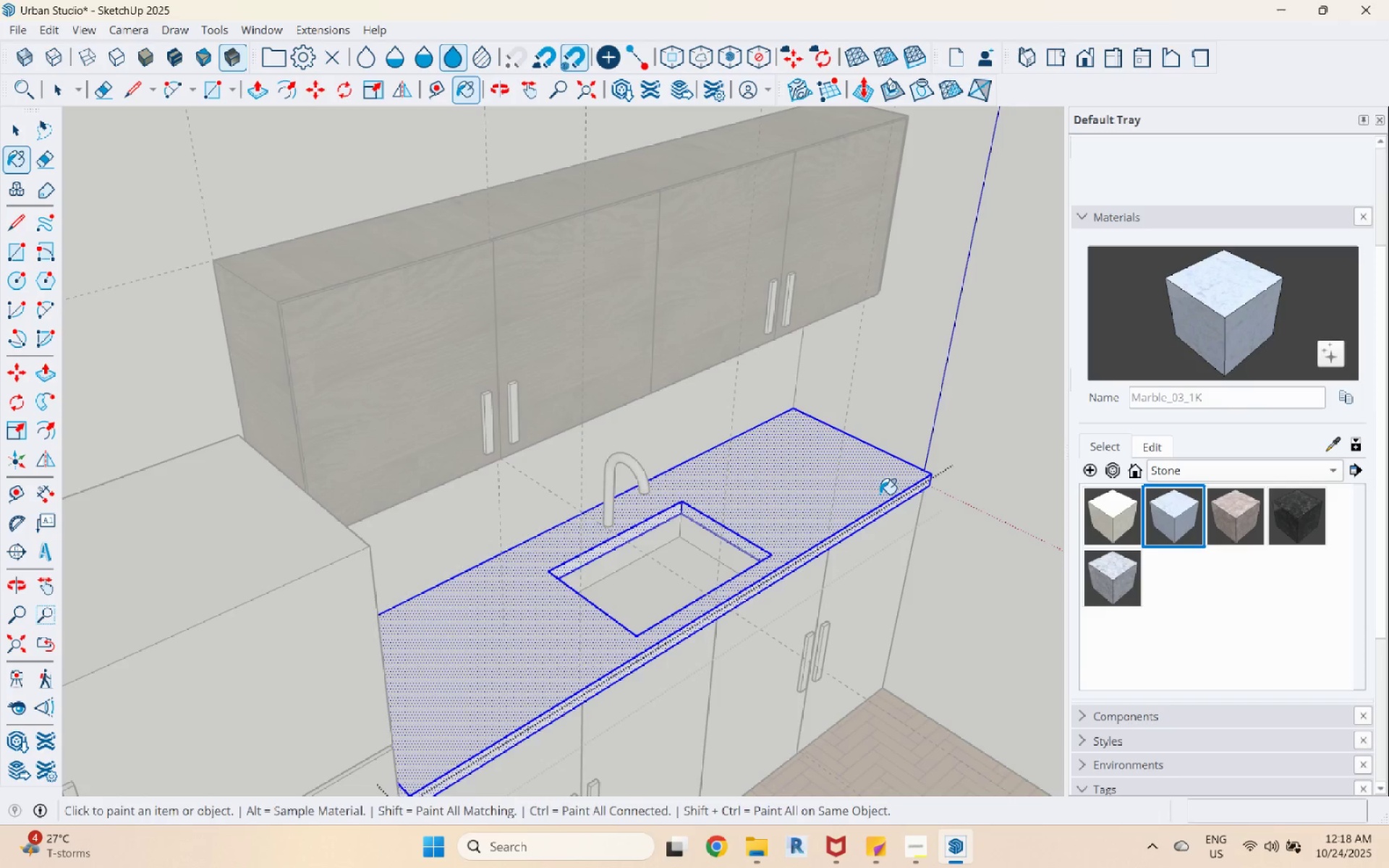 
left_click([848, 490])
 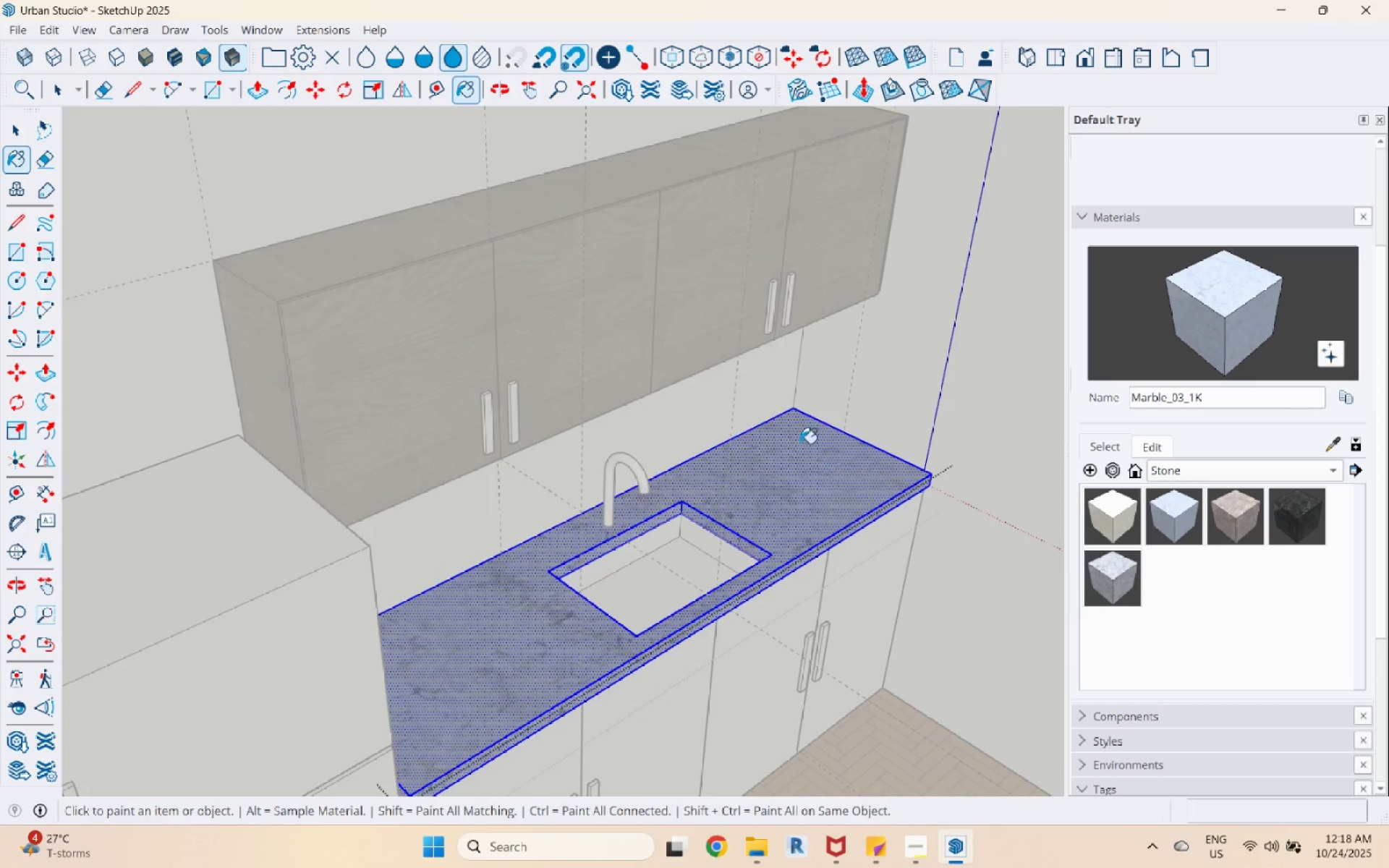 
scroll: coordinate [811, 574], scroll_direction: none, amount: 0.0
 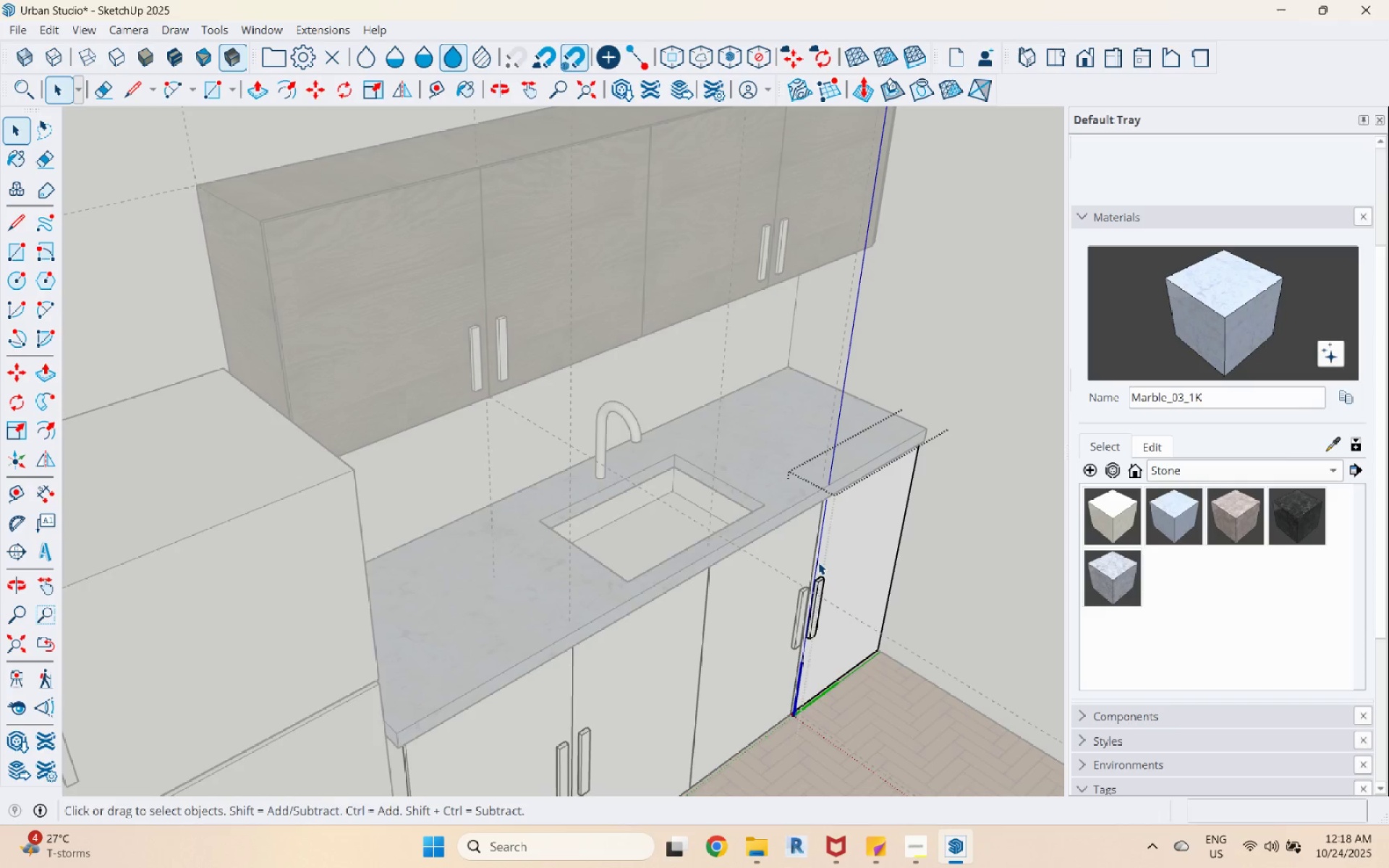 
key(Space)
 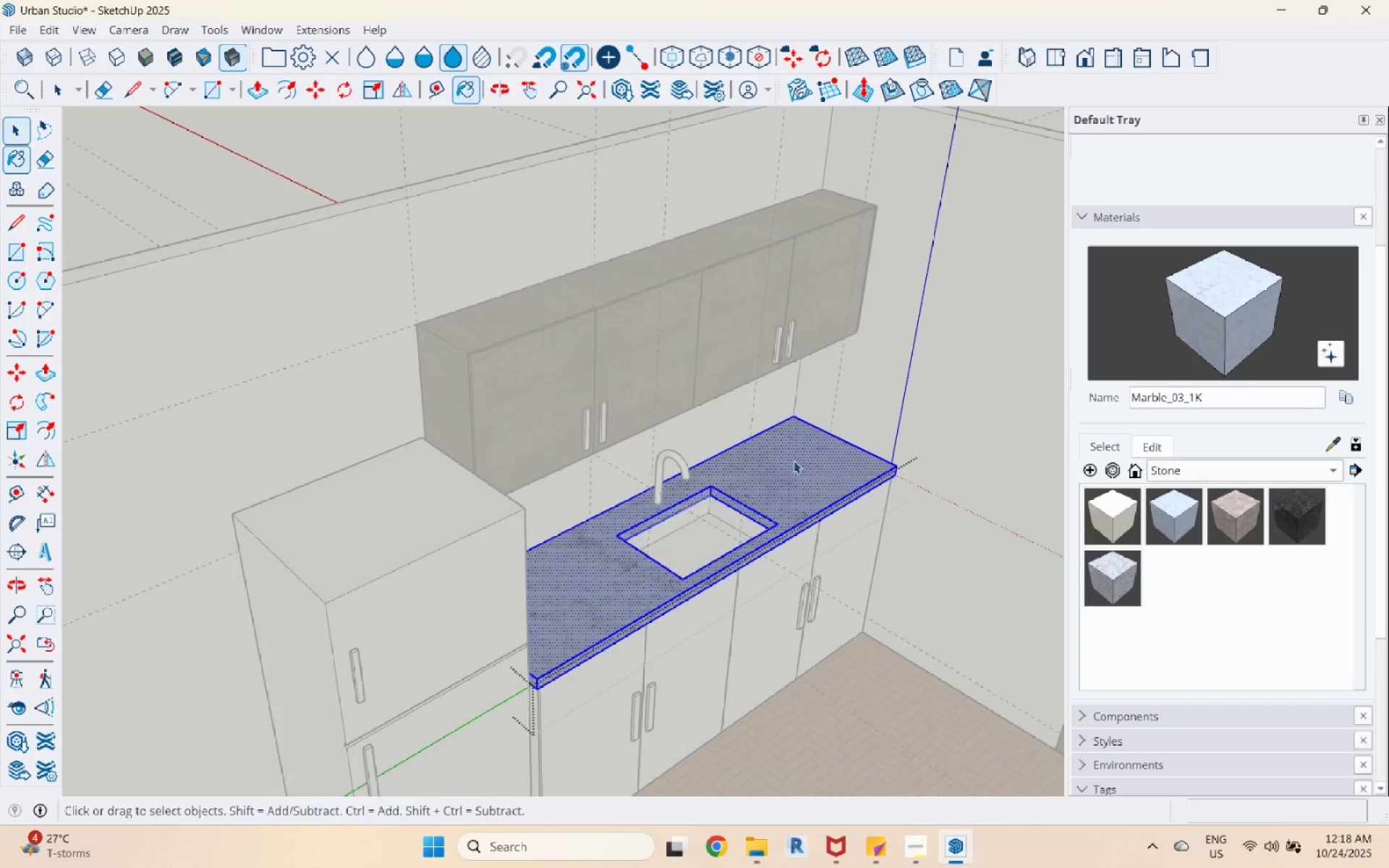 
key(Escape)
 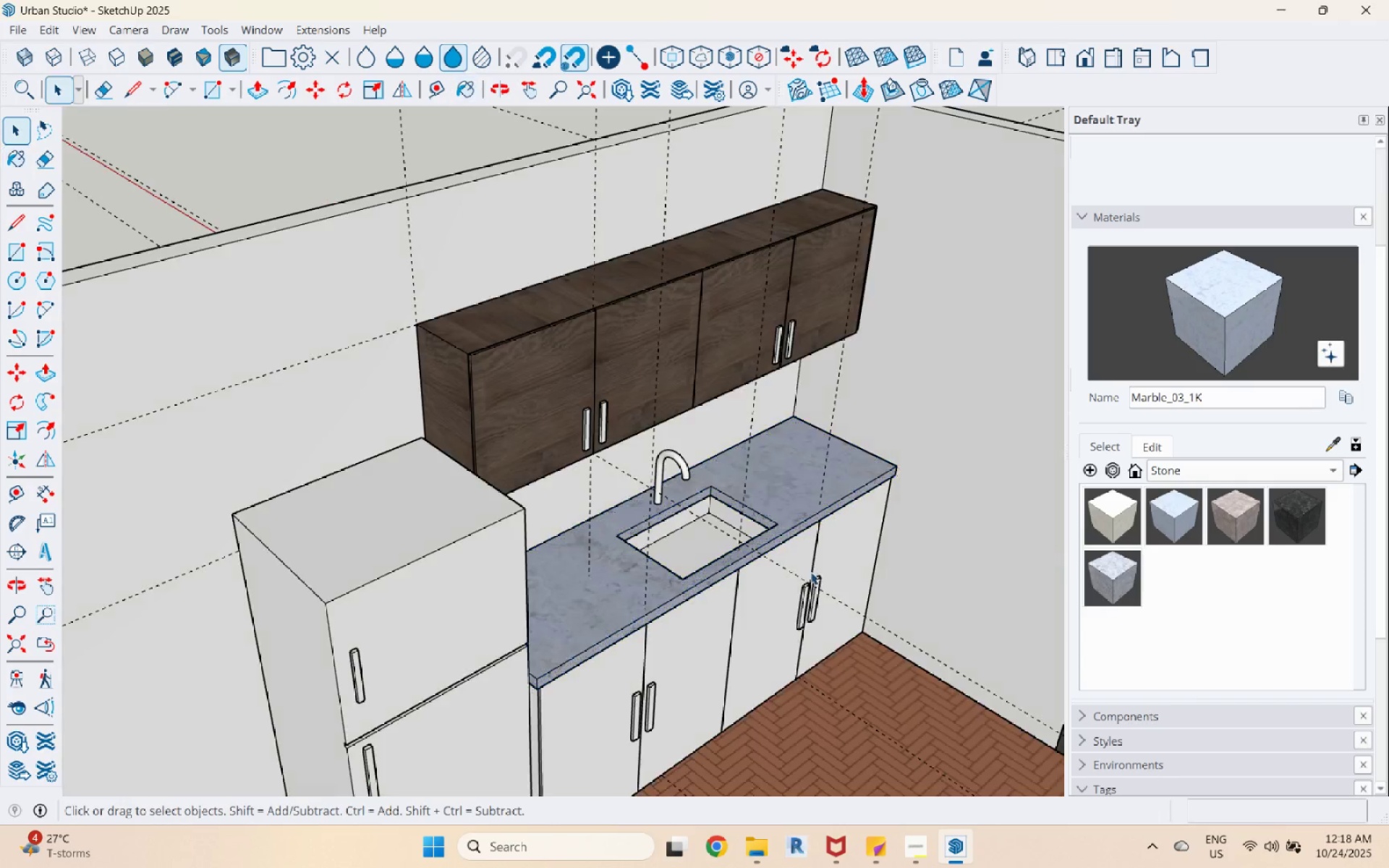 
key(Escape)
 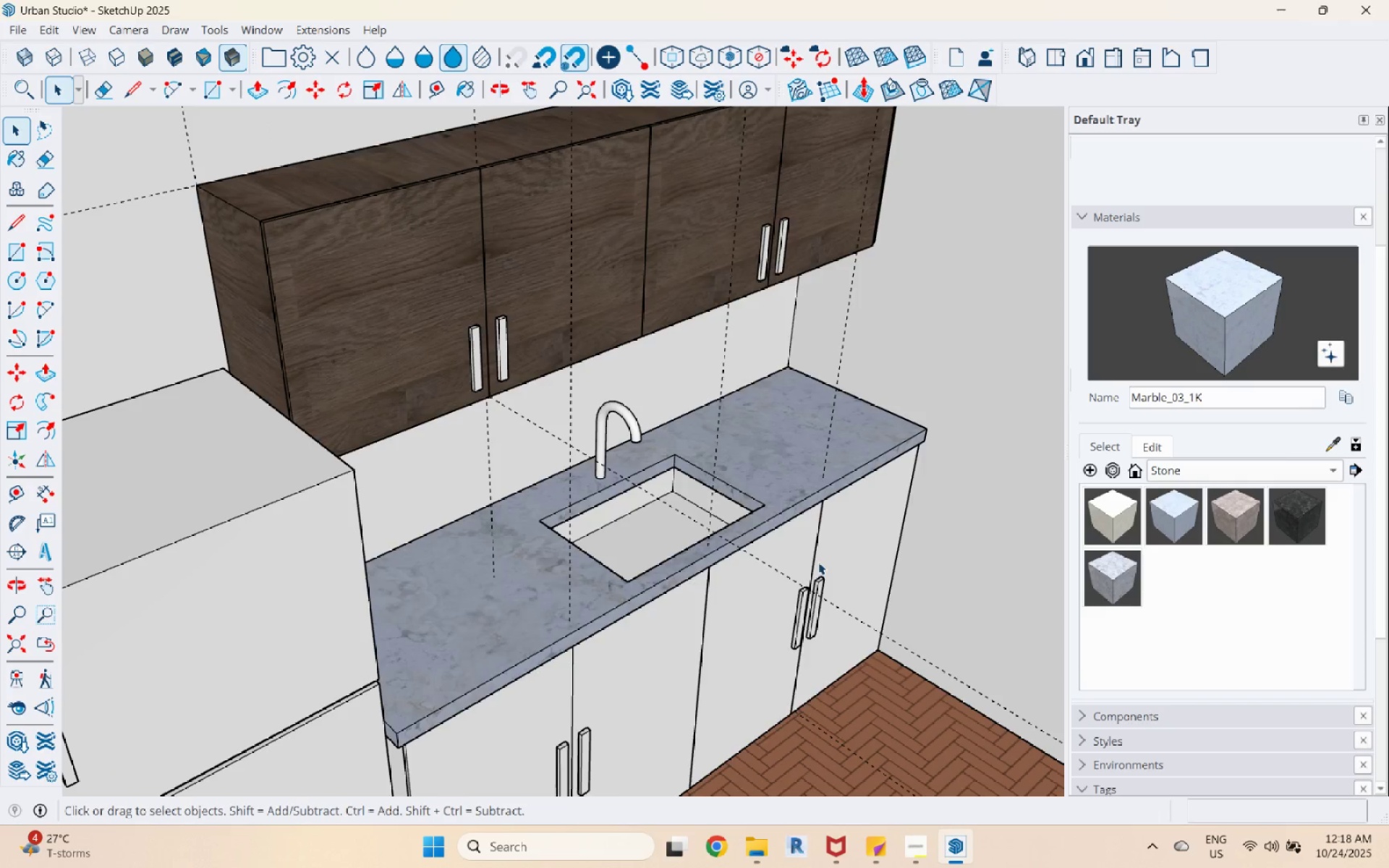 
double_click([818, 562])
 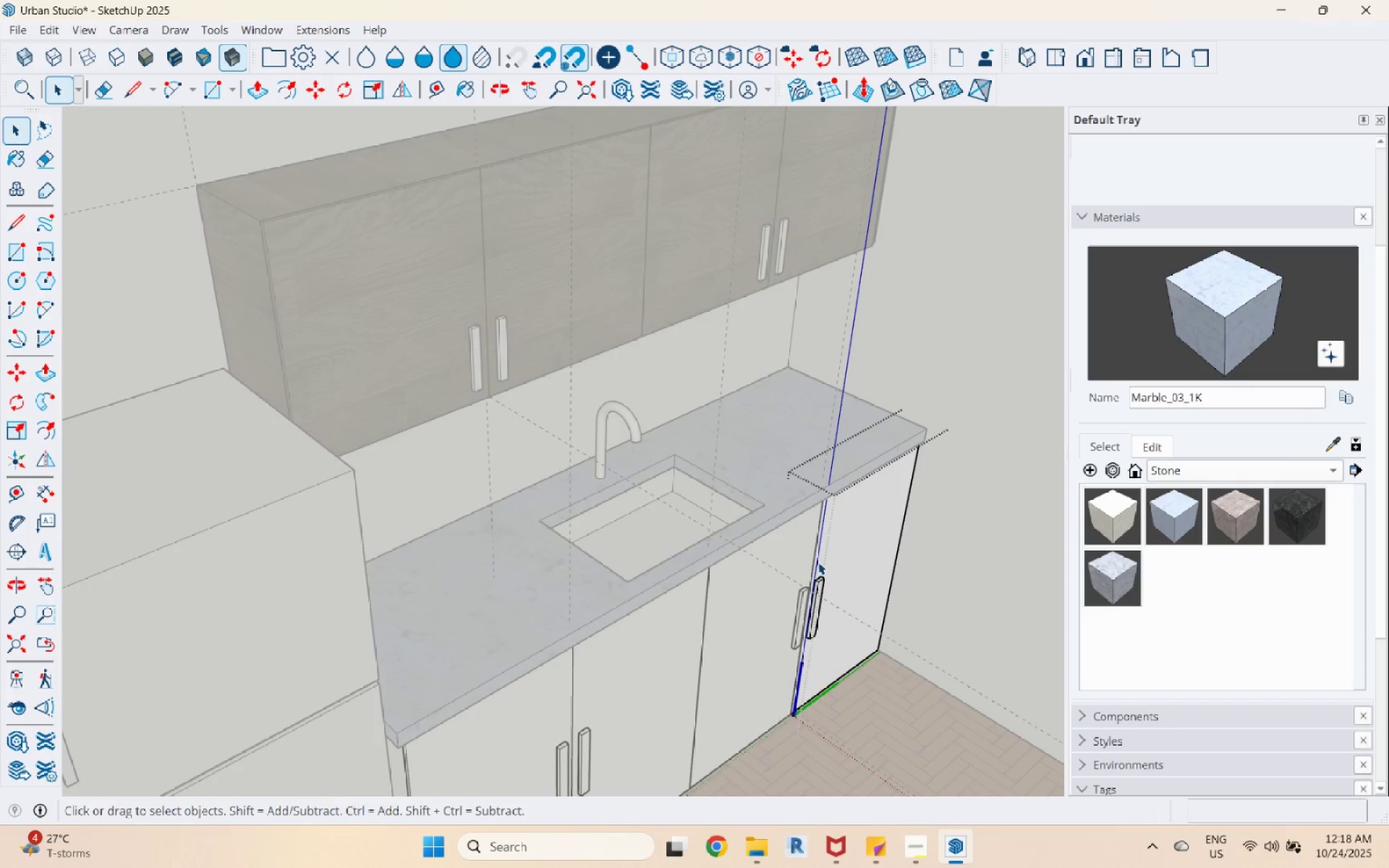 
triple_click([818, 562])
 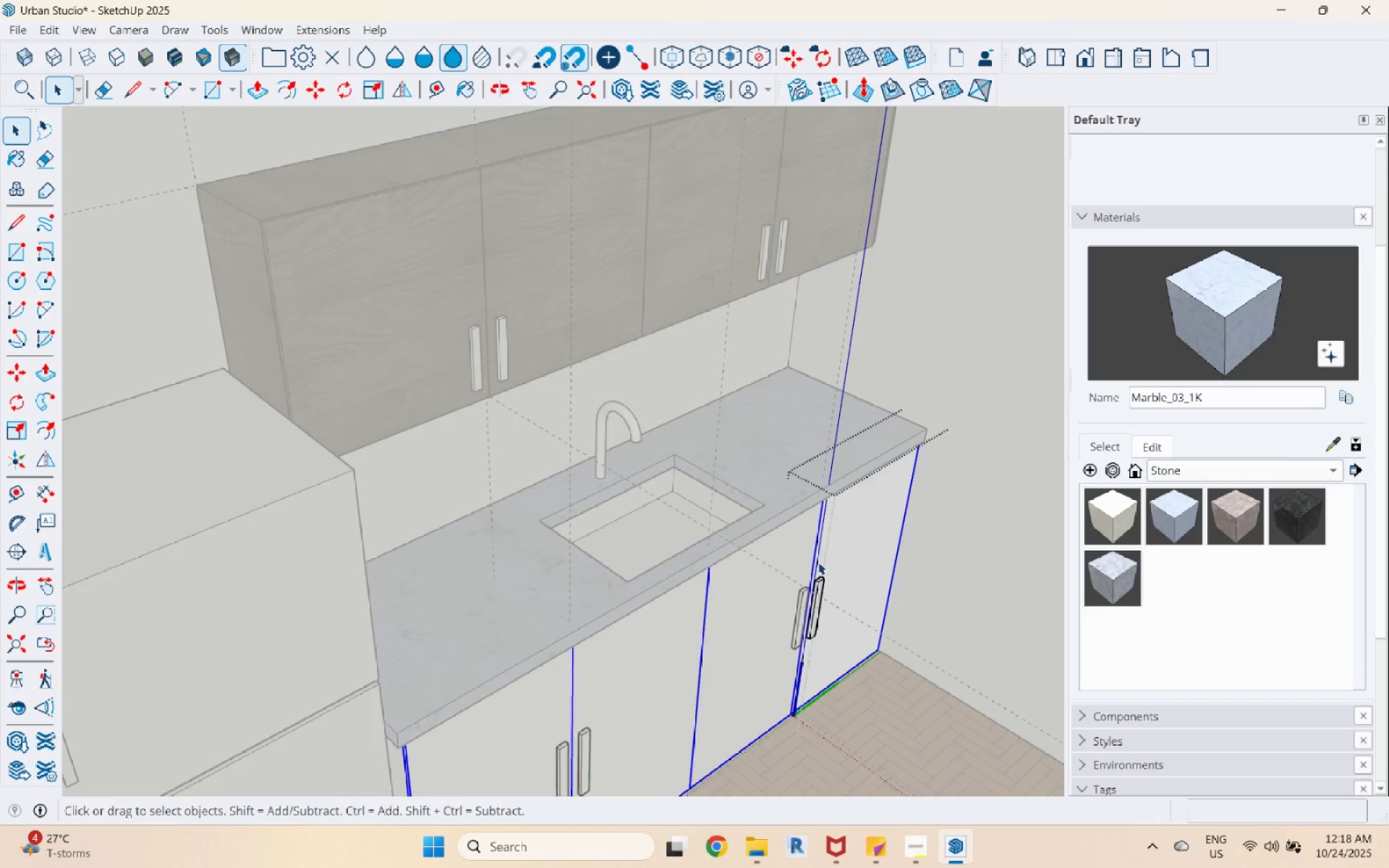 
triple_click([818, 562])
 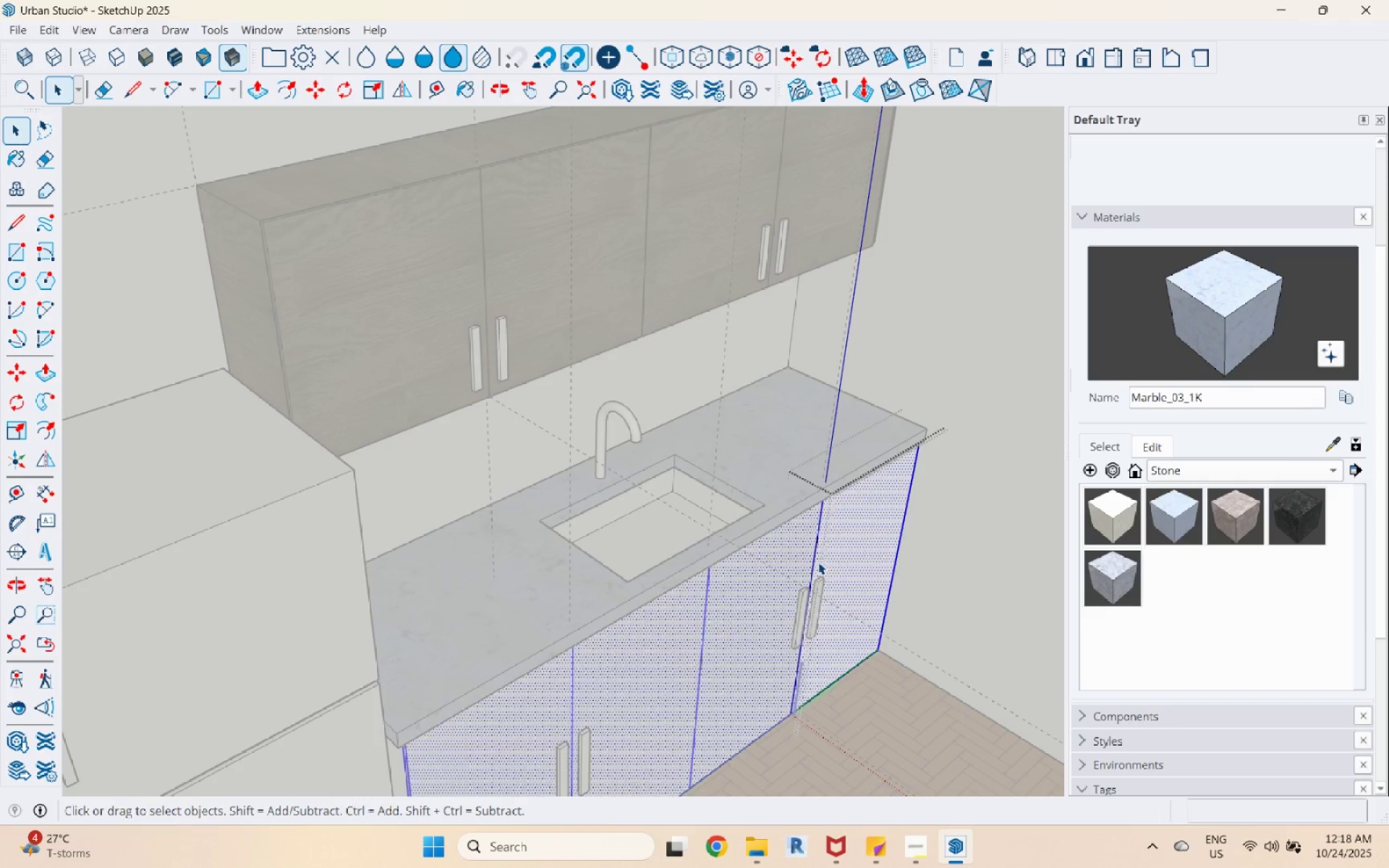 
triple_click([818, 562])
 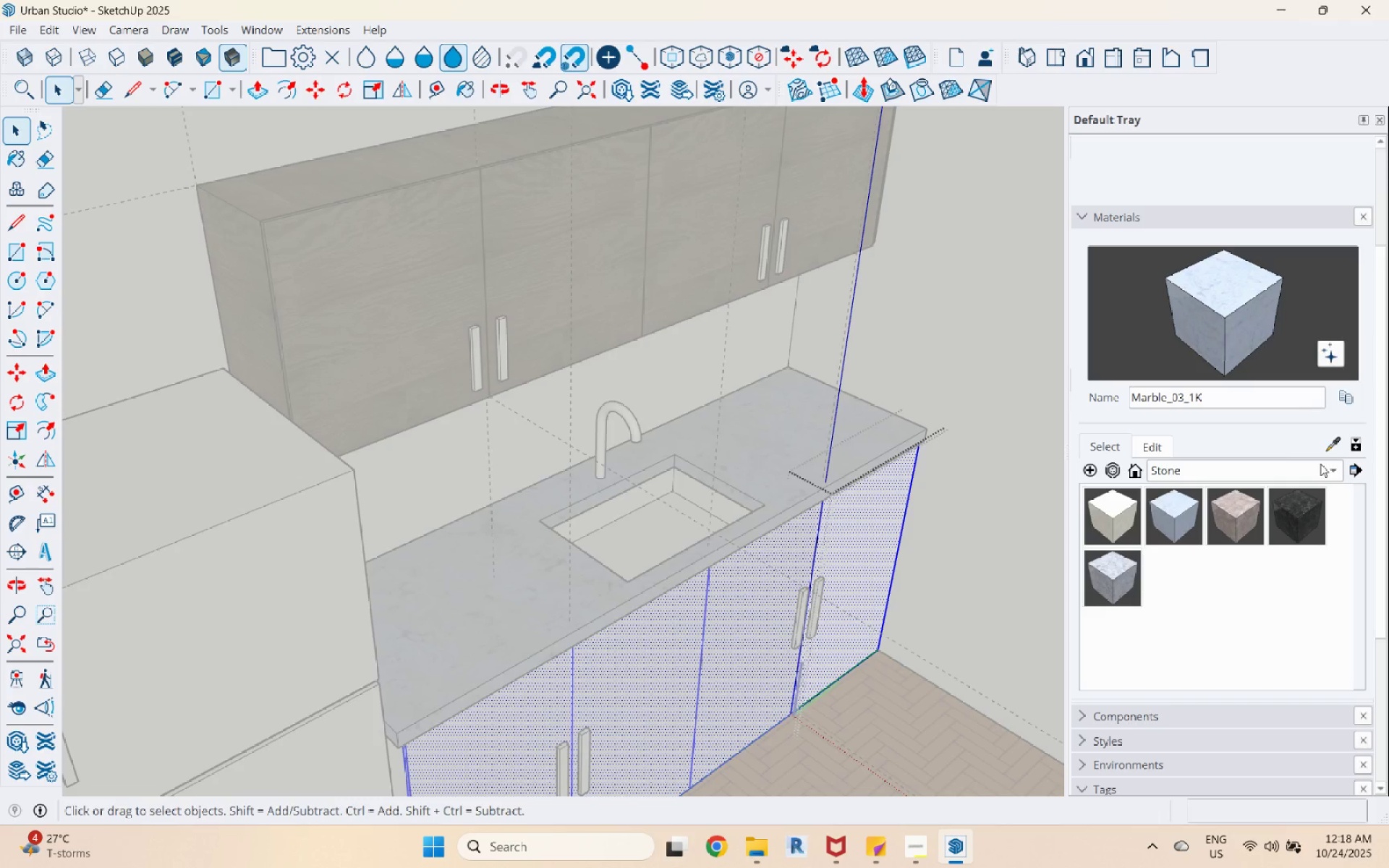 
left_click_drag(start_coordinate=[1331, 446], to_coordinate=[1327, 446])
 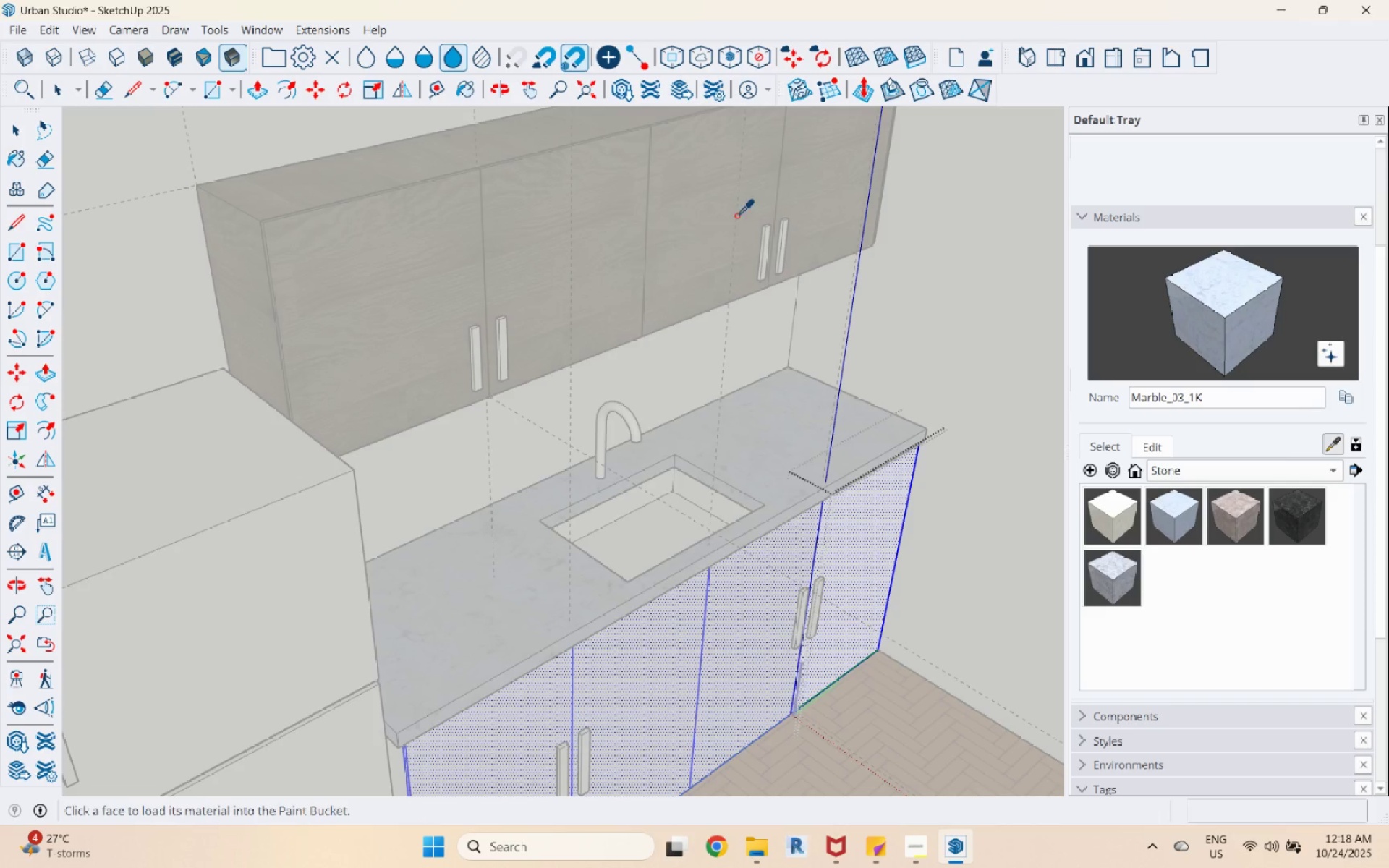 
left_click([739, 214])
 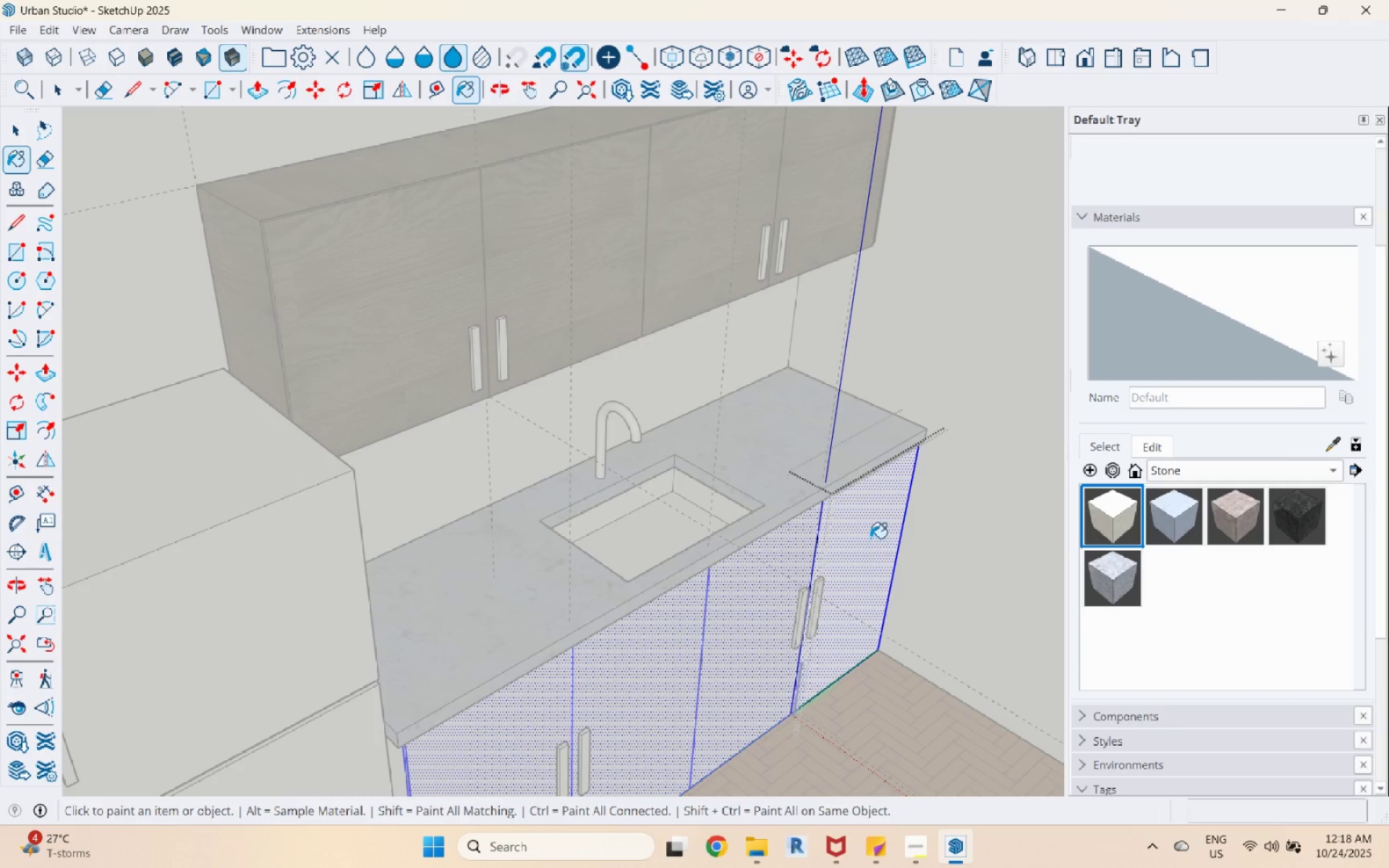 
left_click([867, 537])
 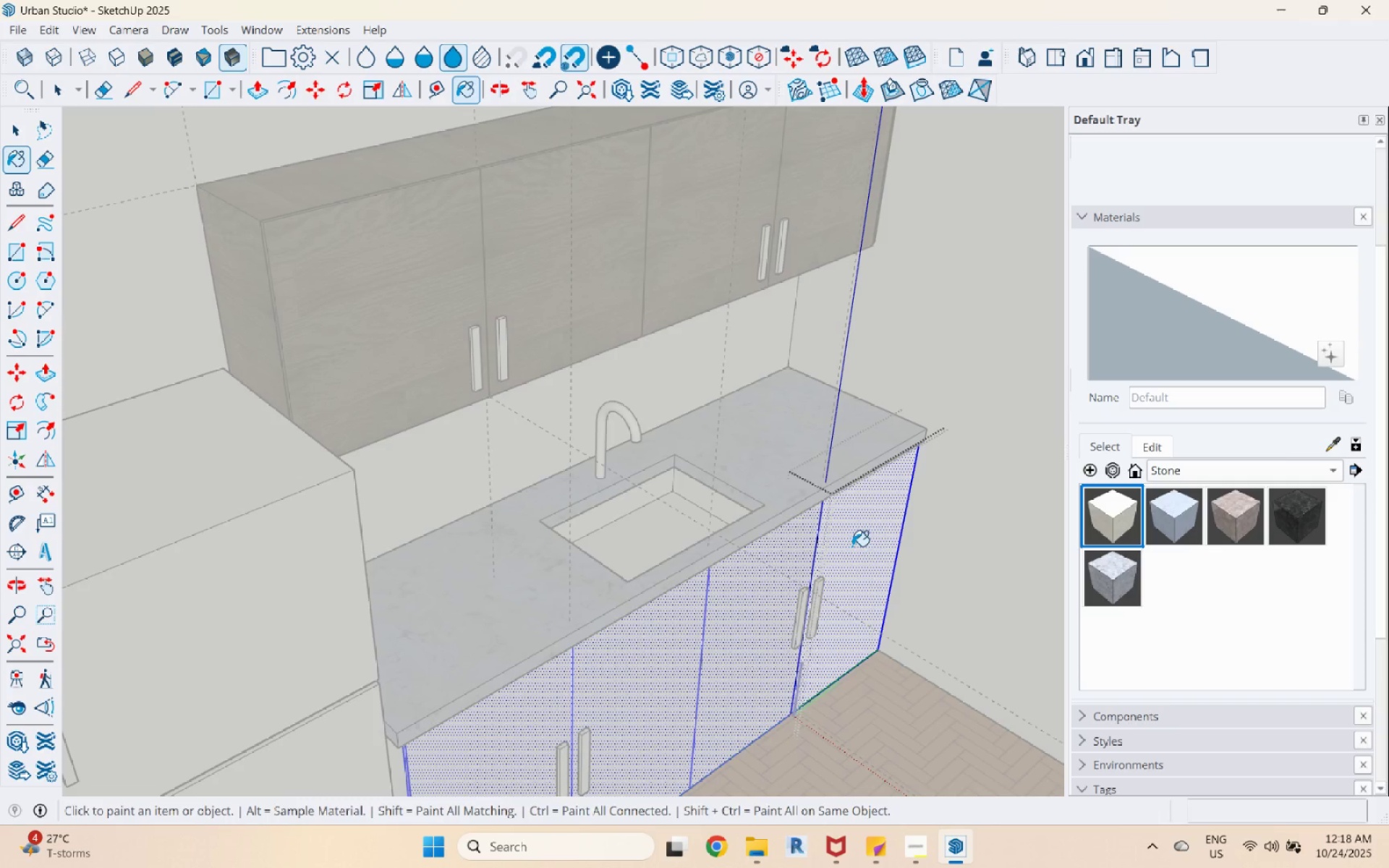 
key(Space)
 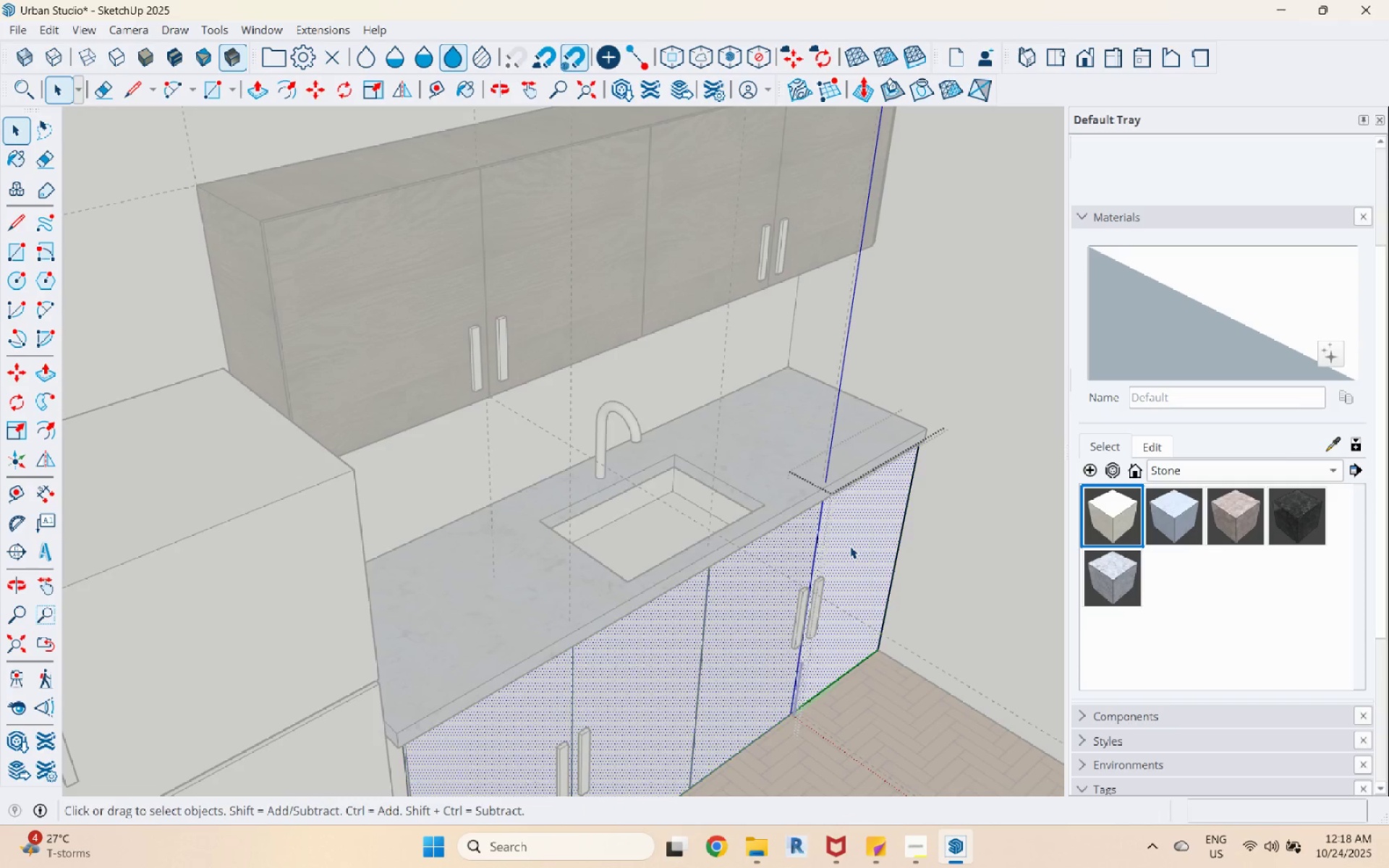 
double_click([850, 546])
 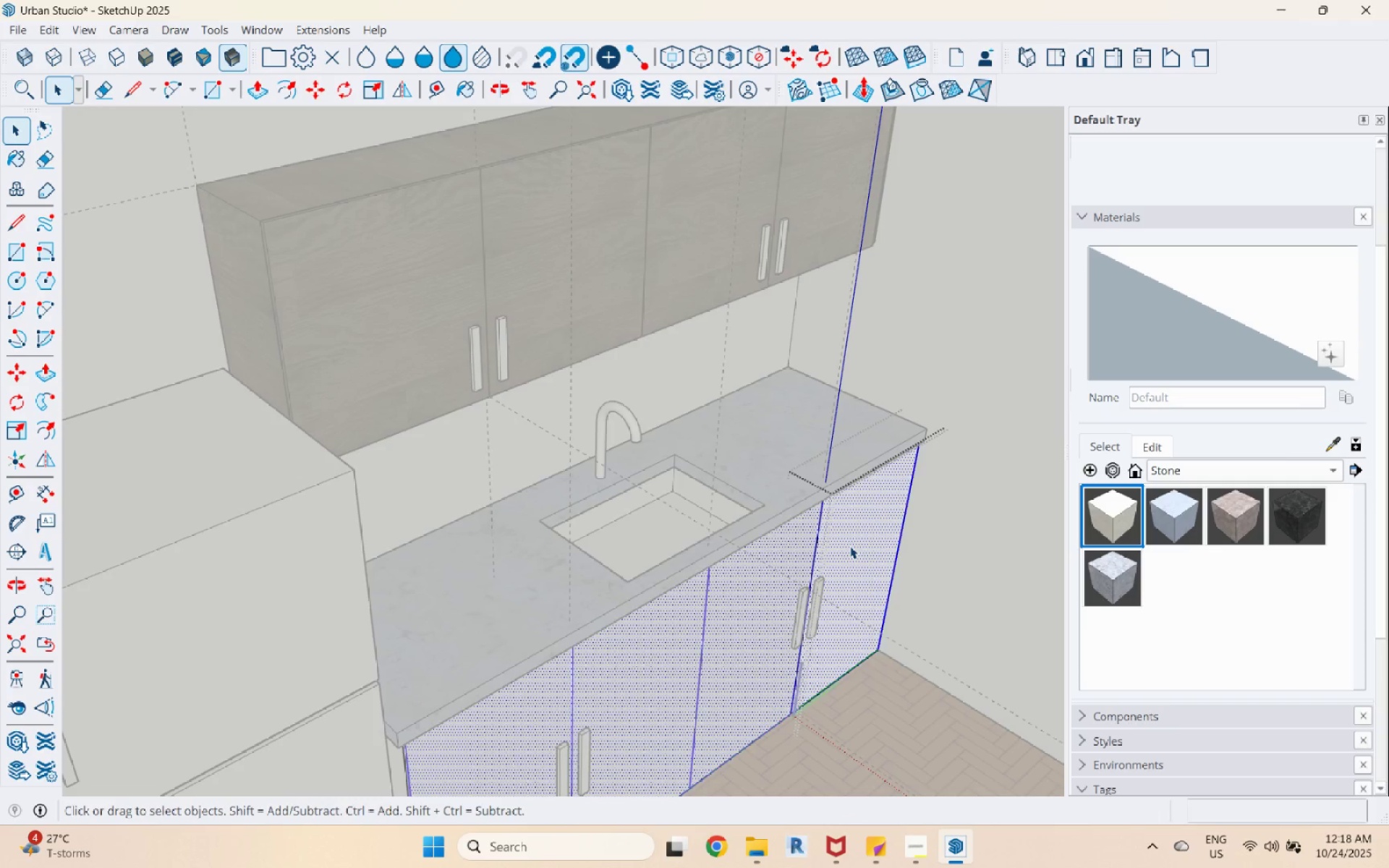 
triple_click([850, 546])
 